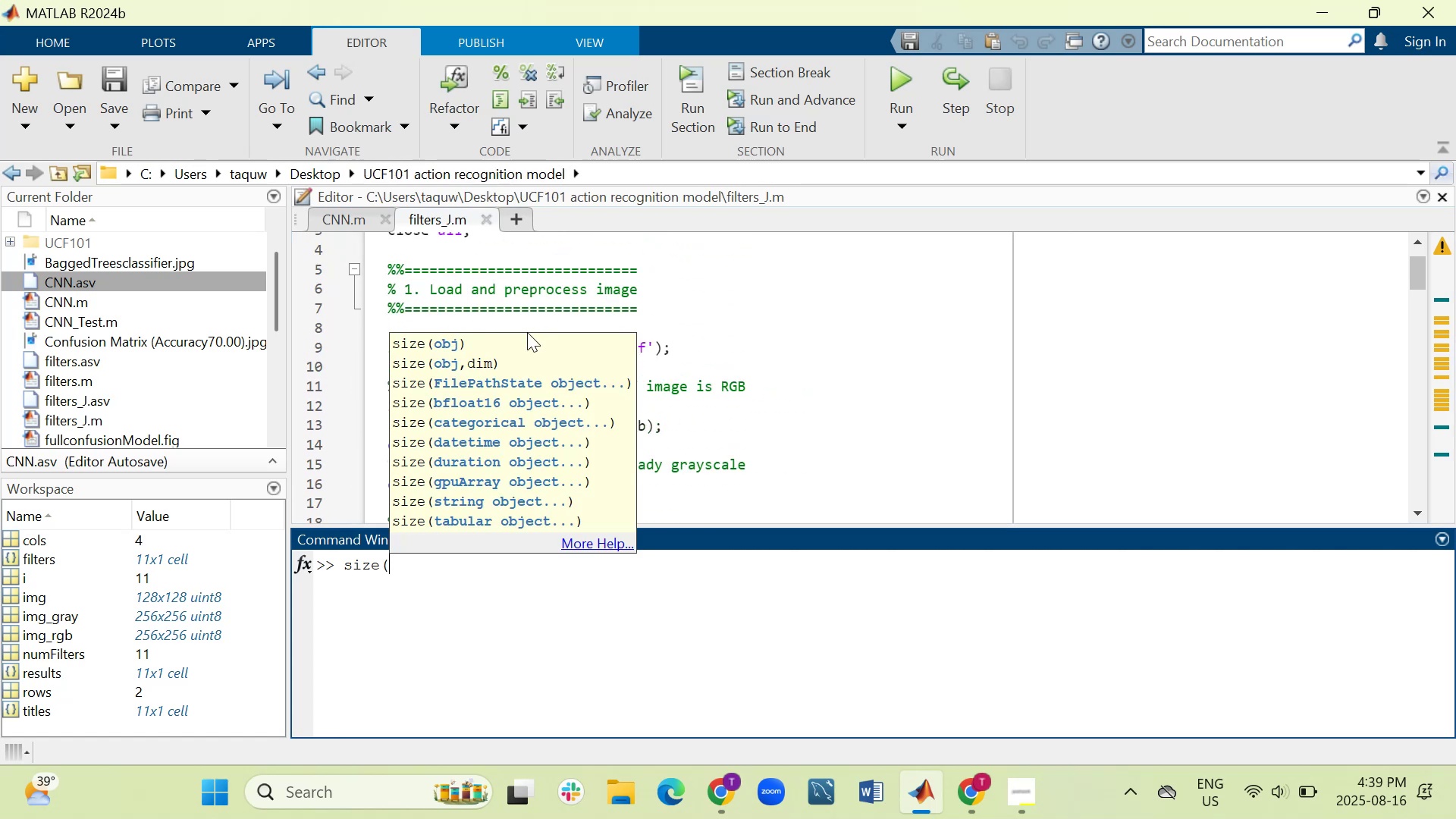 
scroll: coordinate [592, 288], scroll_direction: down, amount: 1.0
 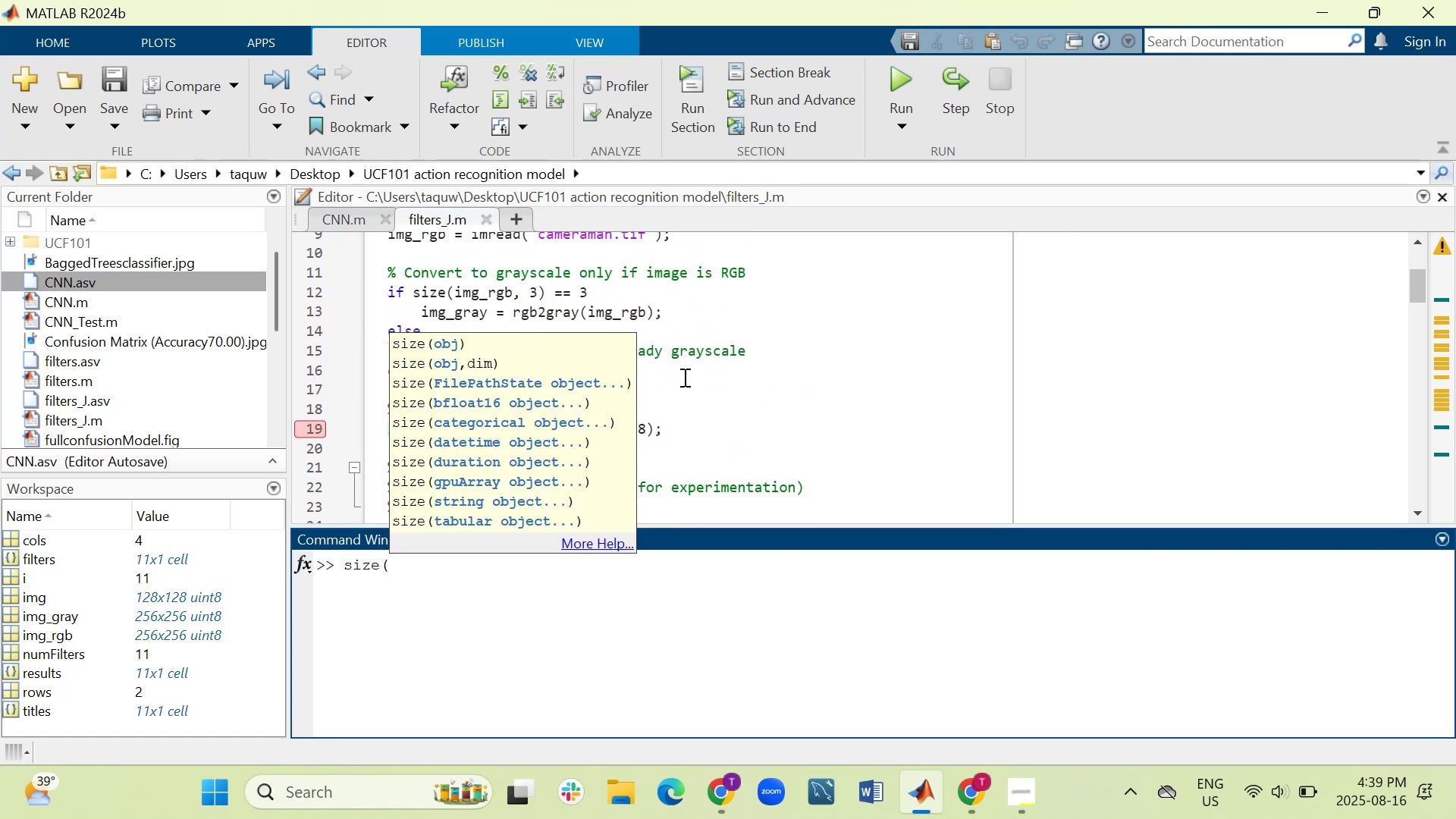 
left_click([770, 371])
 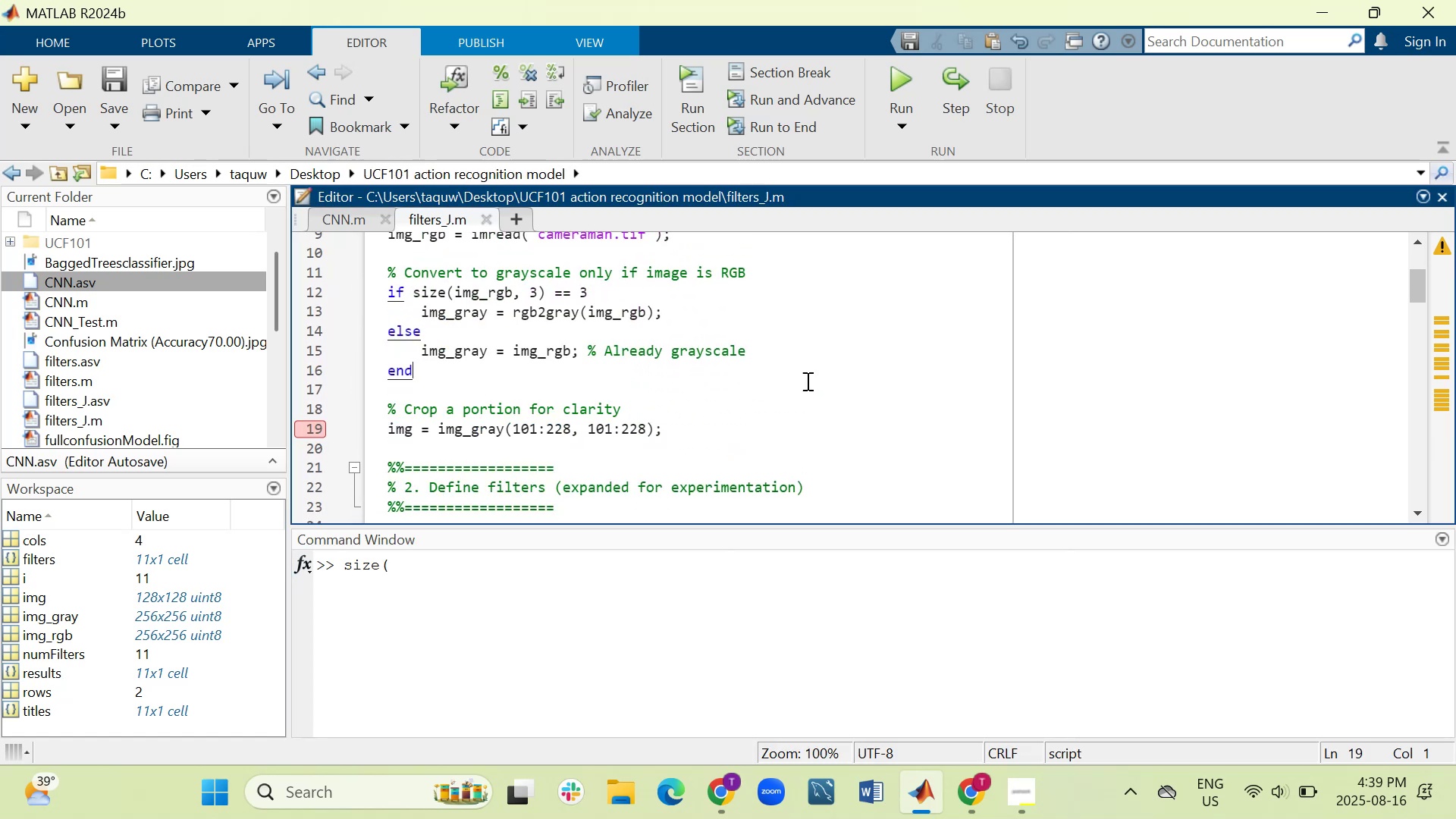 
scroll: coordinate [764, 381], scroll_direction: down, amount: 2.0
 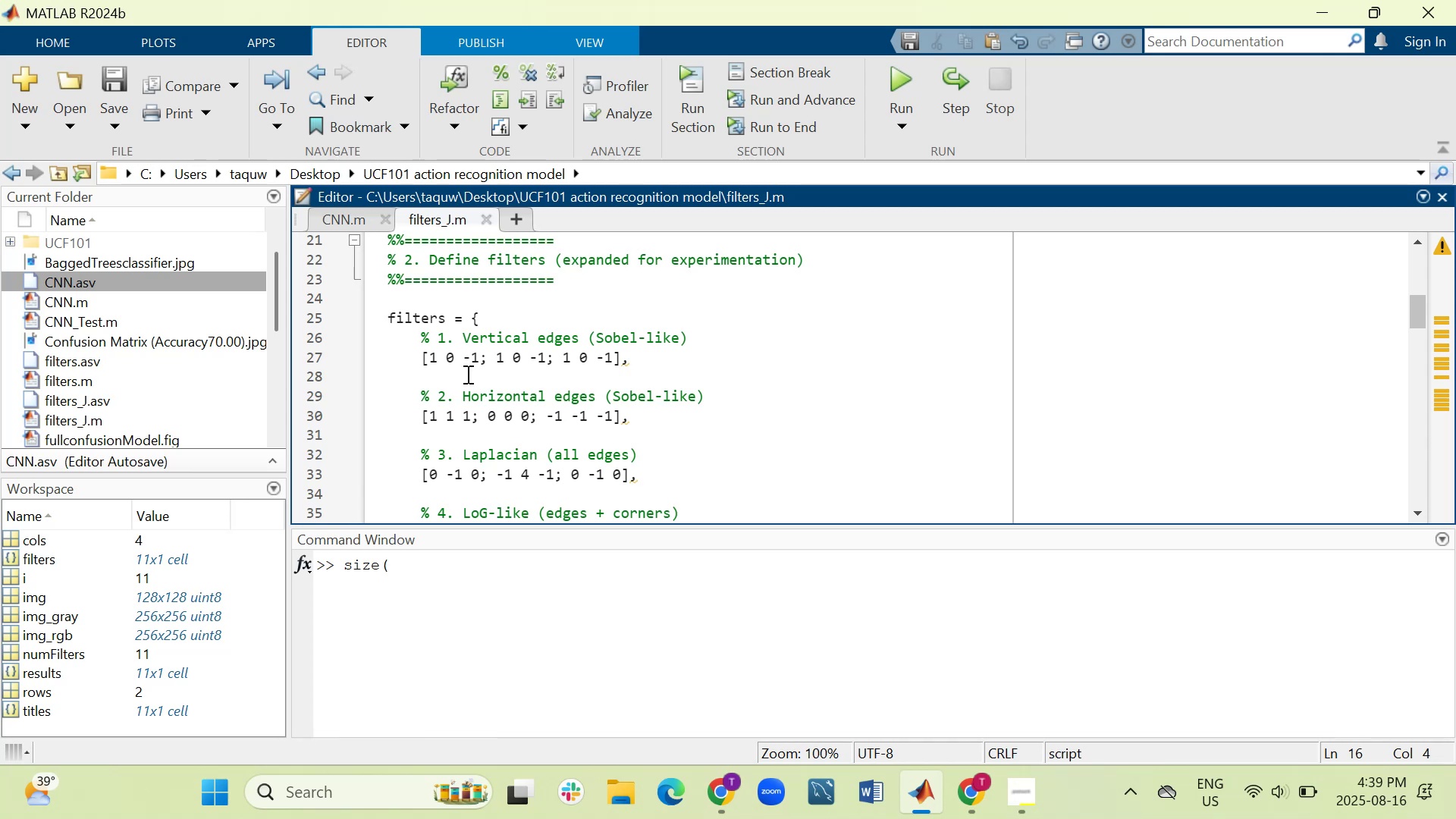 
wait(7.7)
 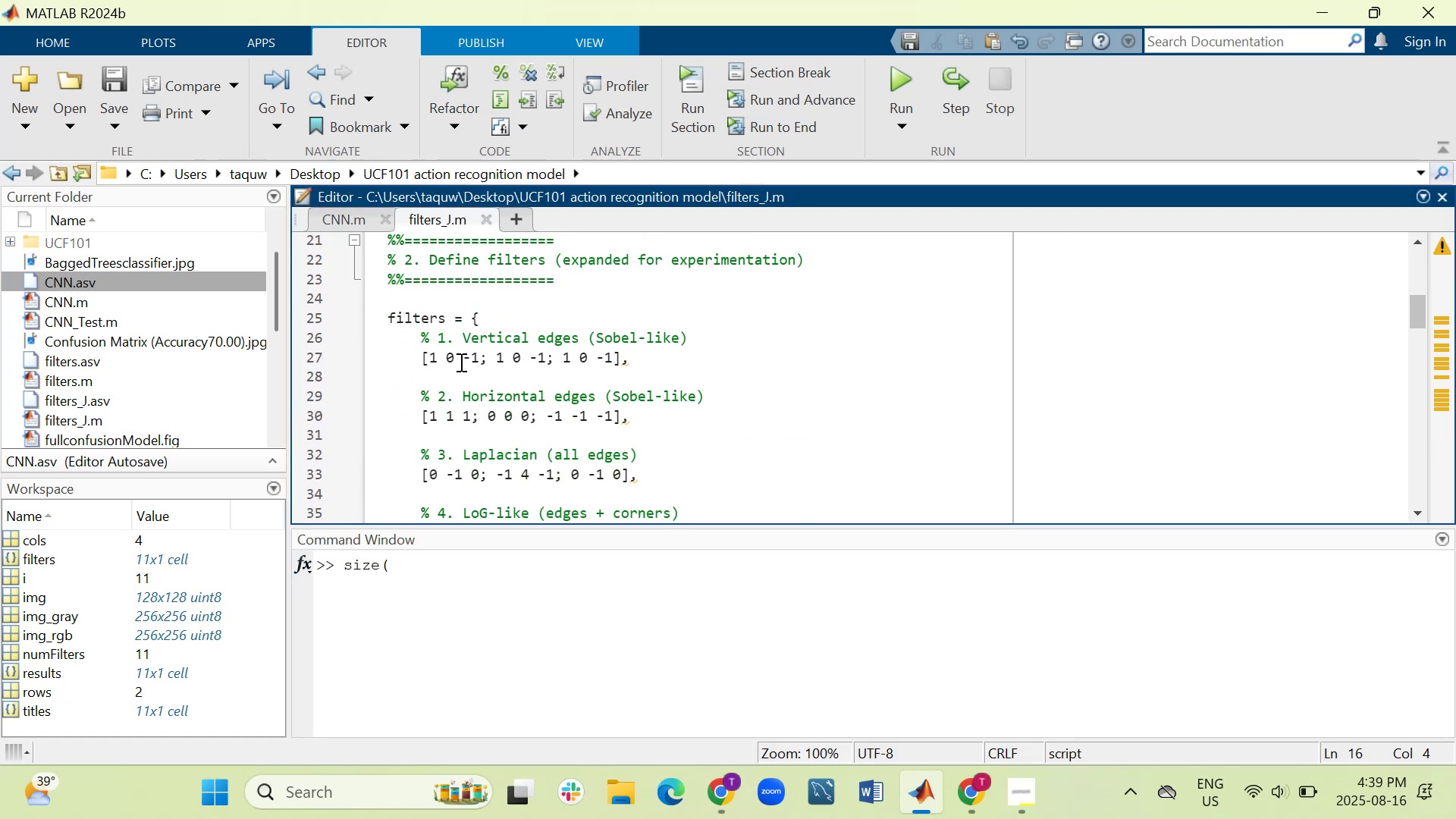 
scroll: coordinate [466, 374], scroll_direction: up, amount: 1.0
 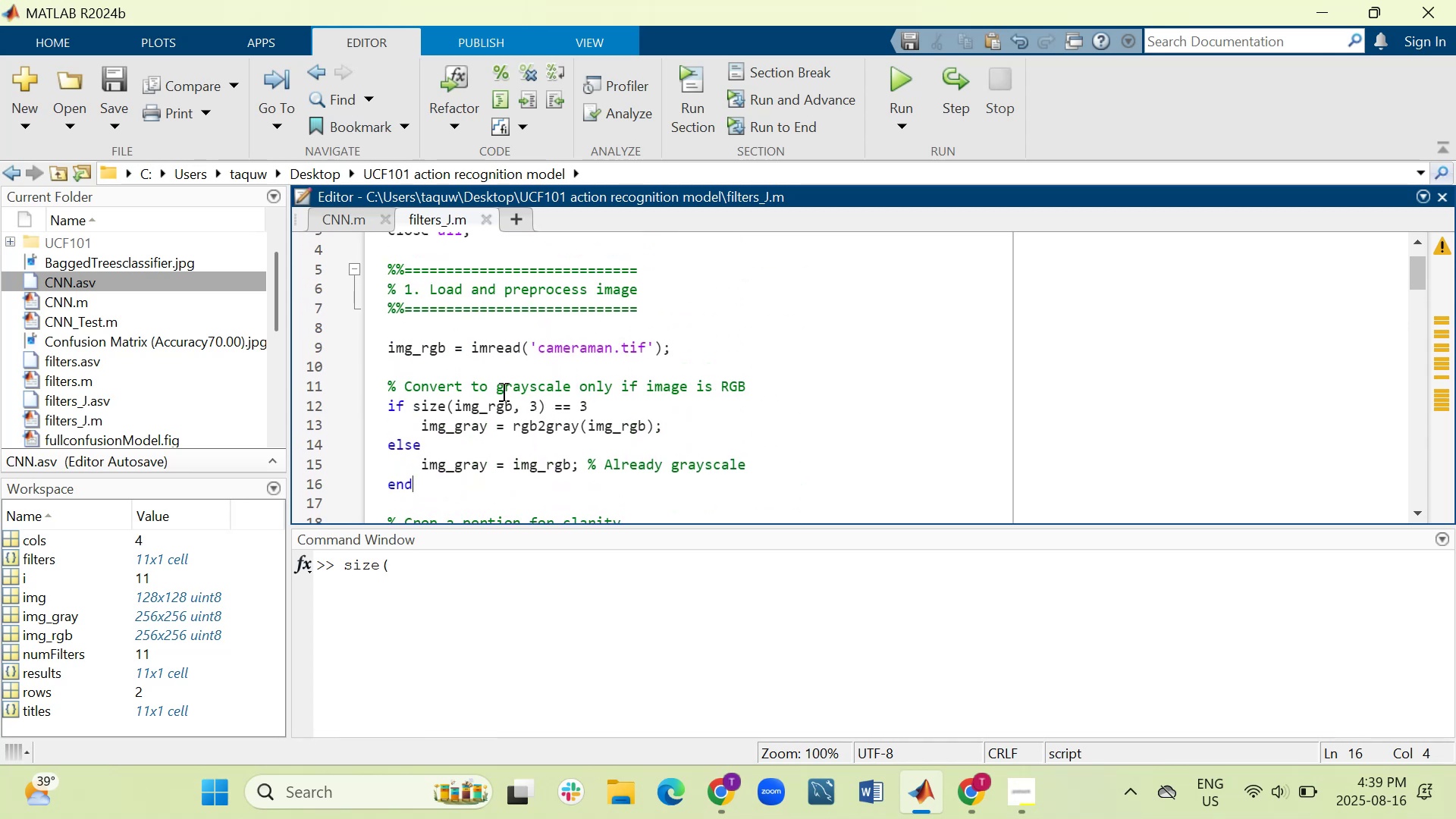 
scroll: coordinate [464, 447], scroll_direction: down, amount: 8.0
 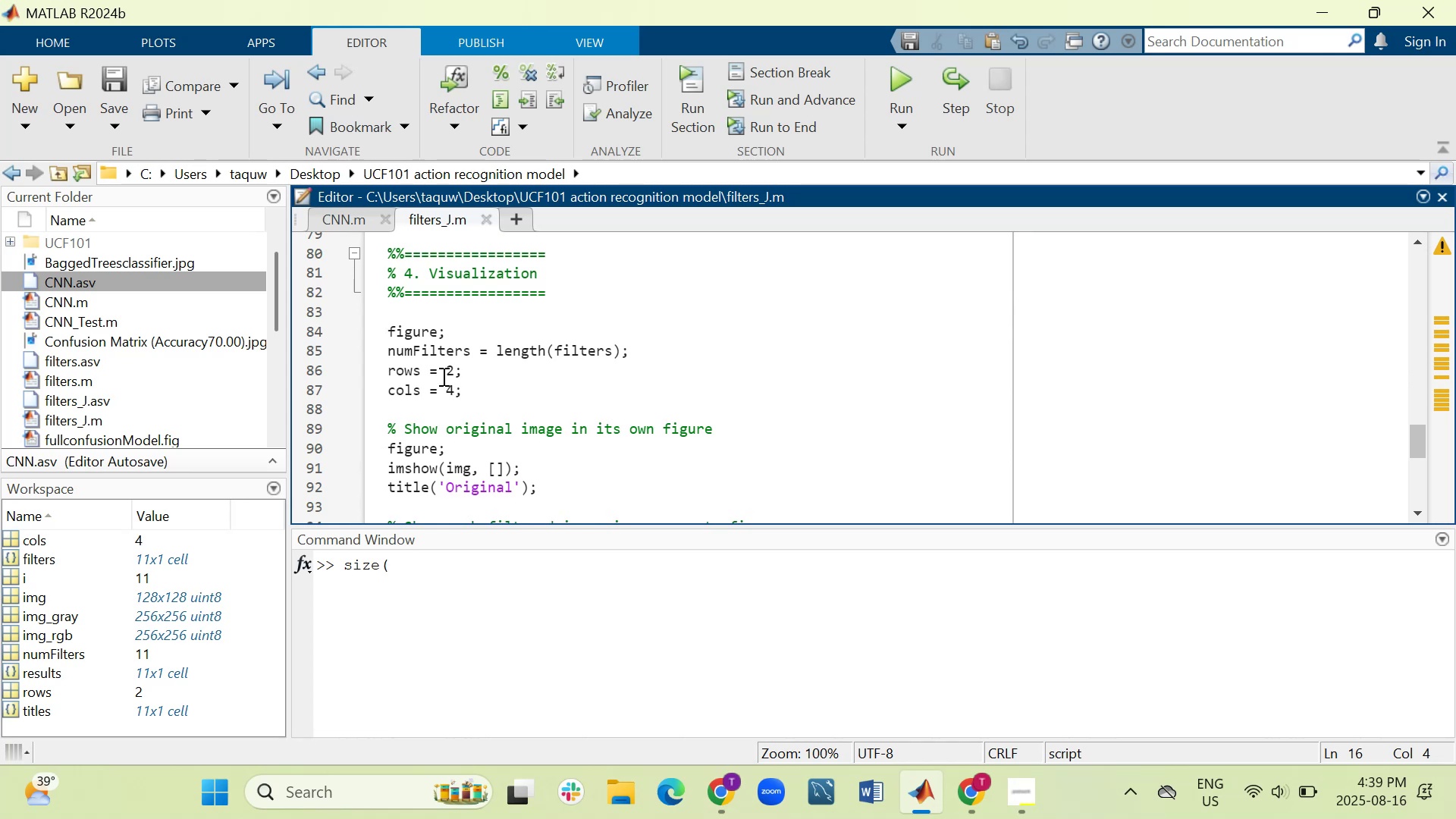 
scroll: coordinate [461, 372], scroll_direction: up, amount: 10.0
 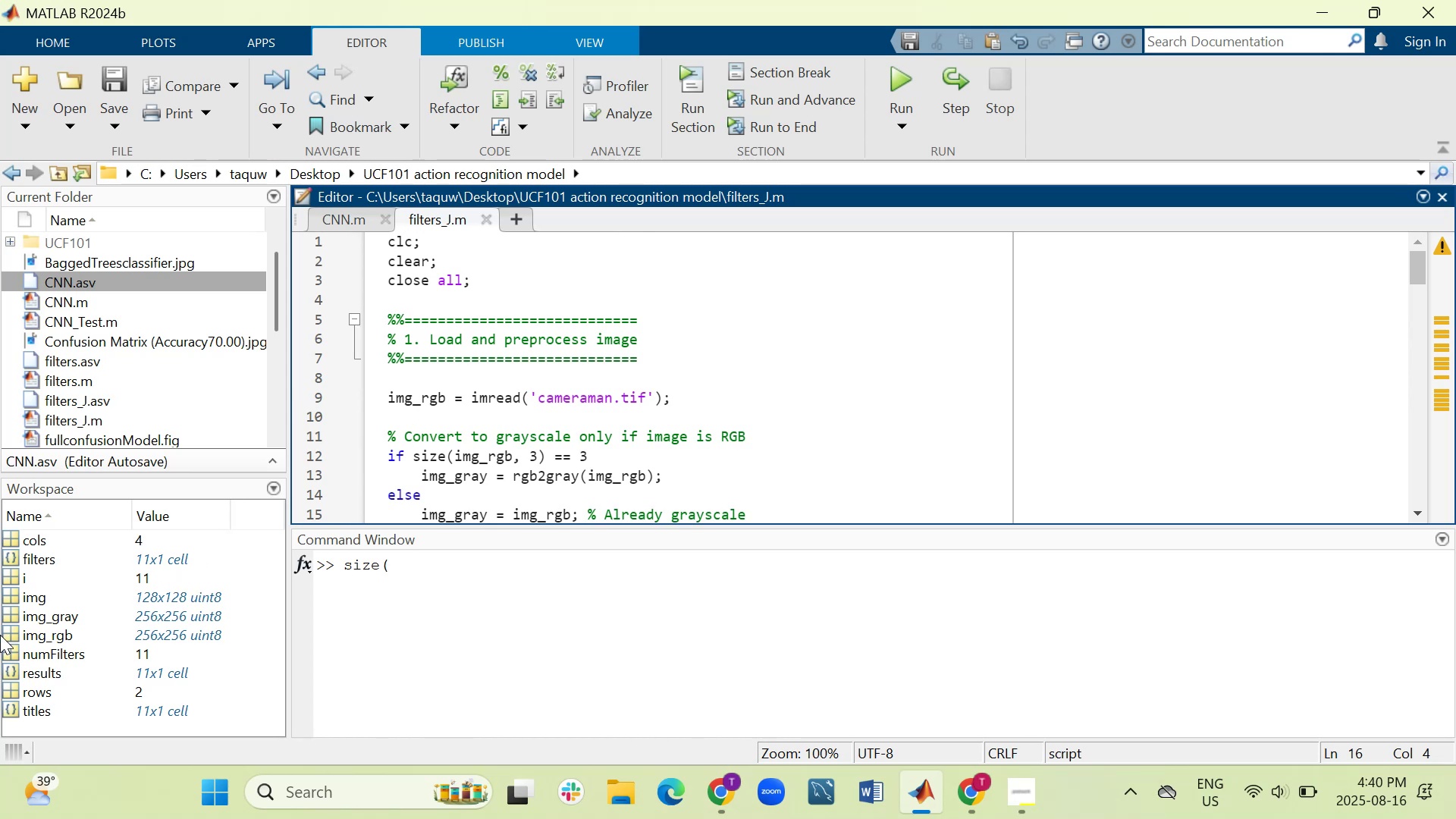 
scroll: coordinate [30, 692], scroll_direction: down, amount: 3.0
 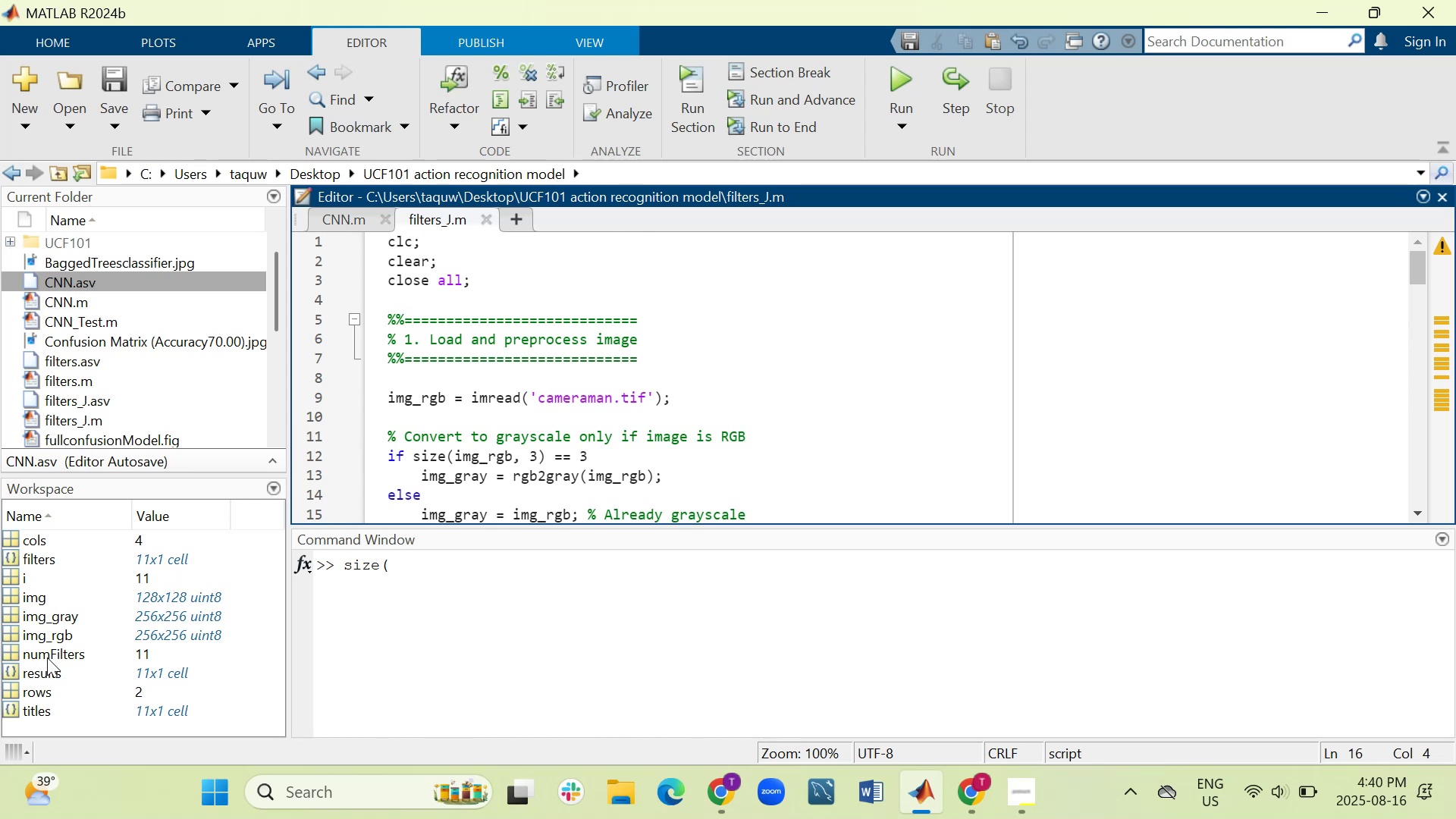 
left_click([47, 655])
 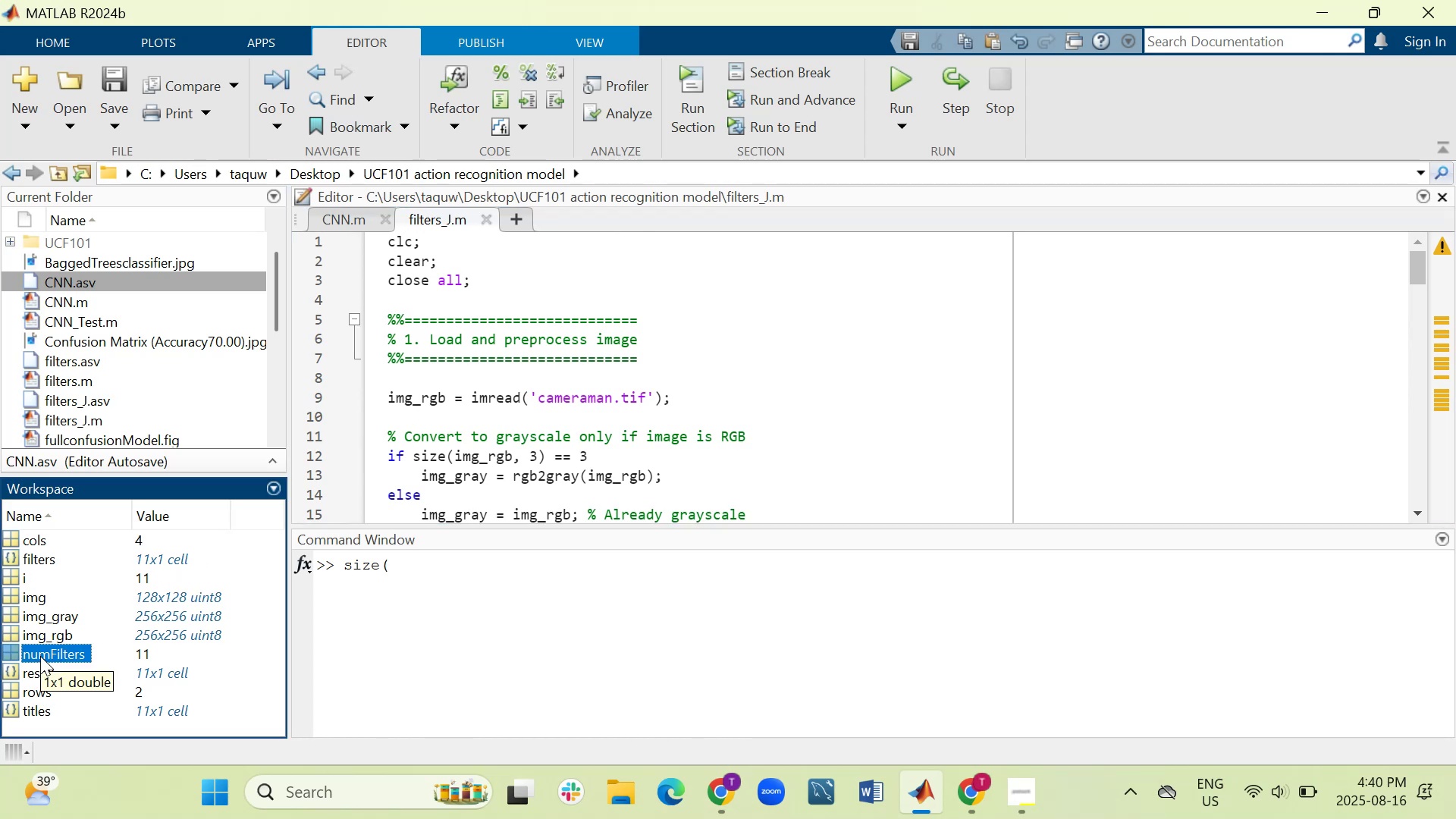 
left_click([439, 570])
 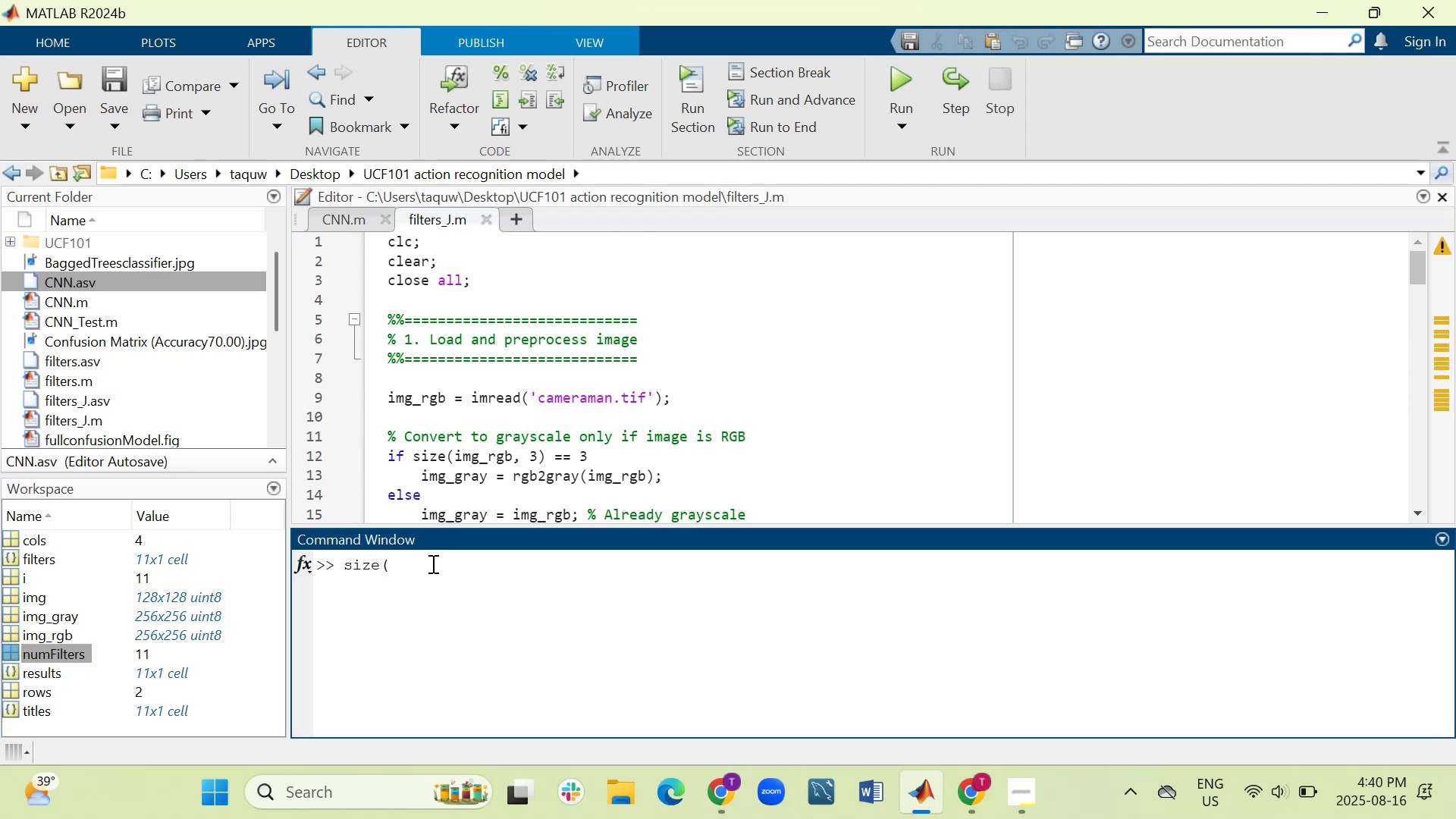 
type(numFilters))
 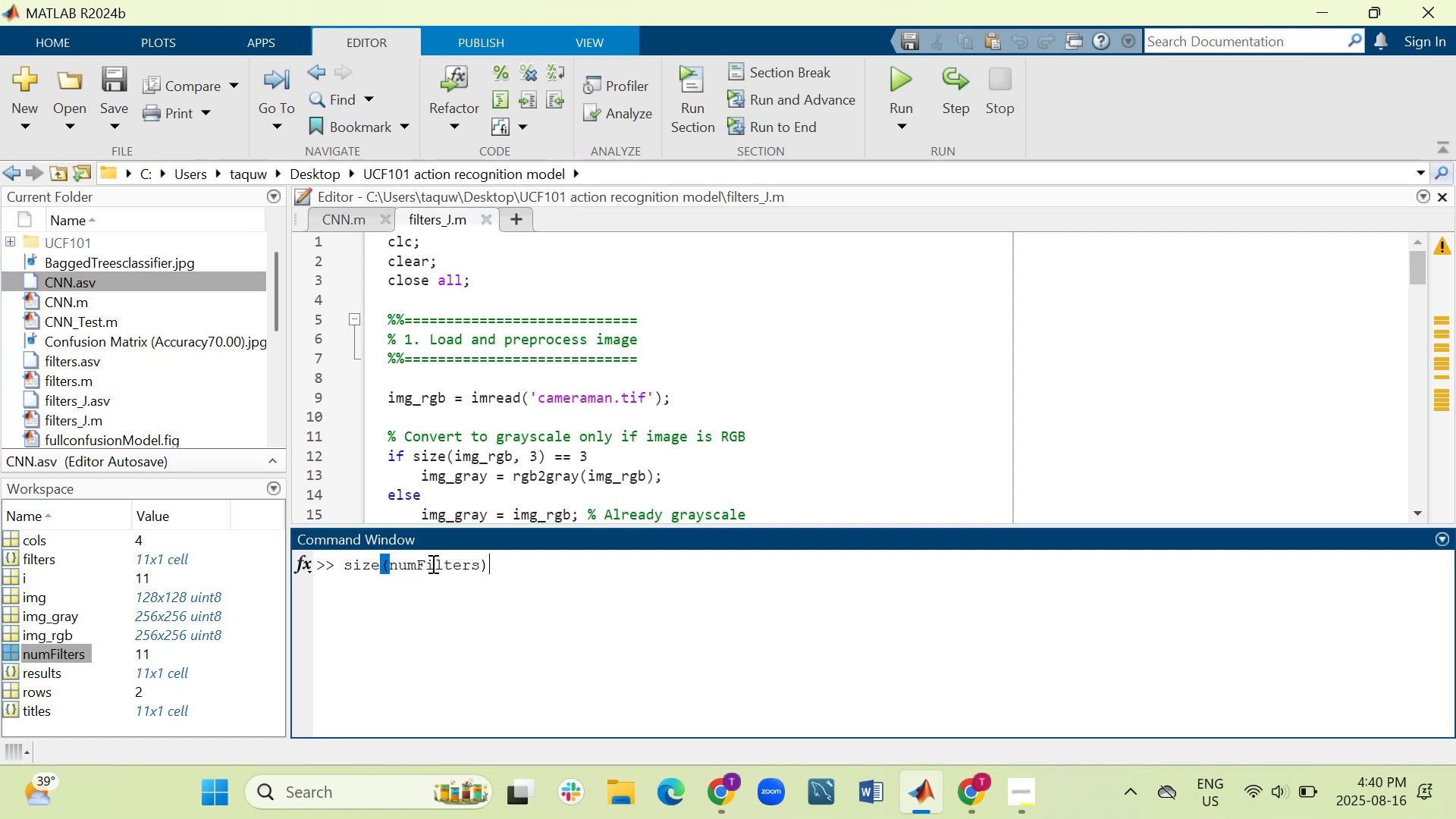 
key(Enter)
 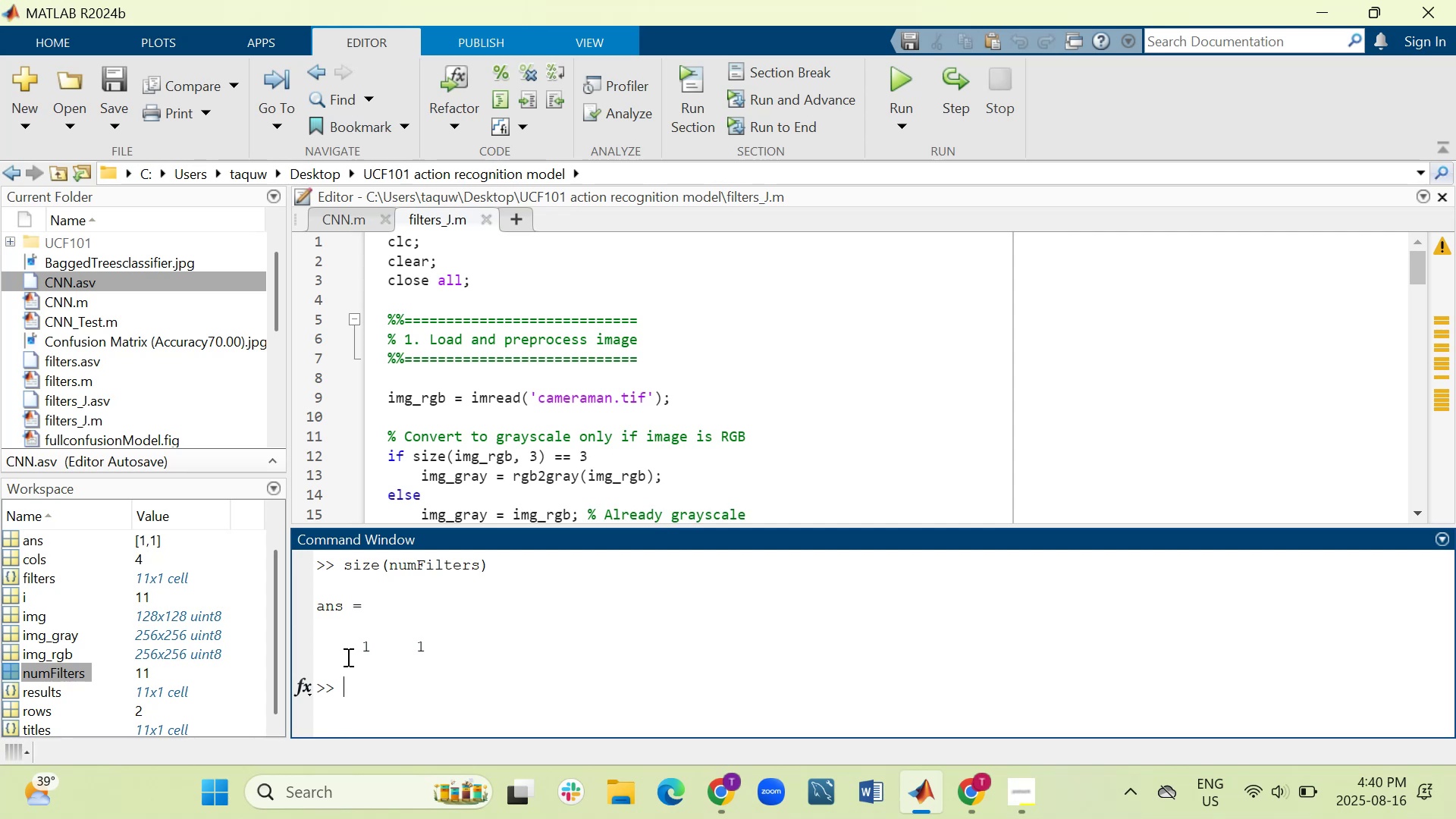 
wait(6.57)
 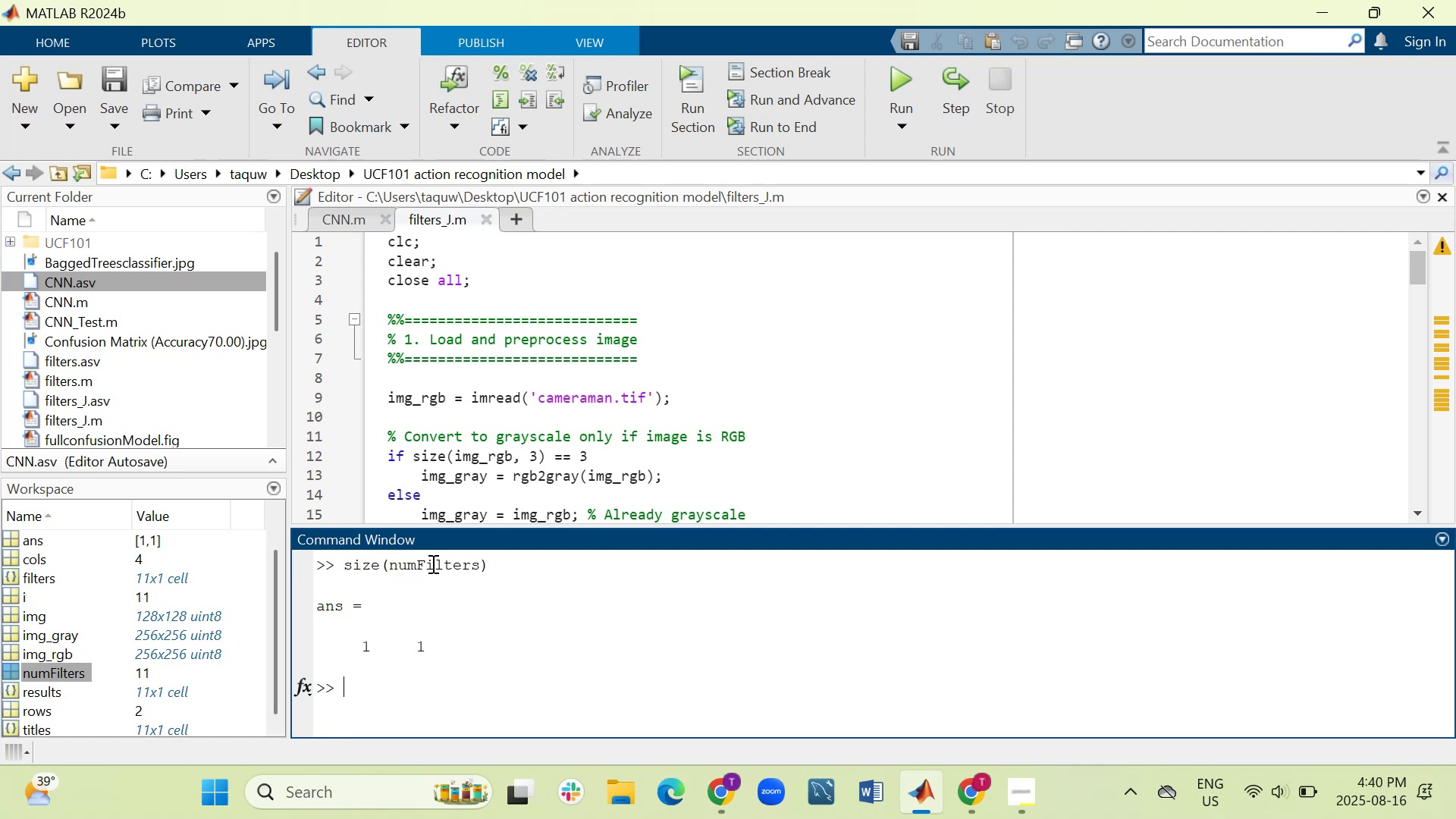 
scroll: coordinate [342, 654], scroll_direction: down, amount: 2.0
 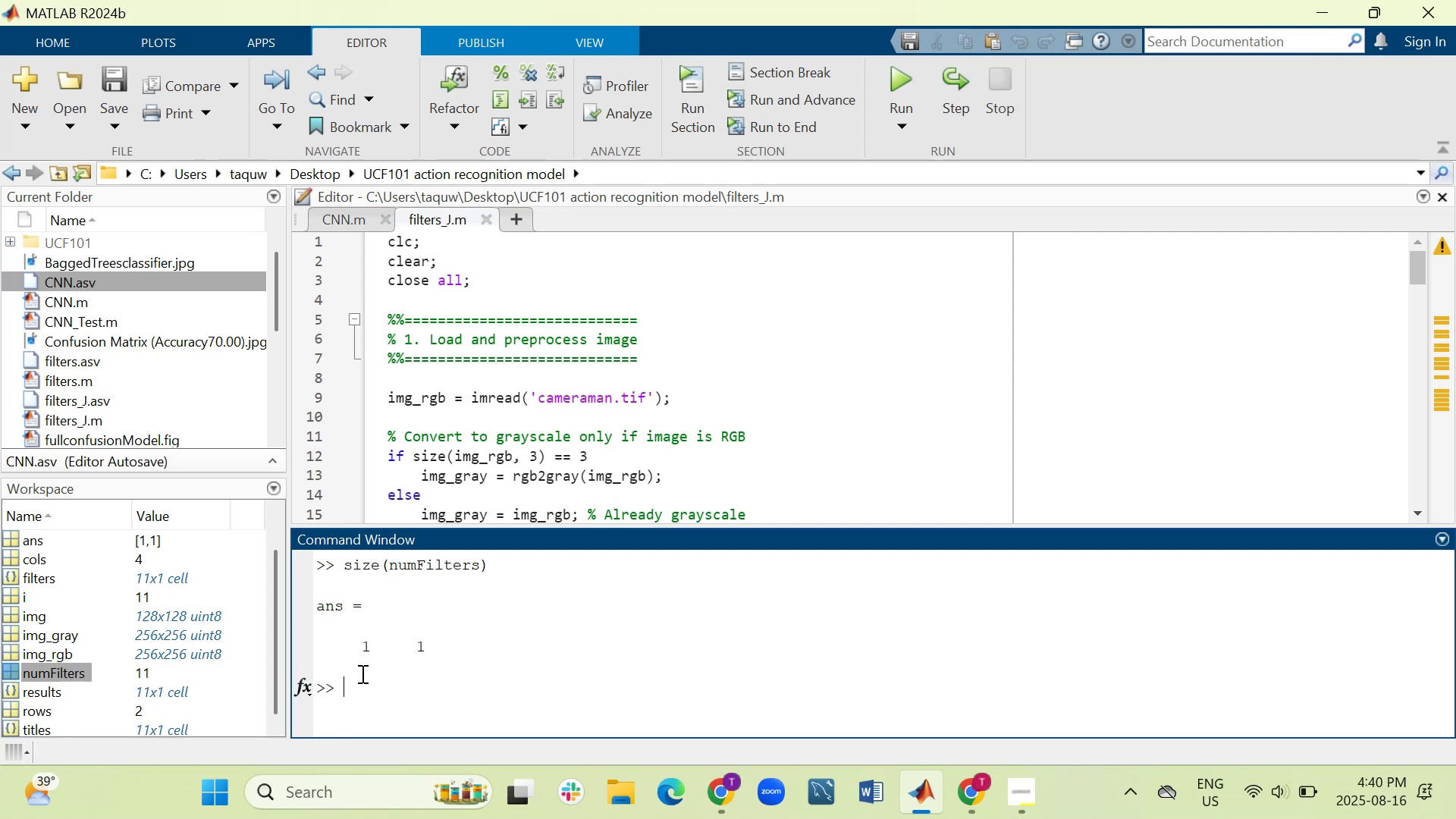 
mouse_move([53, 673])
 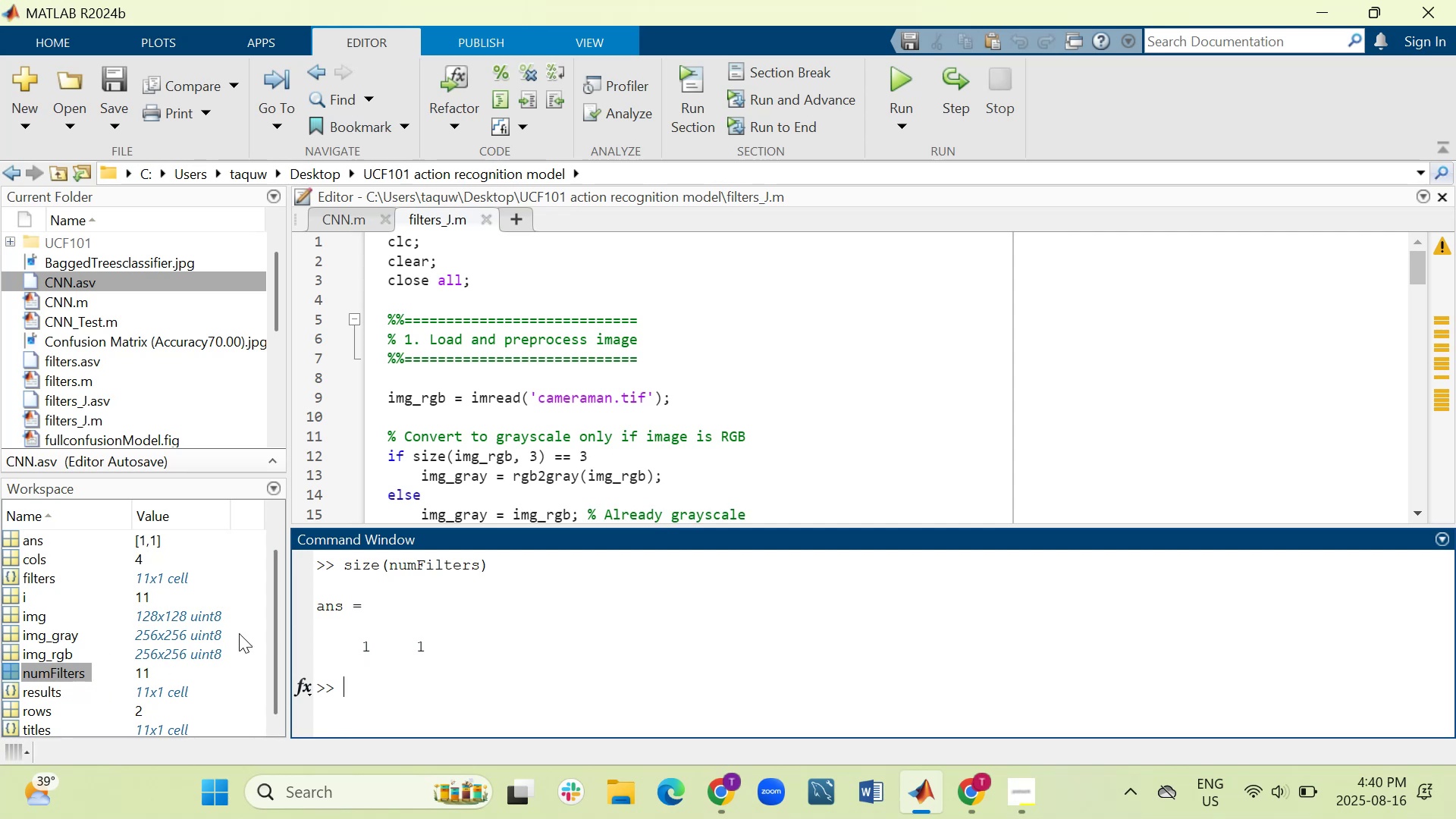 
type(numFilters)
 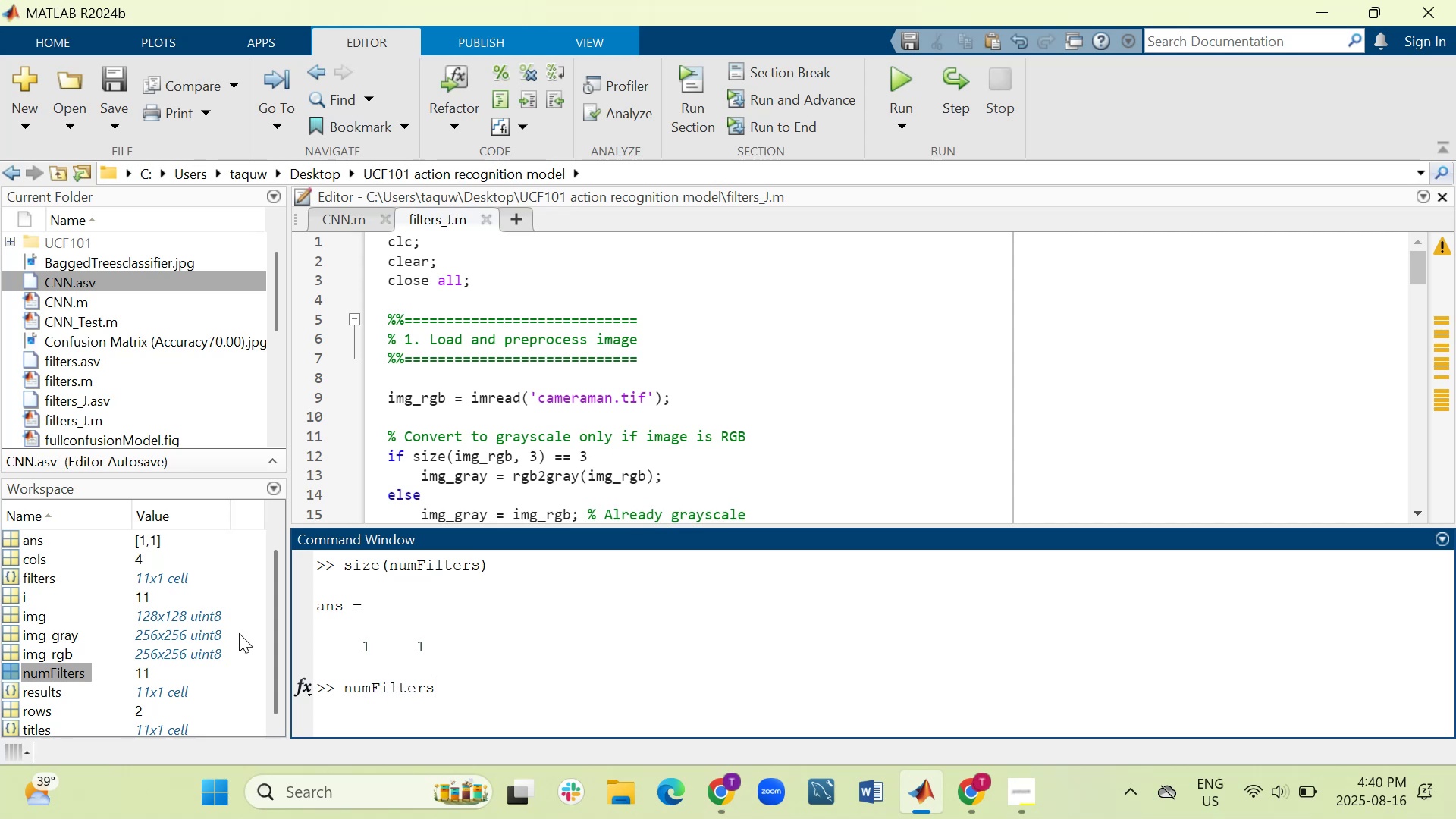 
key(Enter)
 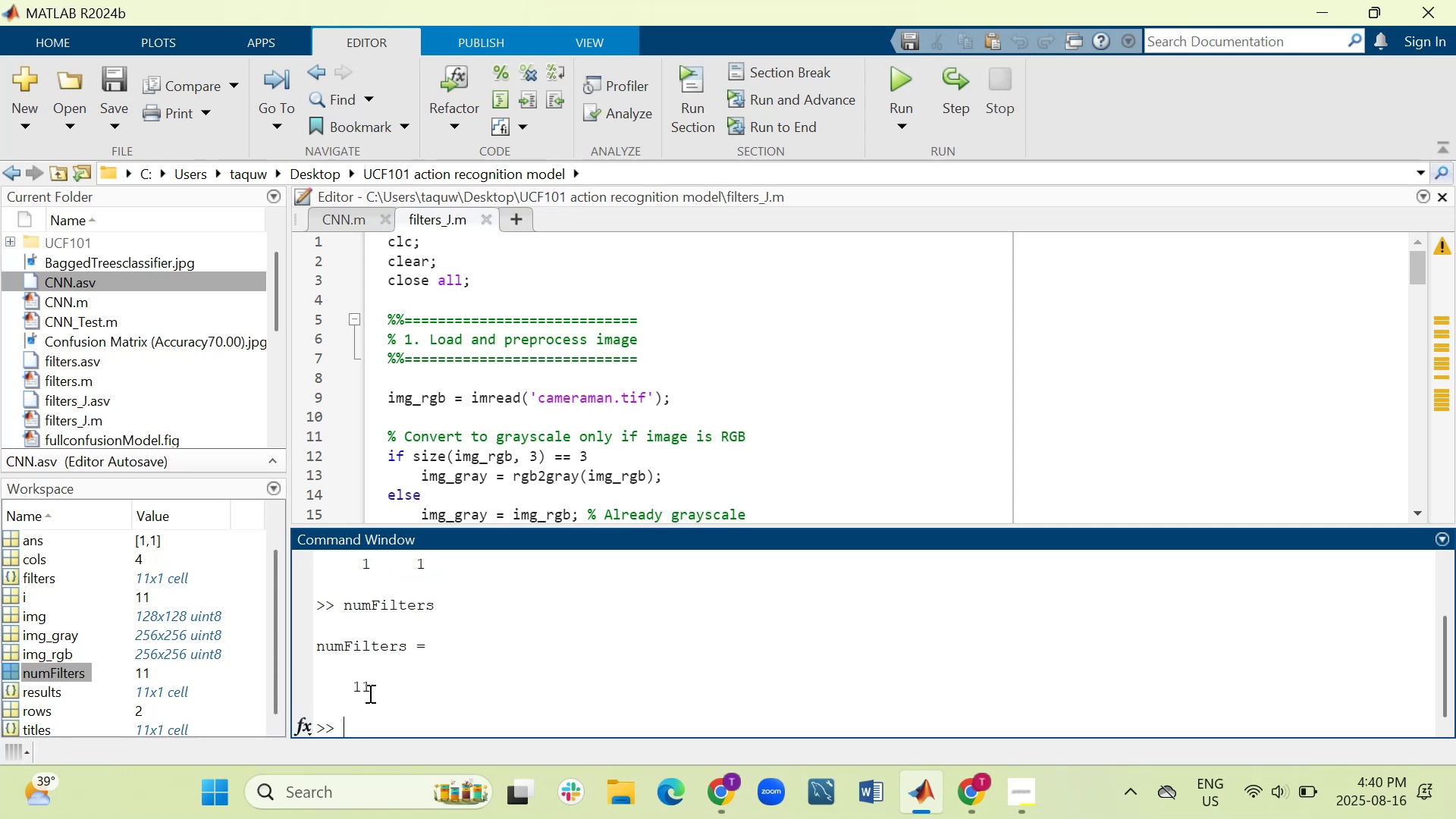 
wait(8.45)
 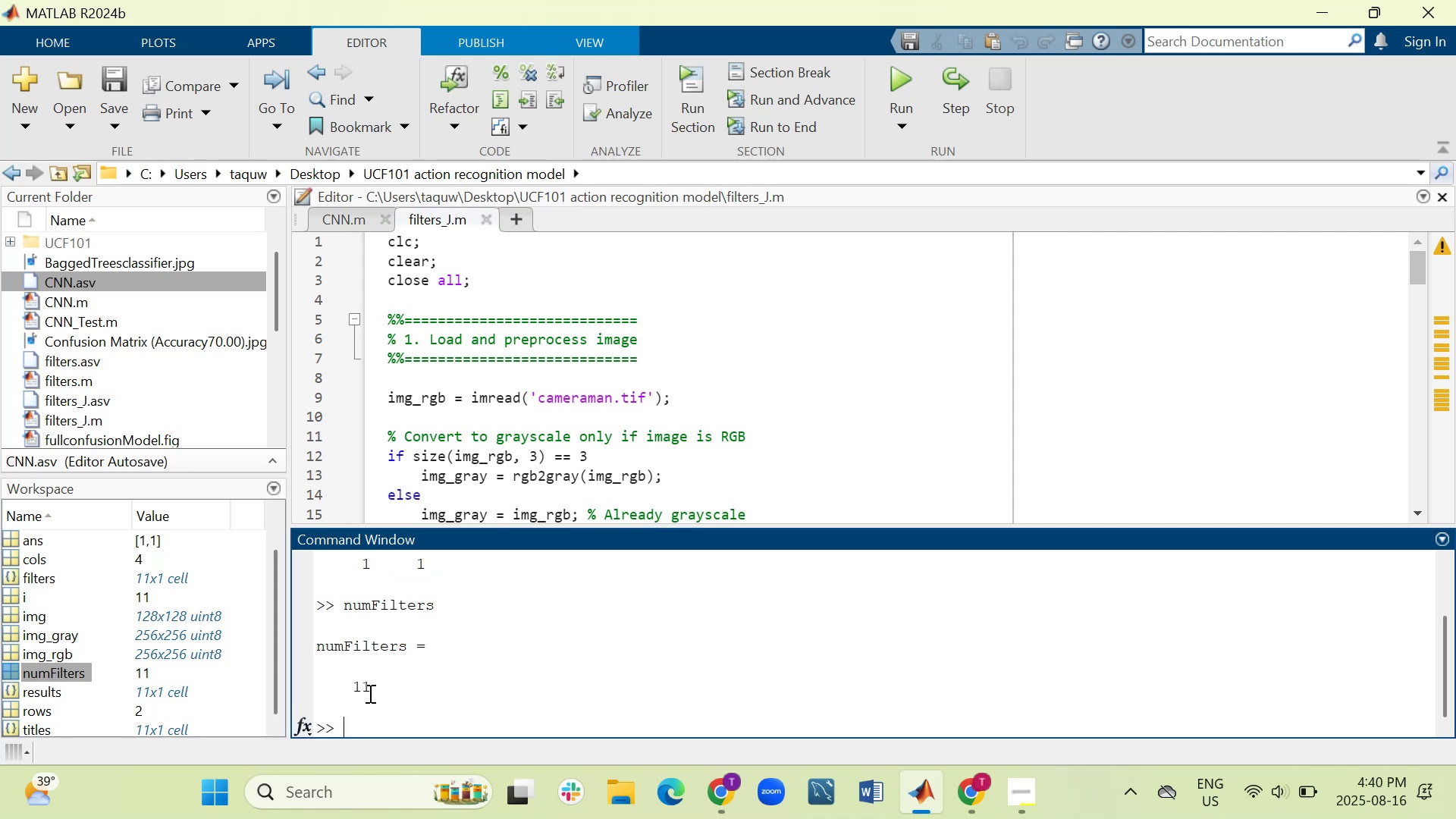 
double_click([29, 674])
 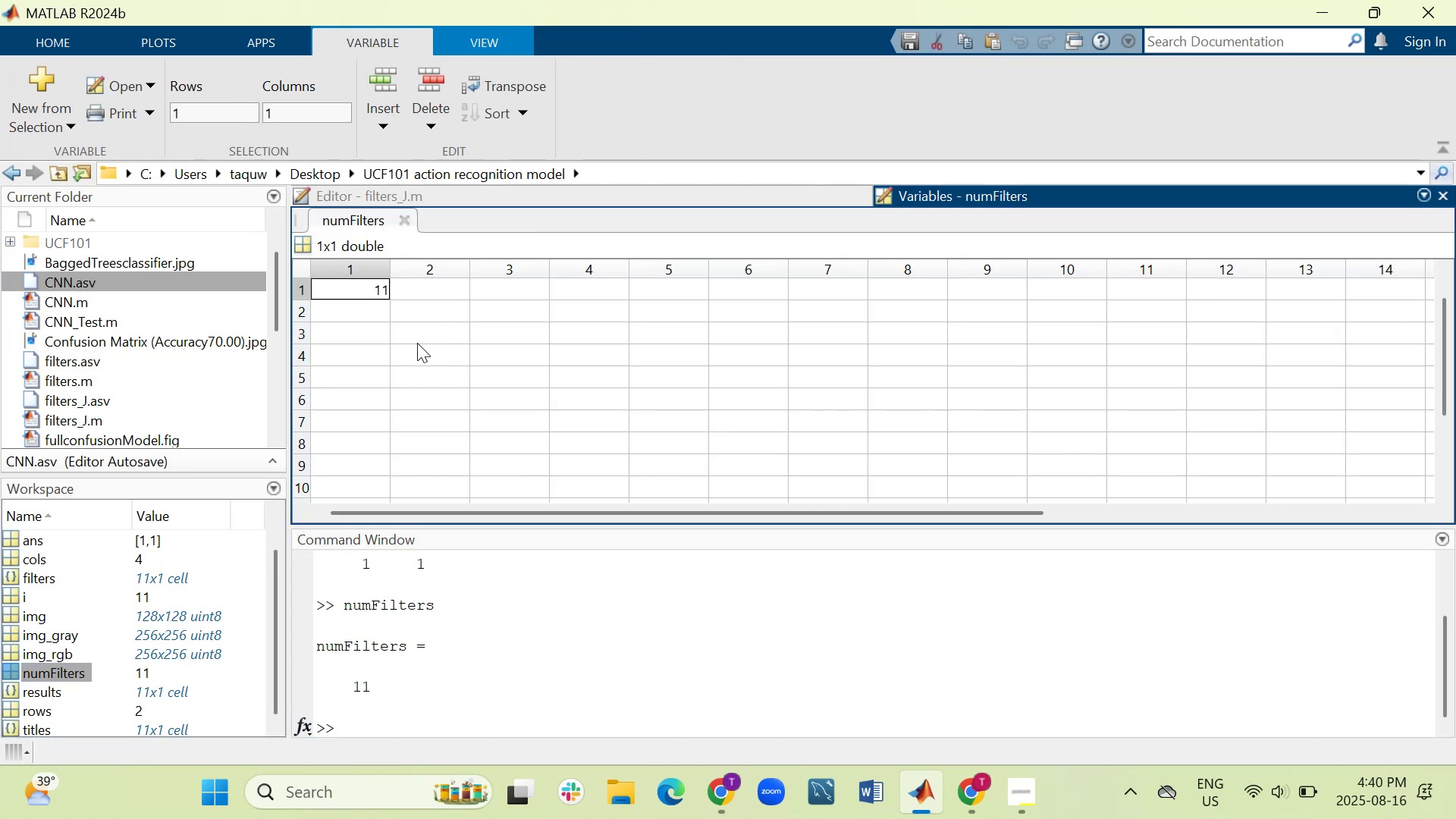 
left_click([362, 291])
 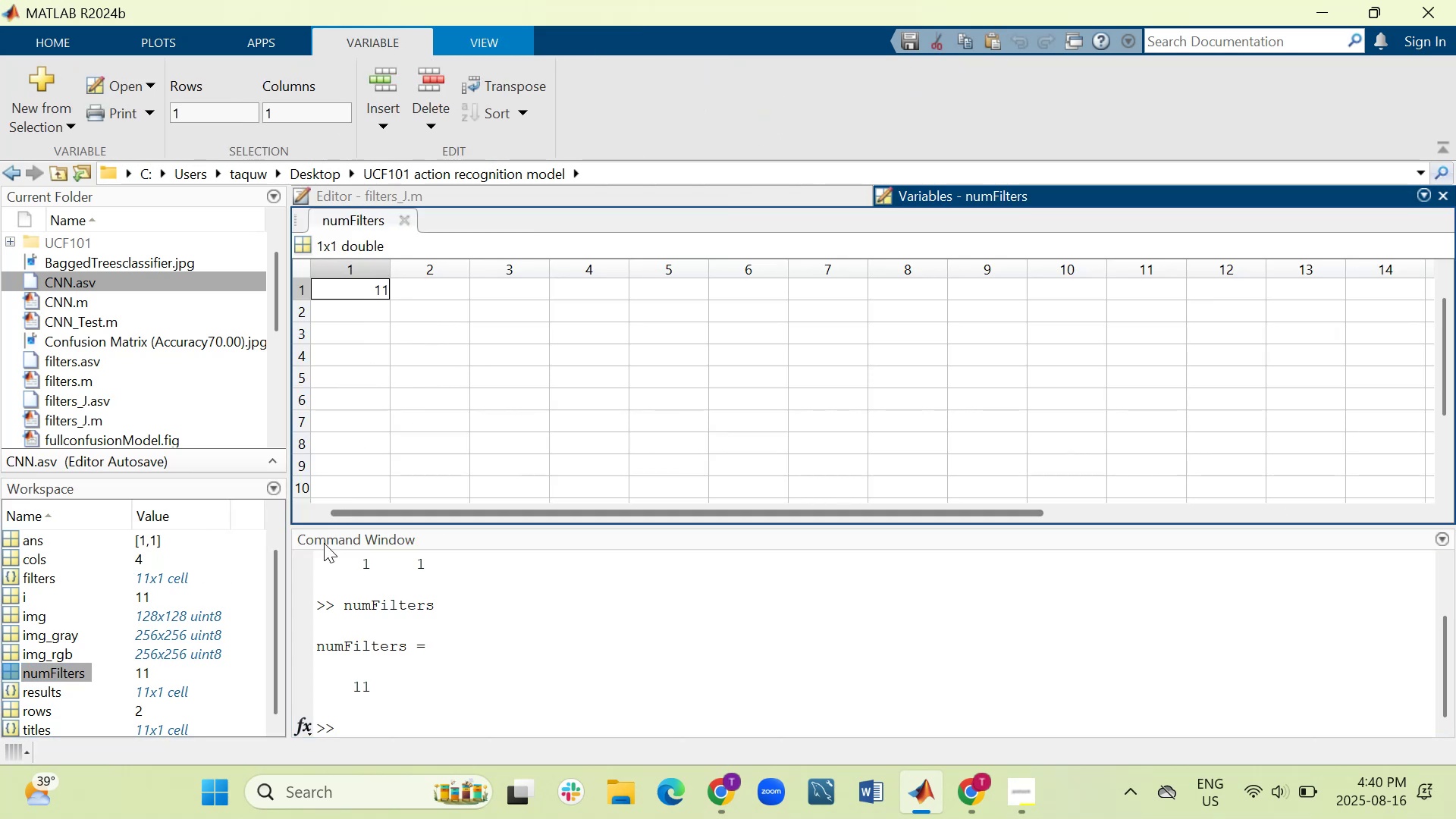 
wait(9.43)
 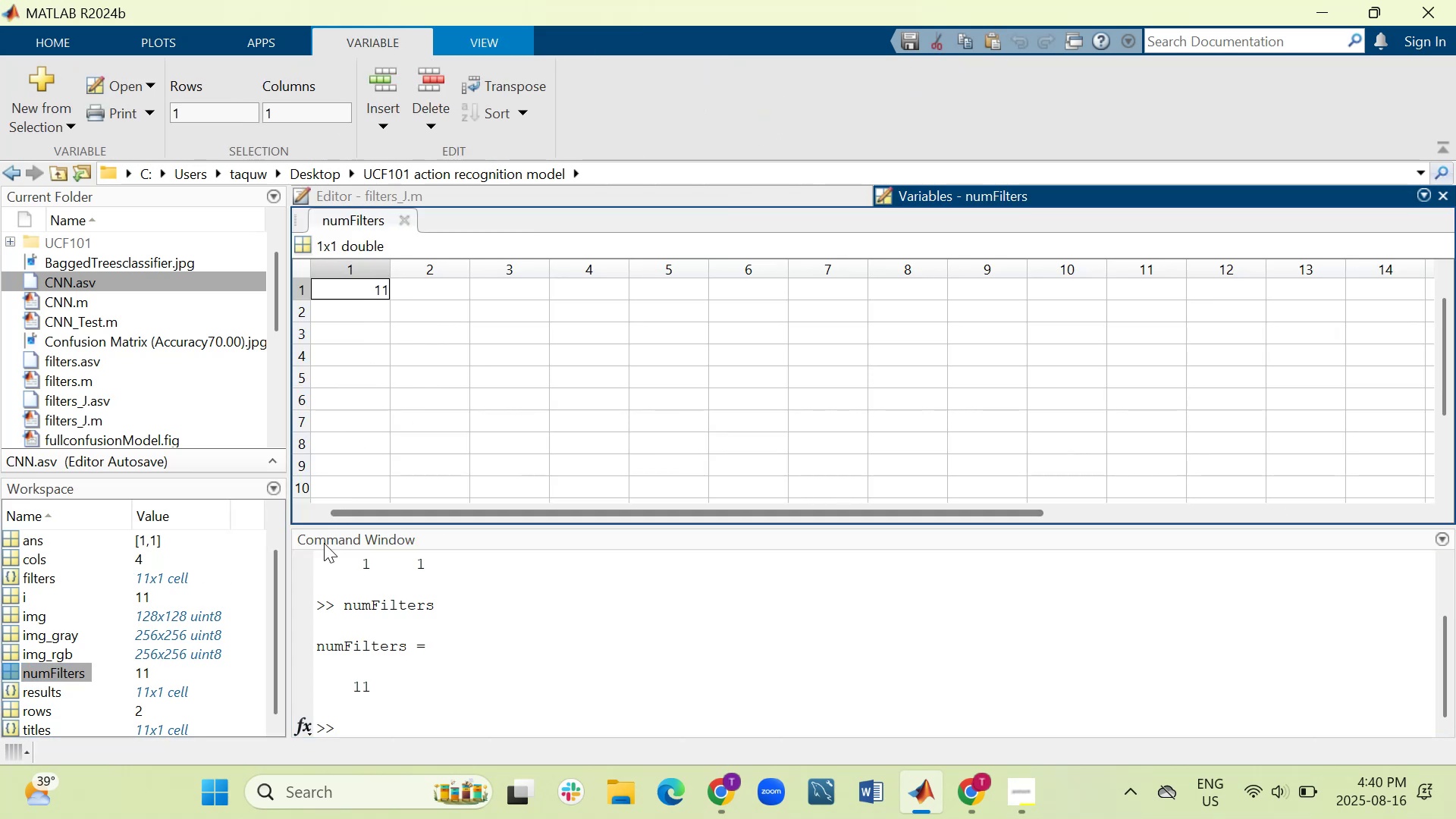 
left_click([37, 698])
 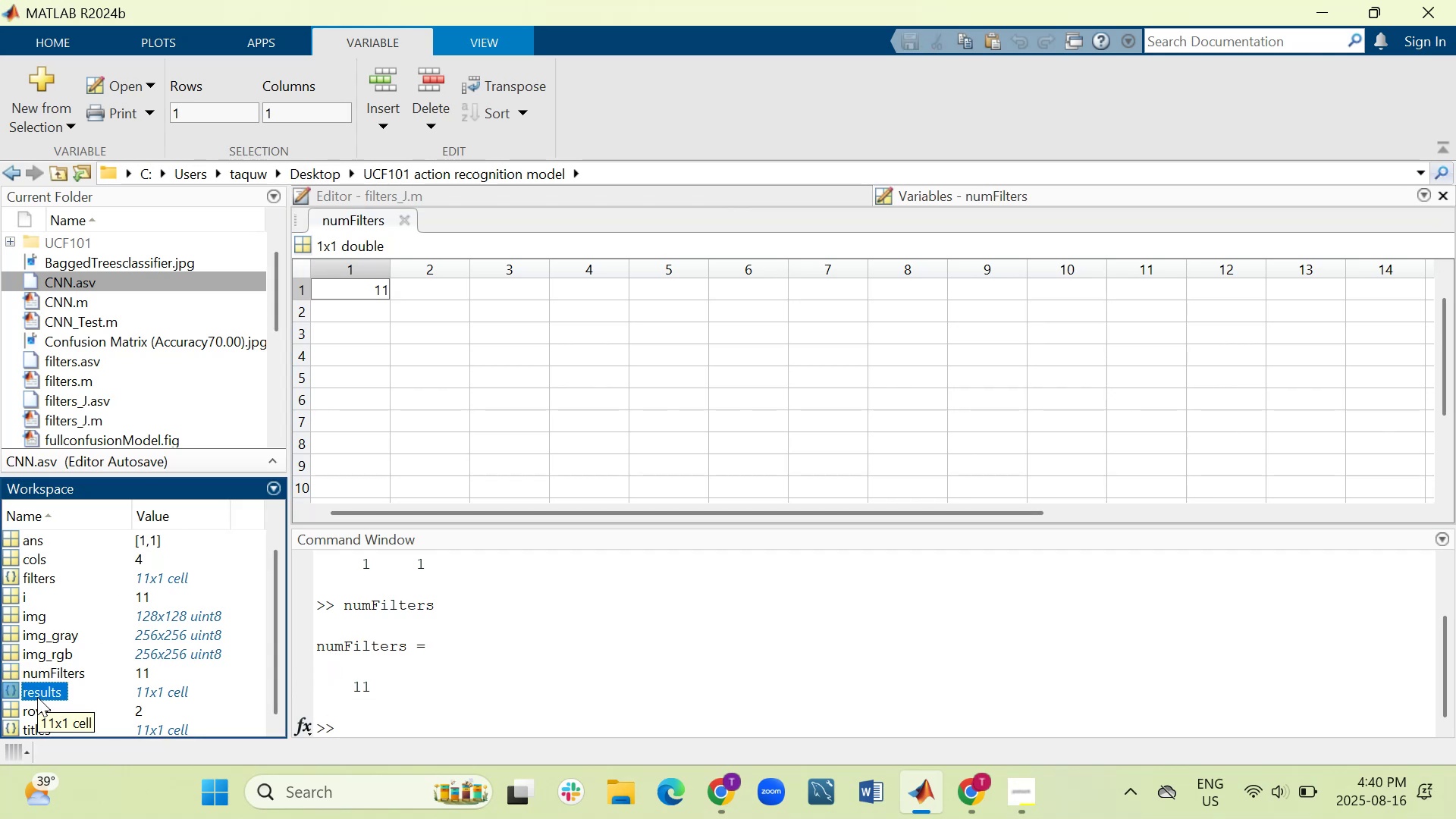 
double_click([37, 697])
 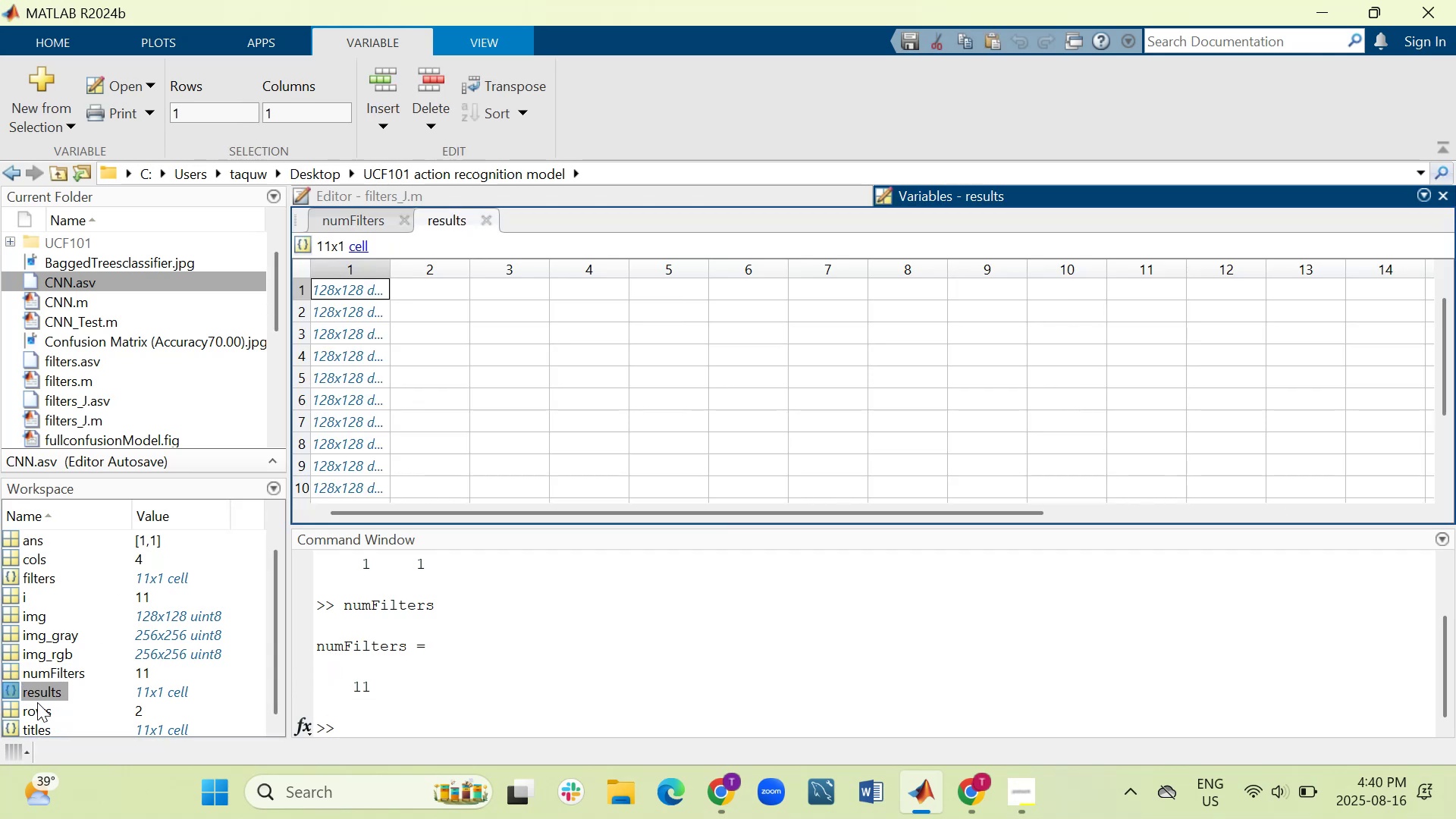 
left_click([37, 708])
 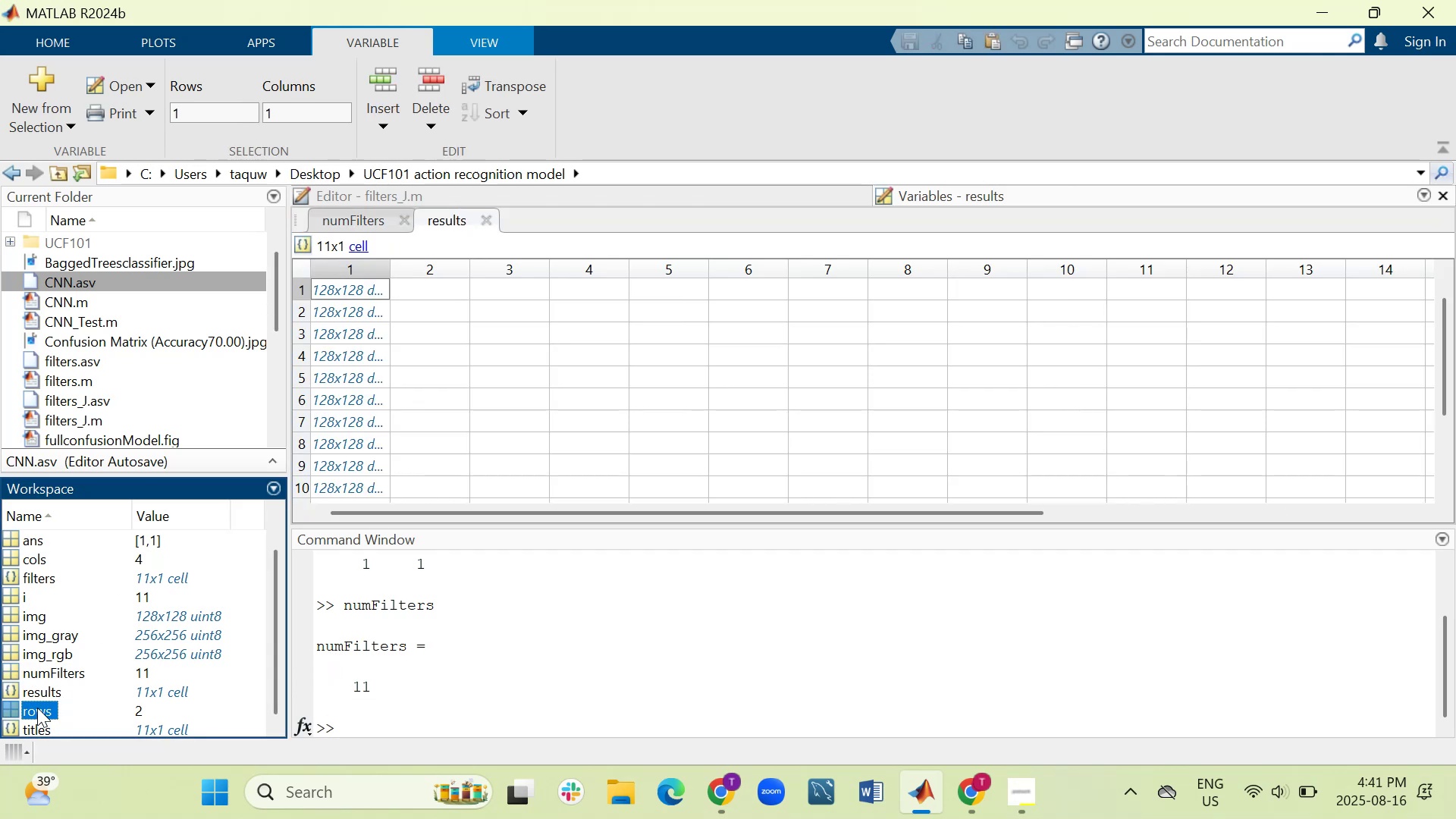 
scroll: coordinate [47, 706], scroll_direction: down, amount: 3.0
 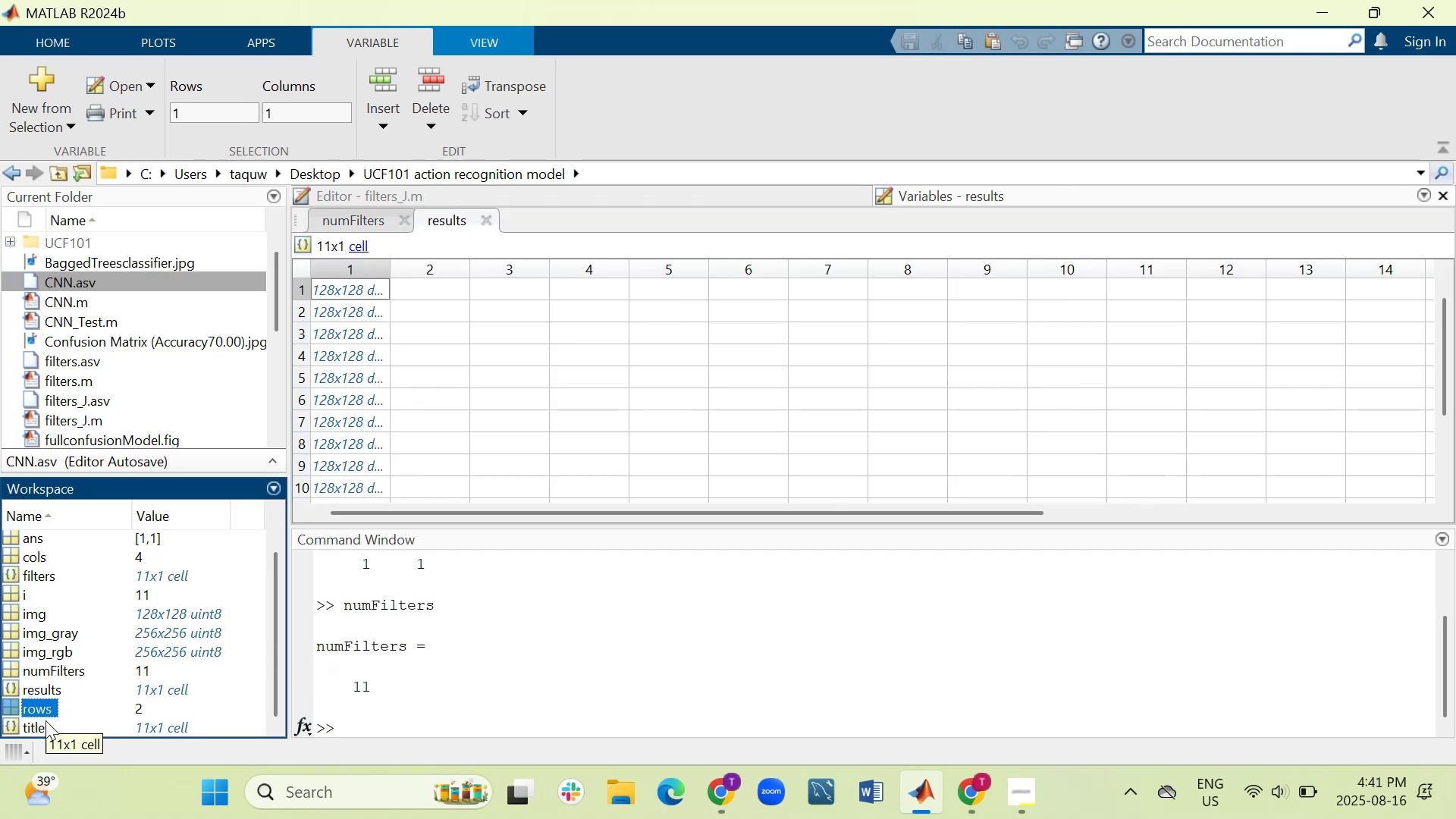 
left_click([46, 721])
 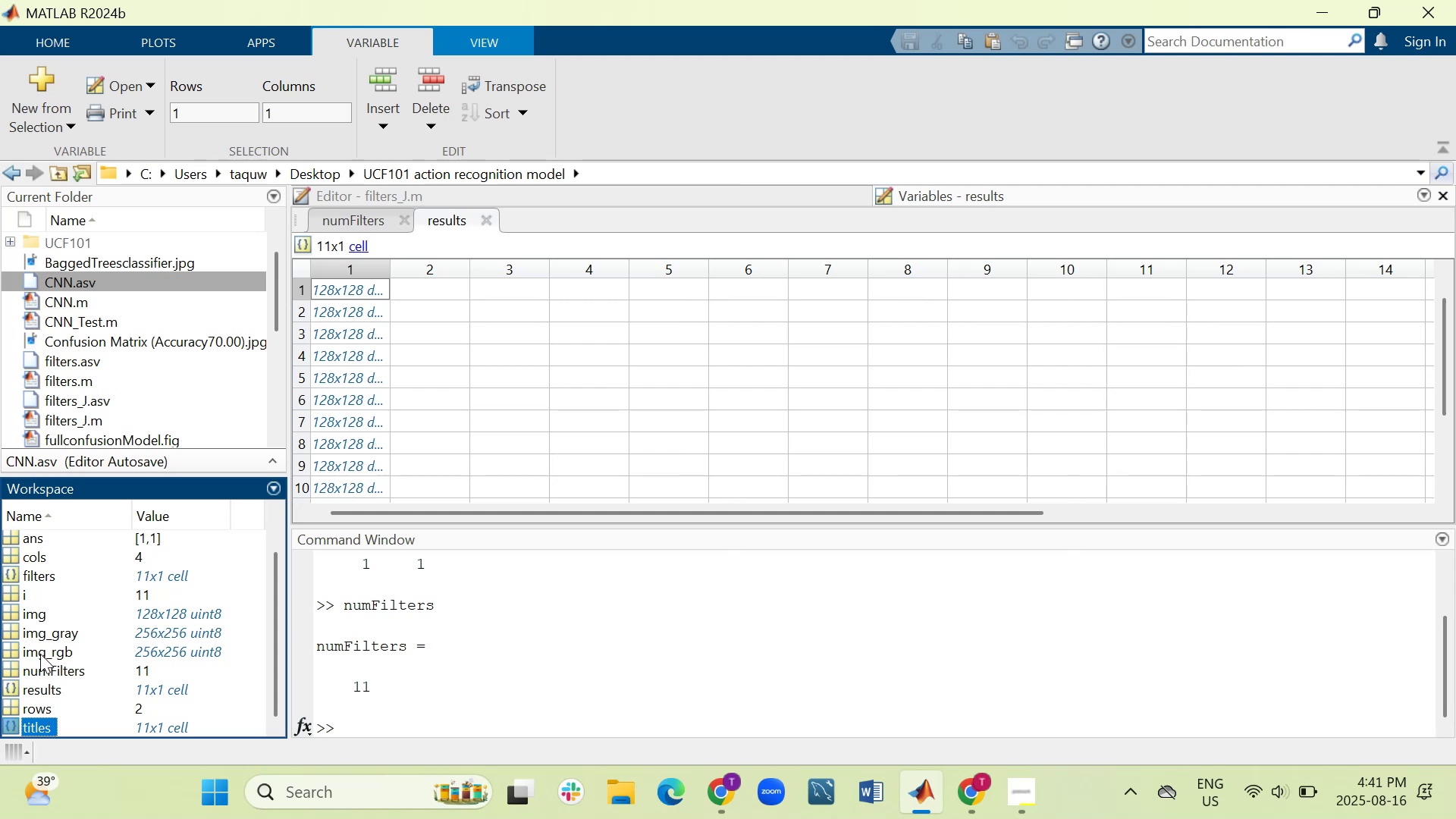 
double_click([47, 730])
 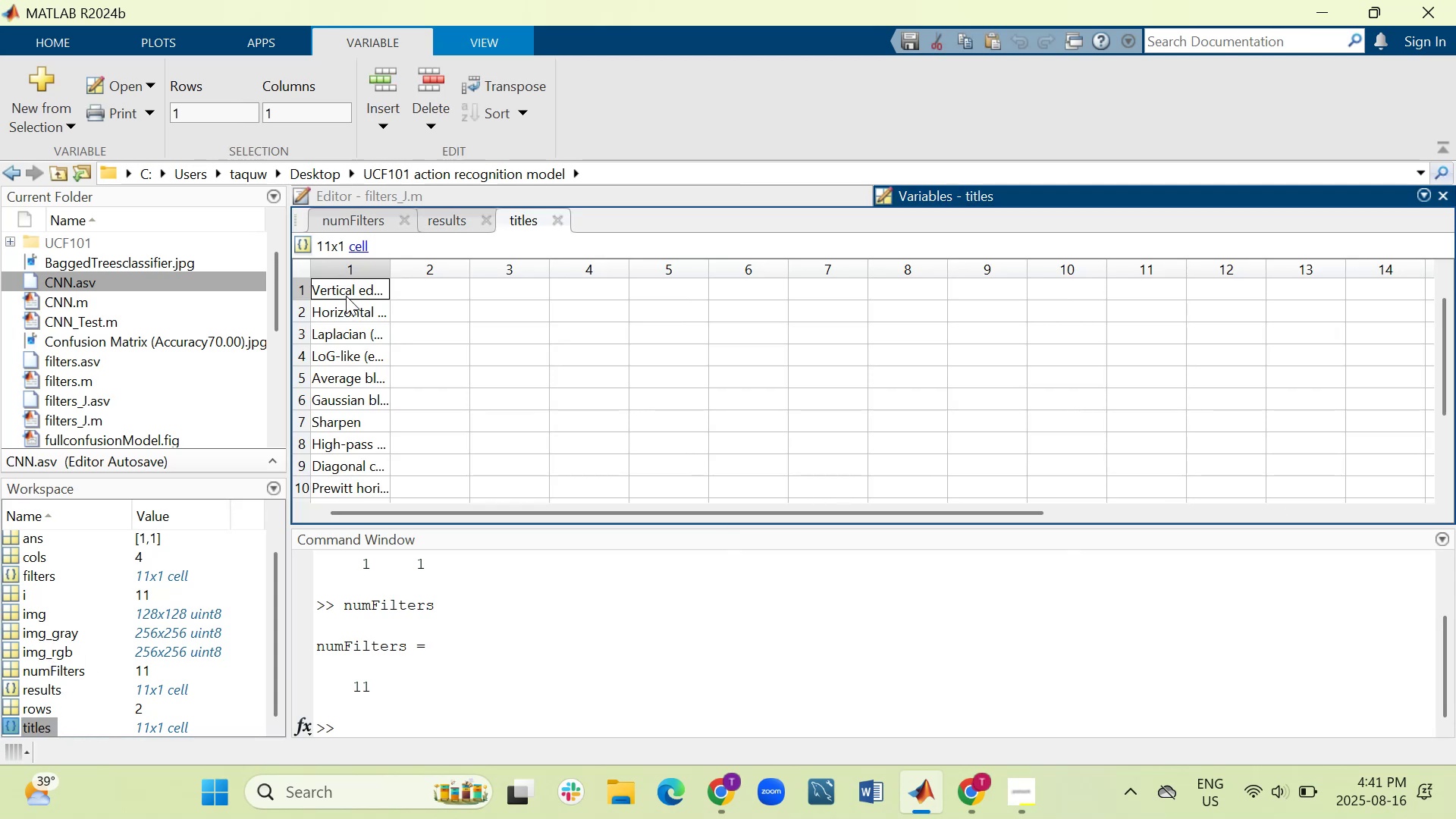 
scroll: coordinate [350, 303], scroll_direction: down, amount: 1.0
 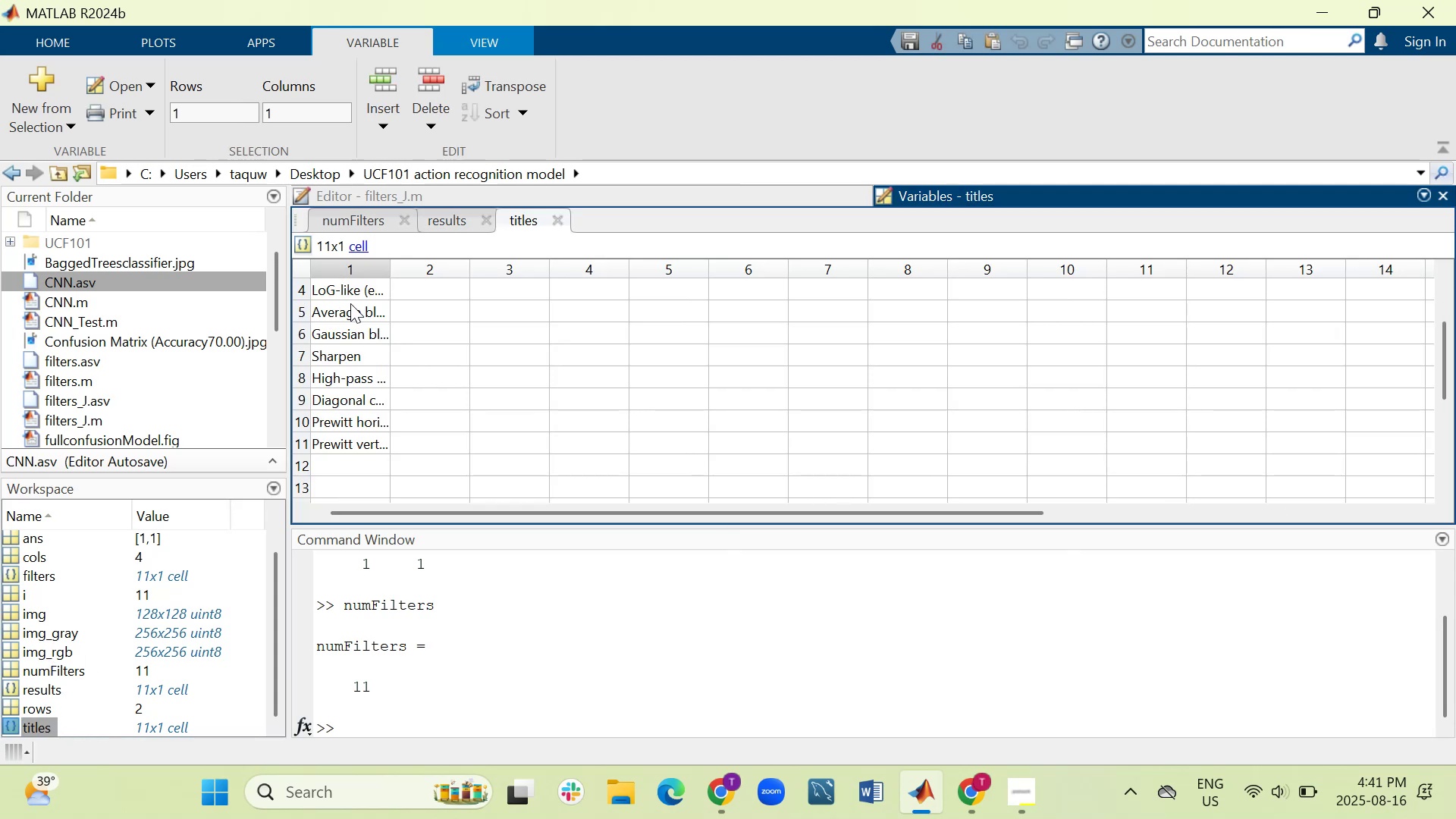 
scroll: coordinate [355, 297], scroll_direction: up, amount: 2.0
 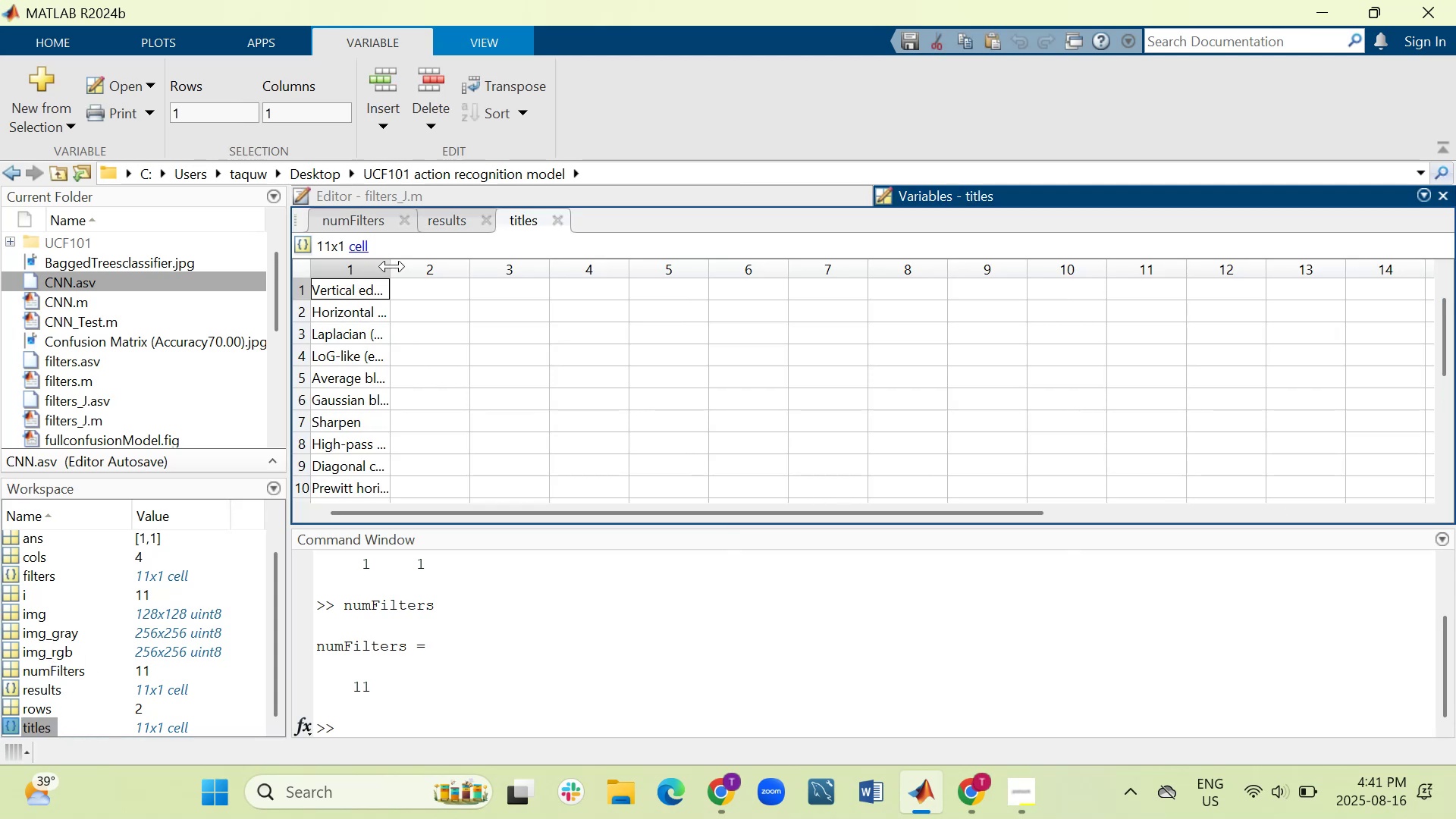 
left_click_drag(start_coordinate=[392, 266], to_coordinate=[457, 269])
 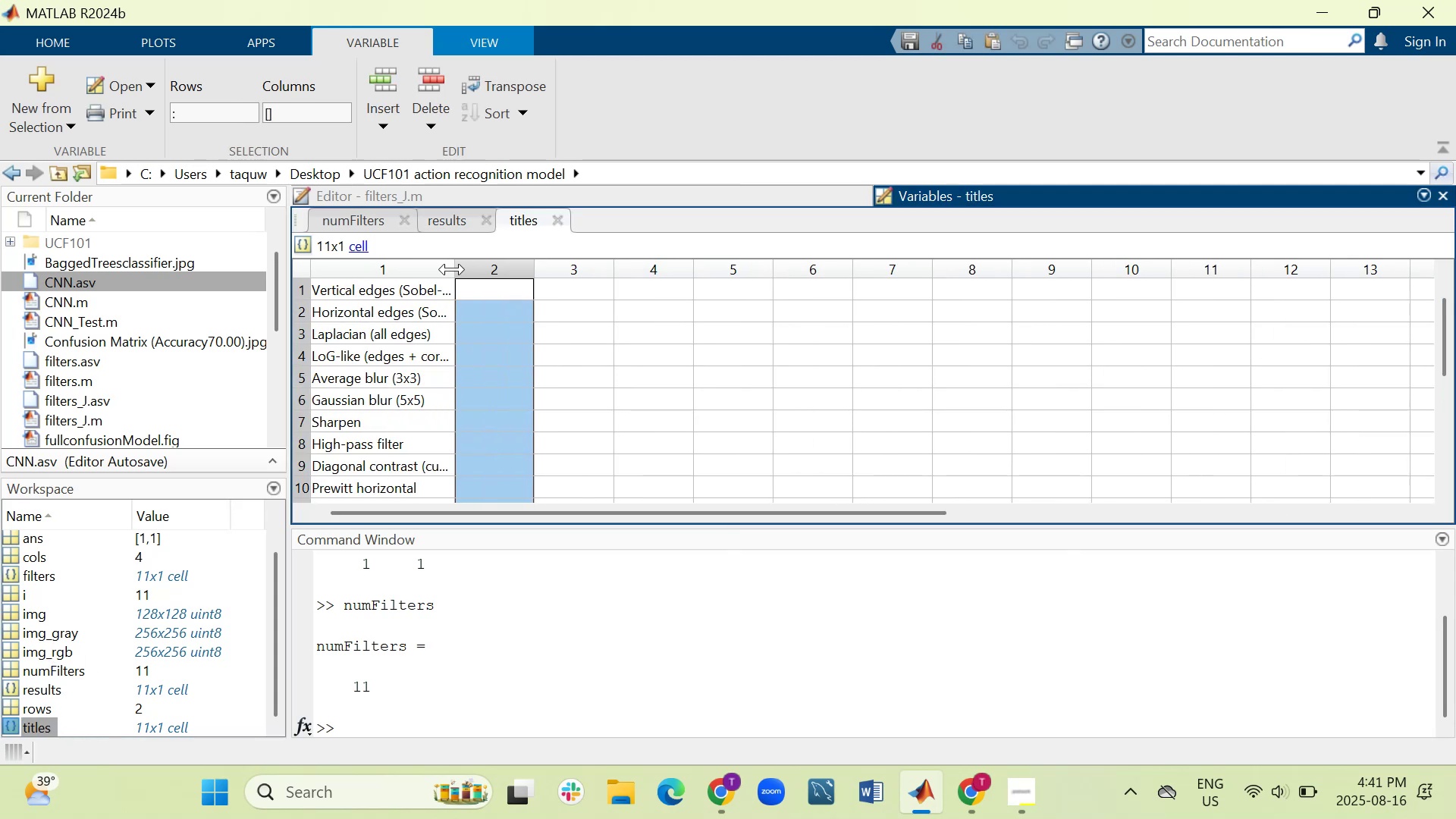 
left_click_drag(start_coordinate=[453, 269], to_coordinate=[515, 271])
 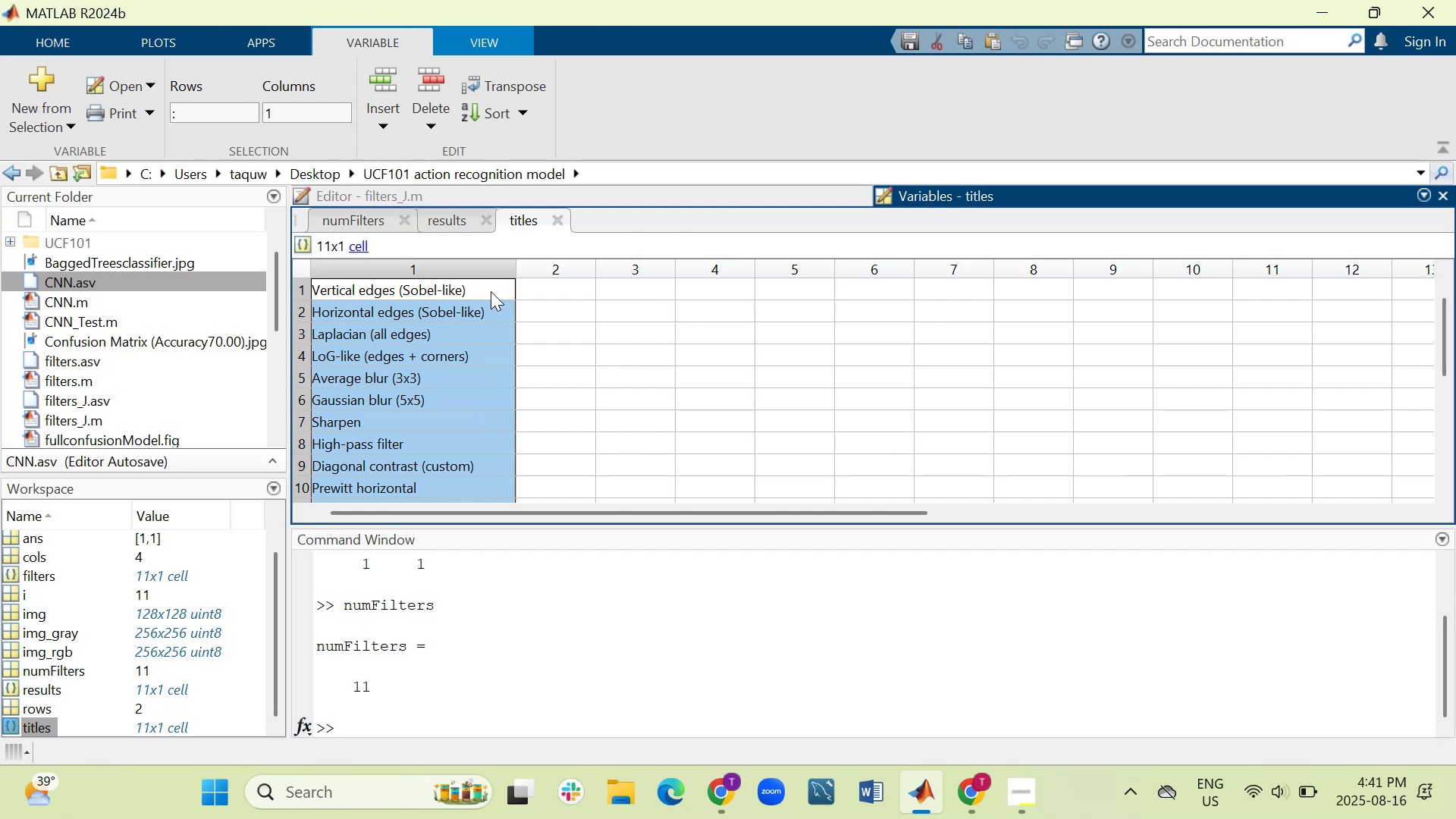 
wait(6.88)
 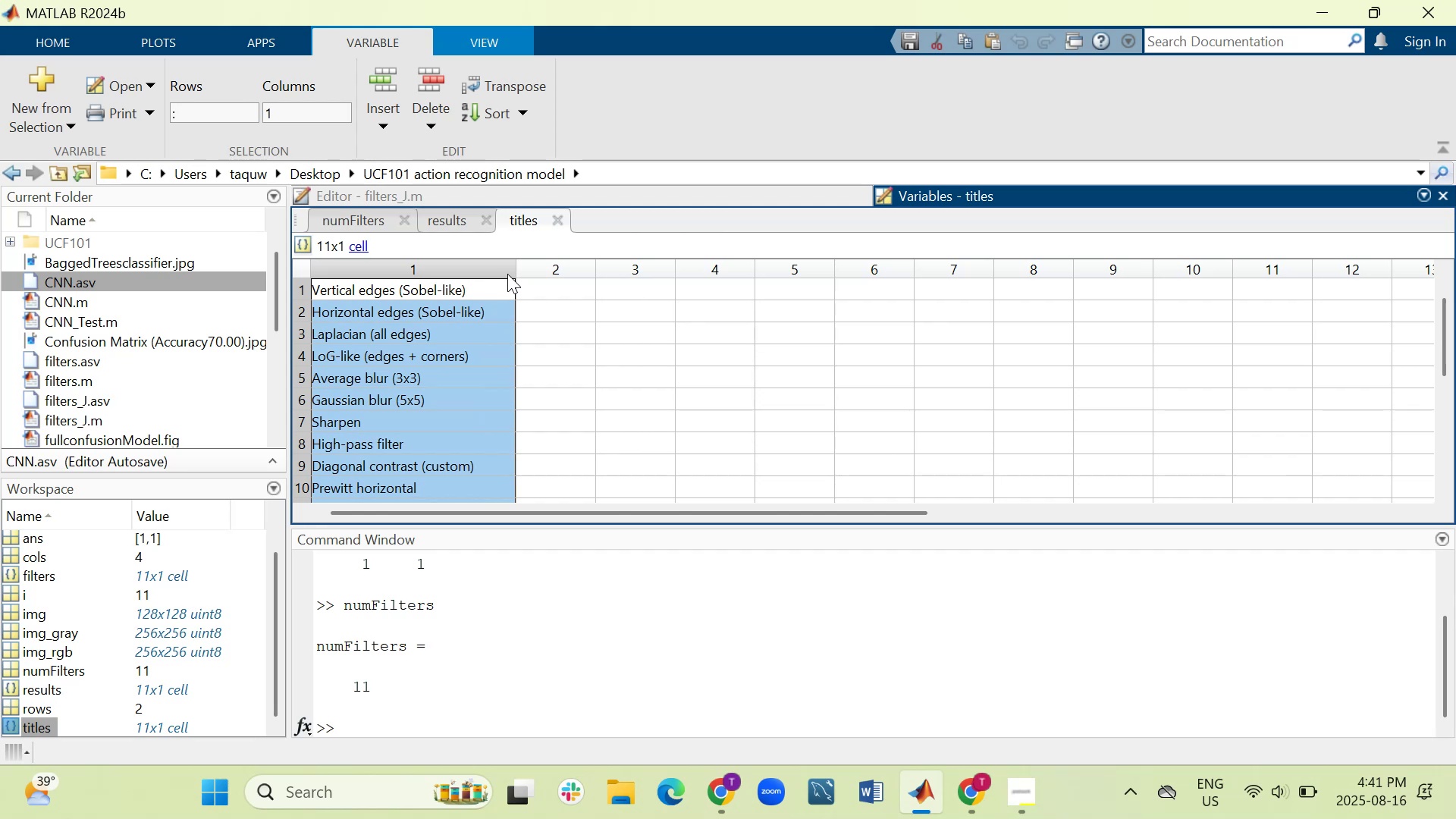 
left_click([364, 291])
 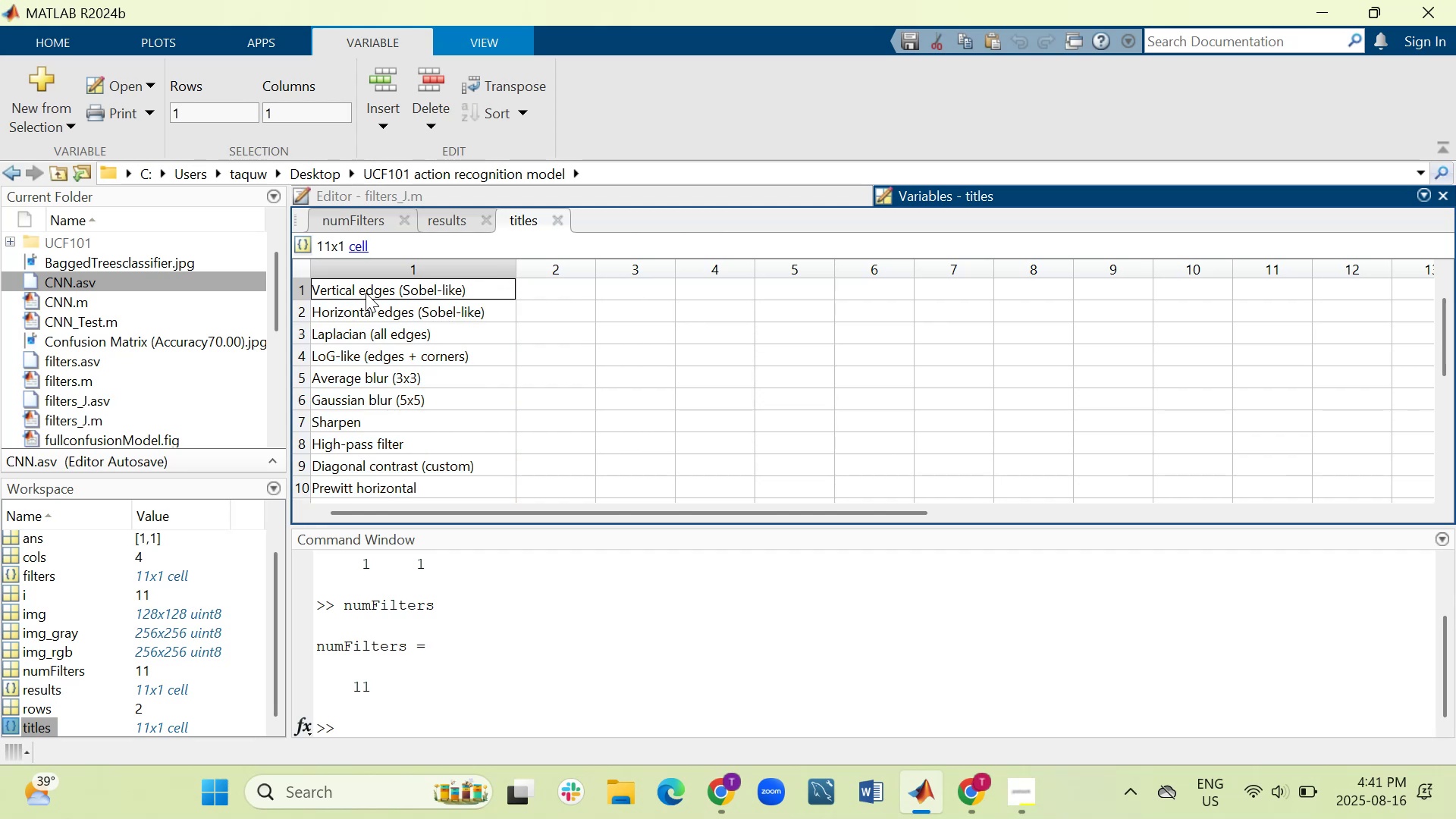 
wait(8.49)
 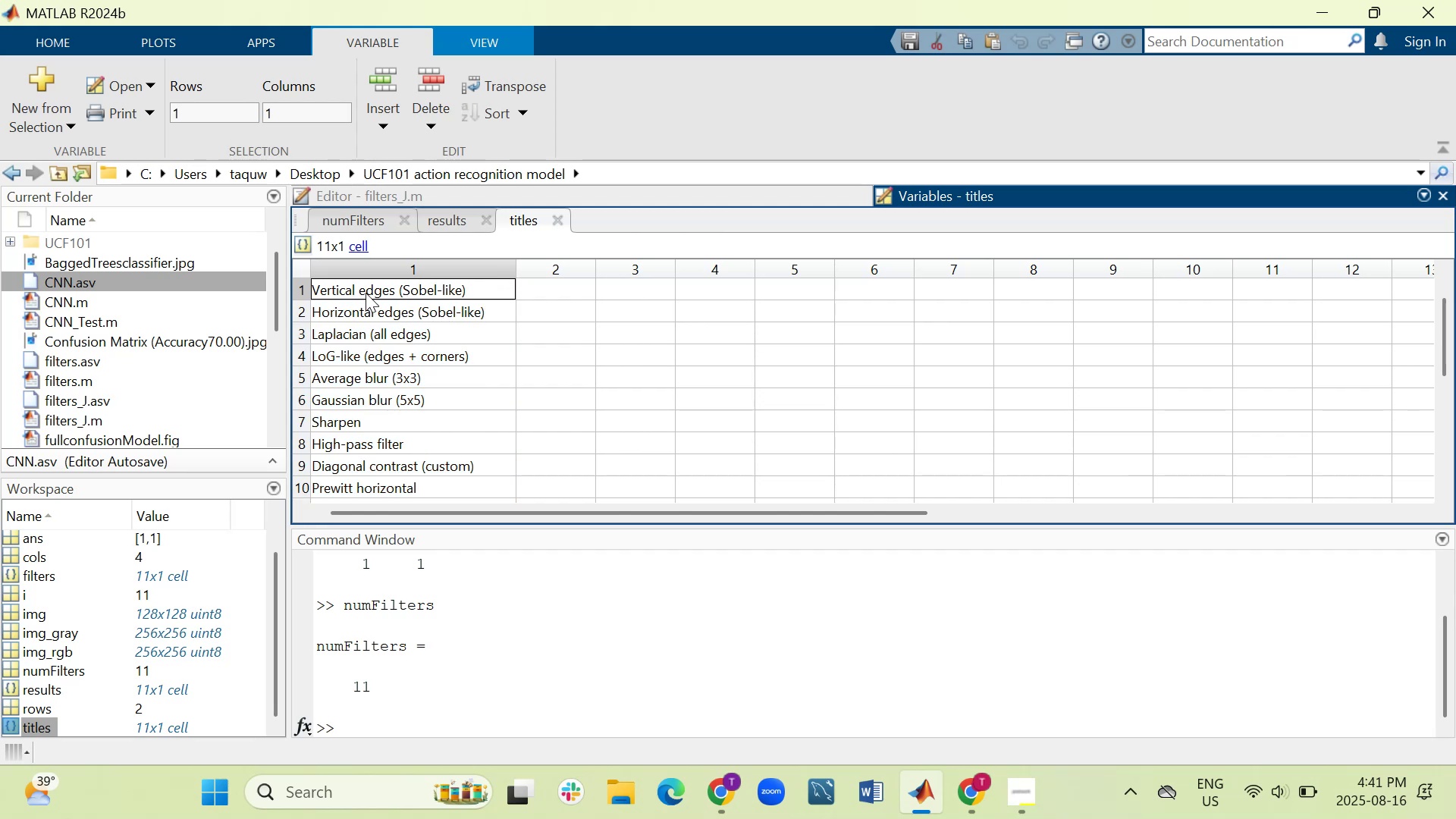 
left_click([171, 725])
 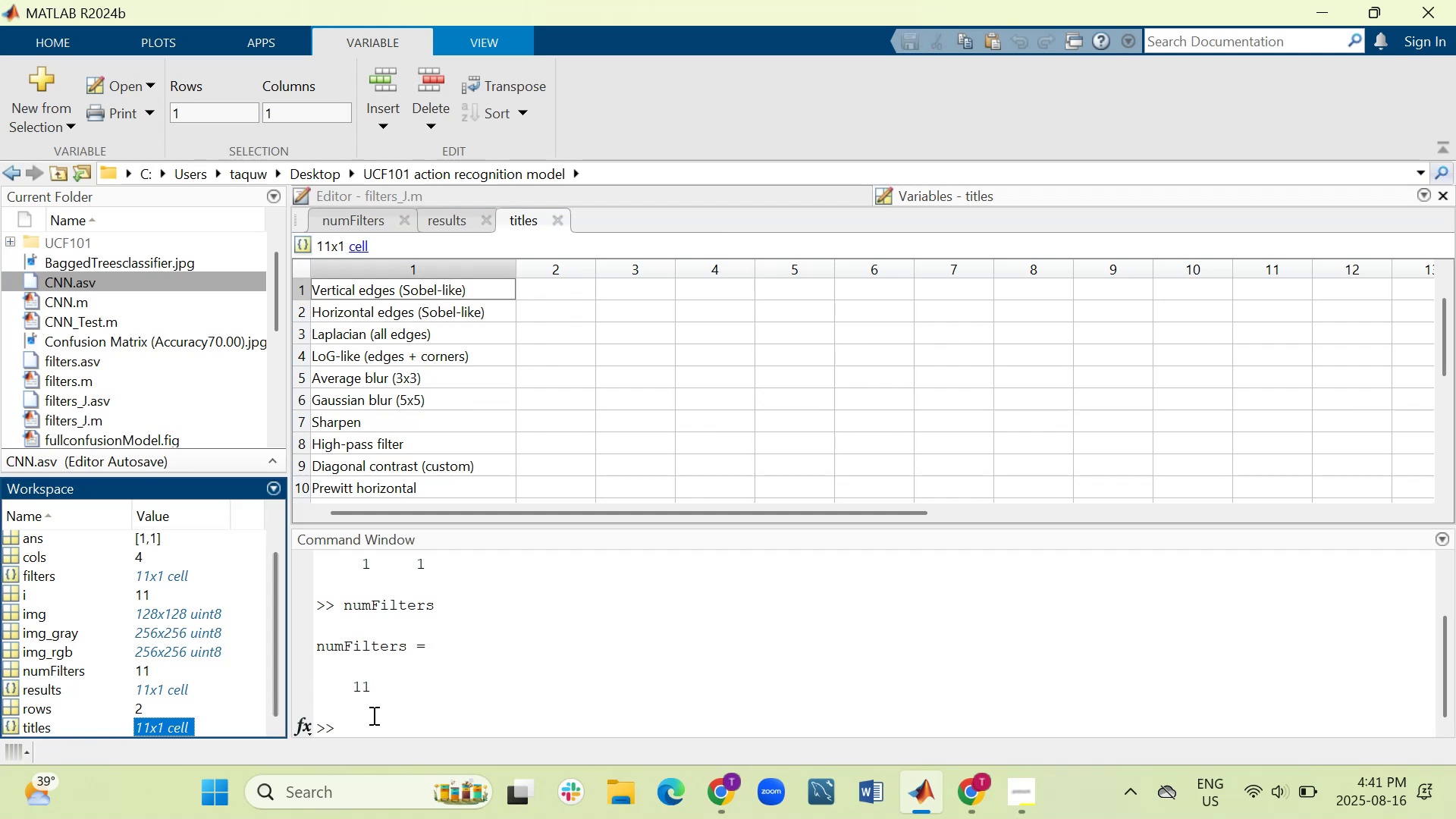 
left_click([382, 729])
 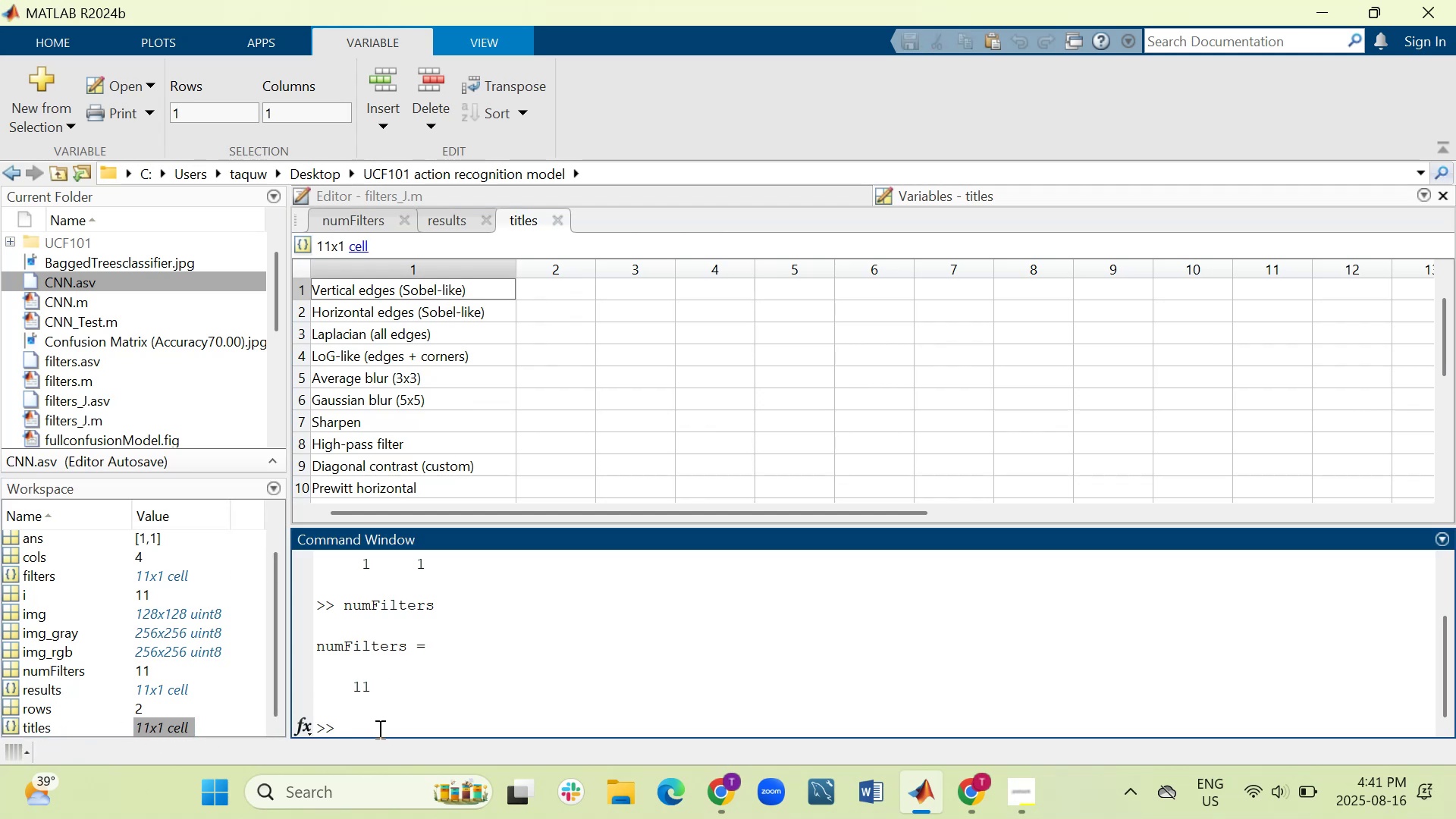 
type(size)
 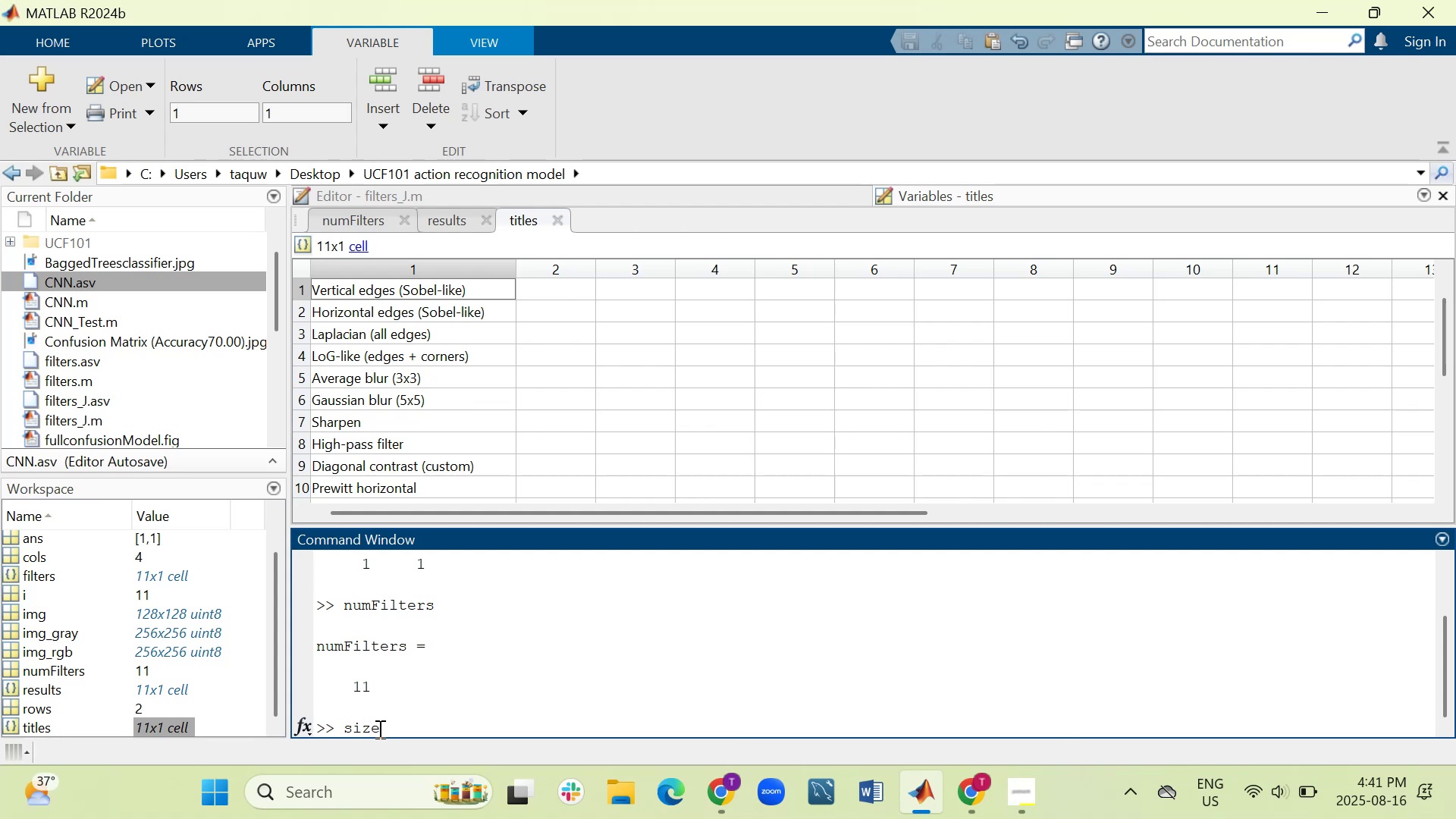 
scroll: coordinate [506, 665], scroll_direction: up, amount: 3.0
 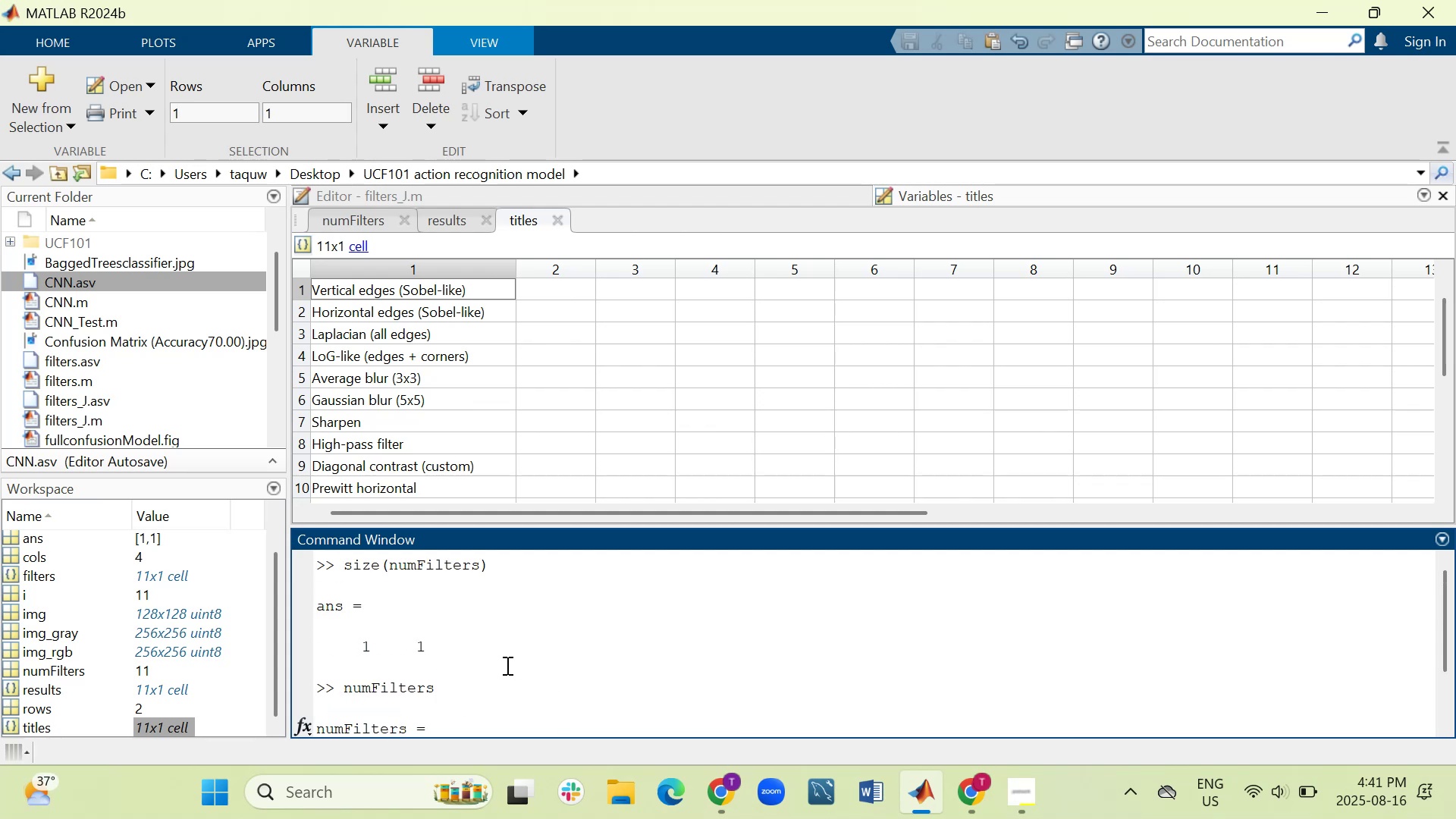 
scroll: coordinate [511, 676], scroll_direction: down, amount: 3.0
 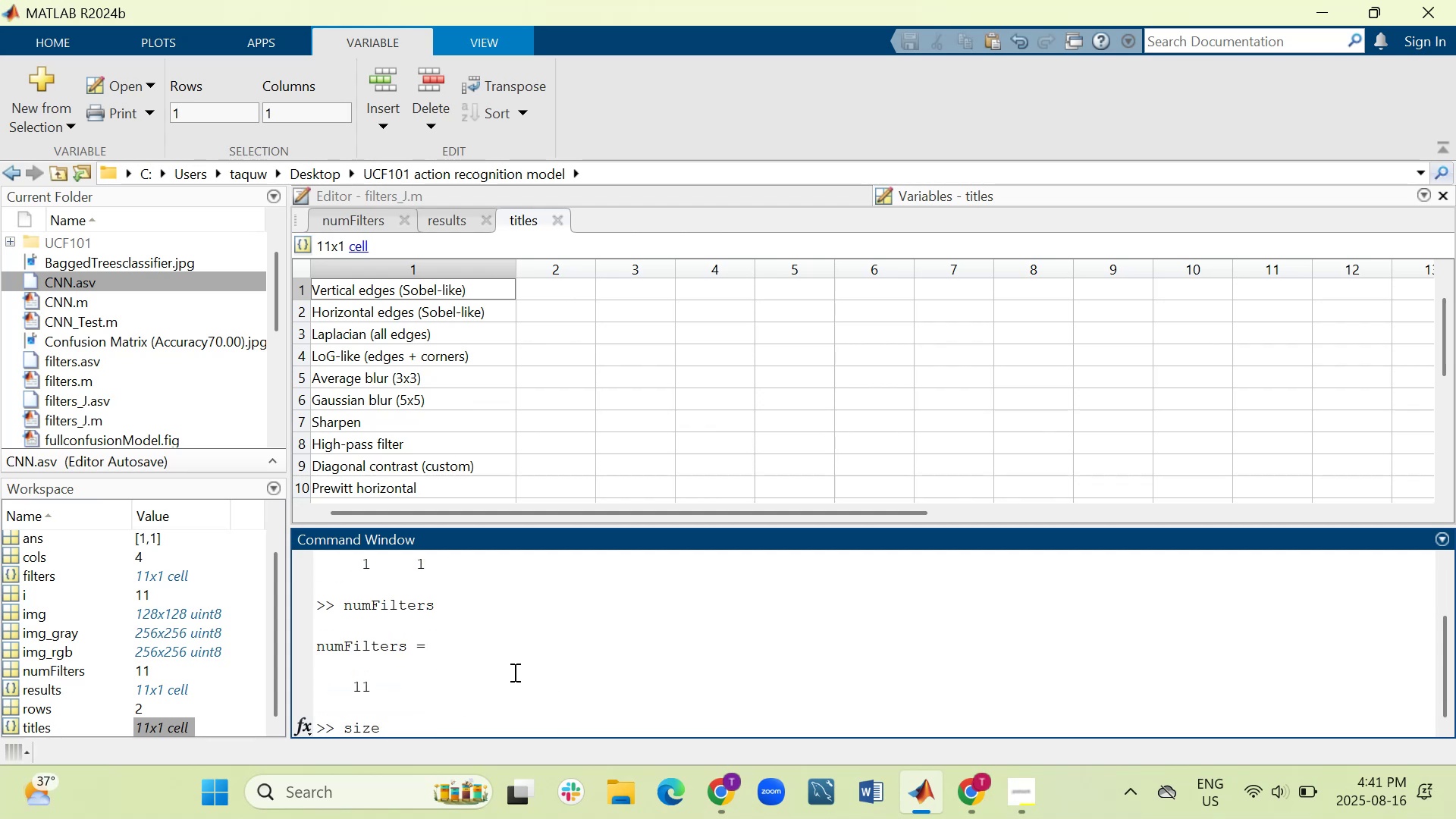 
type((titles))
 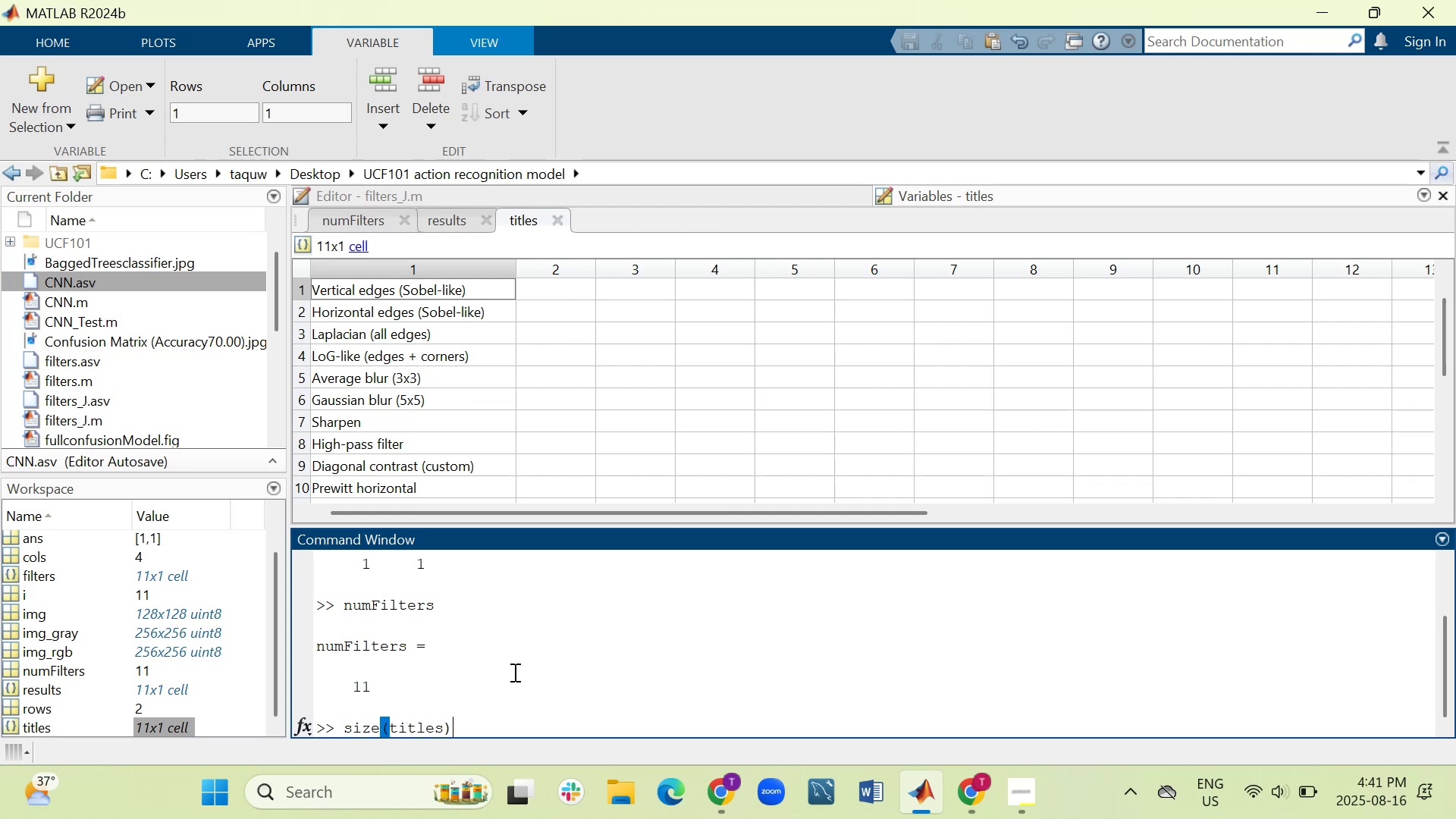 
key(Enter)
 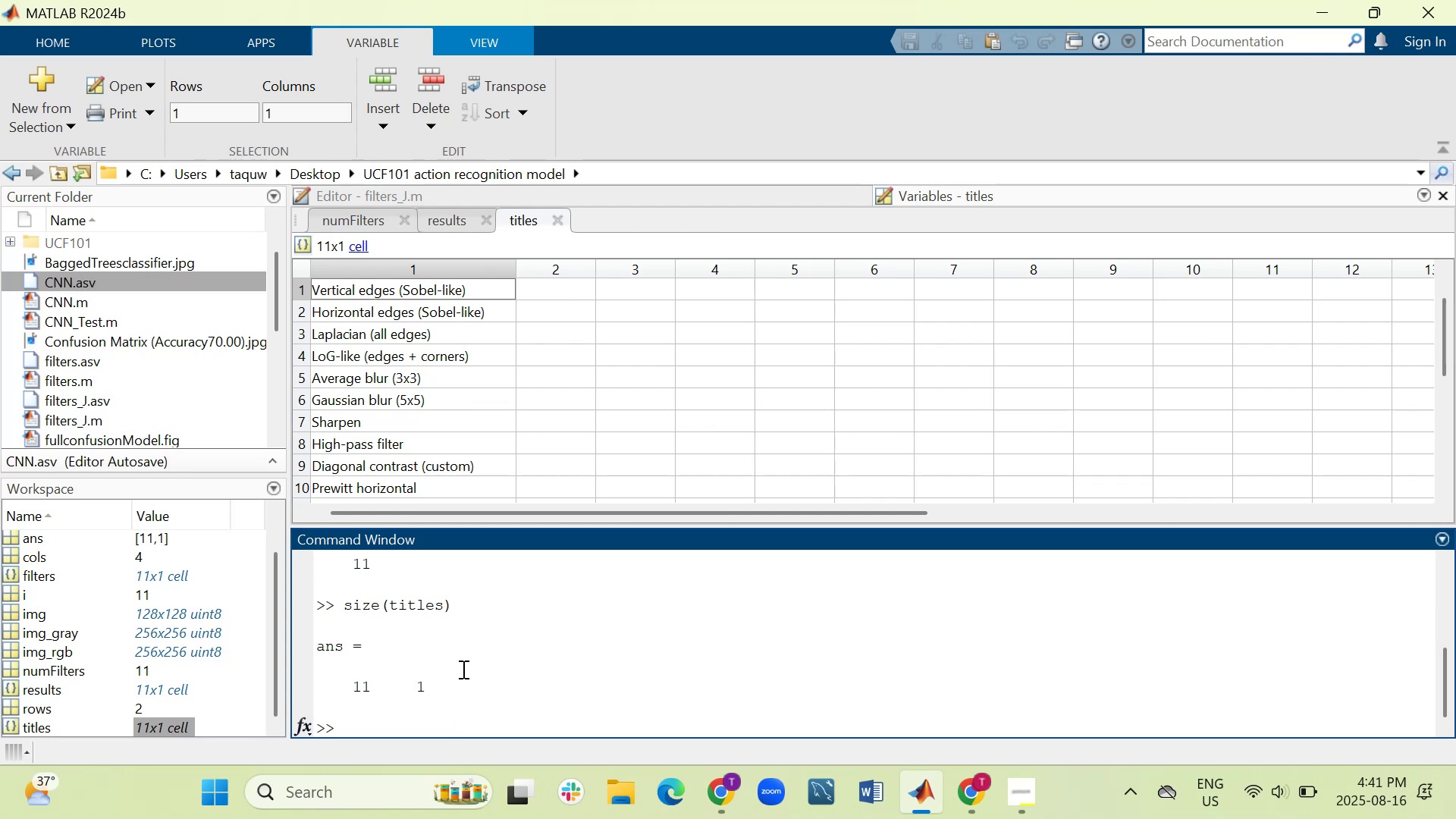 
type(titles)
 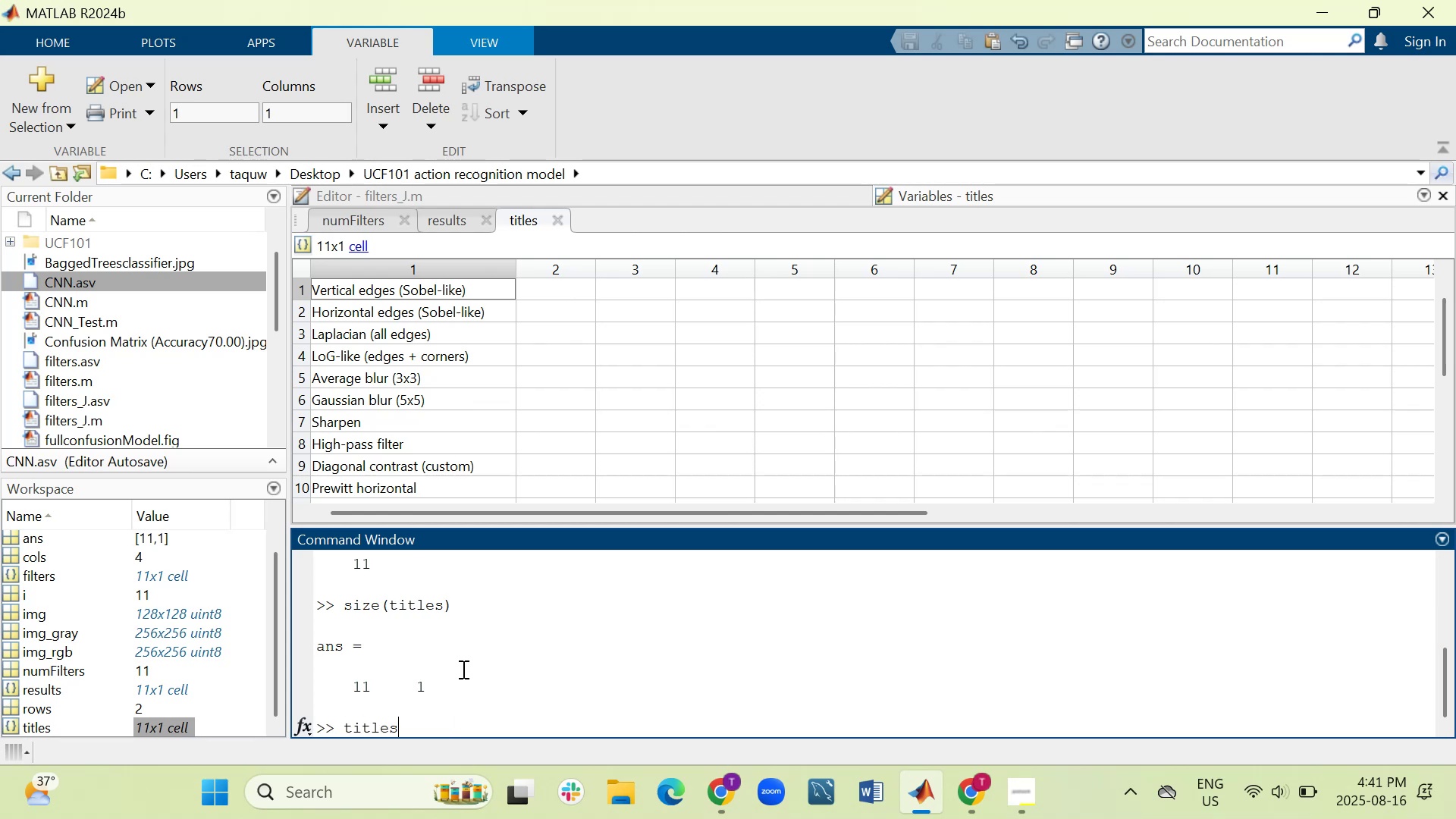 
key(Enter)
 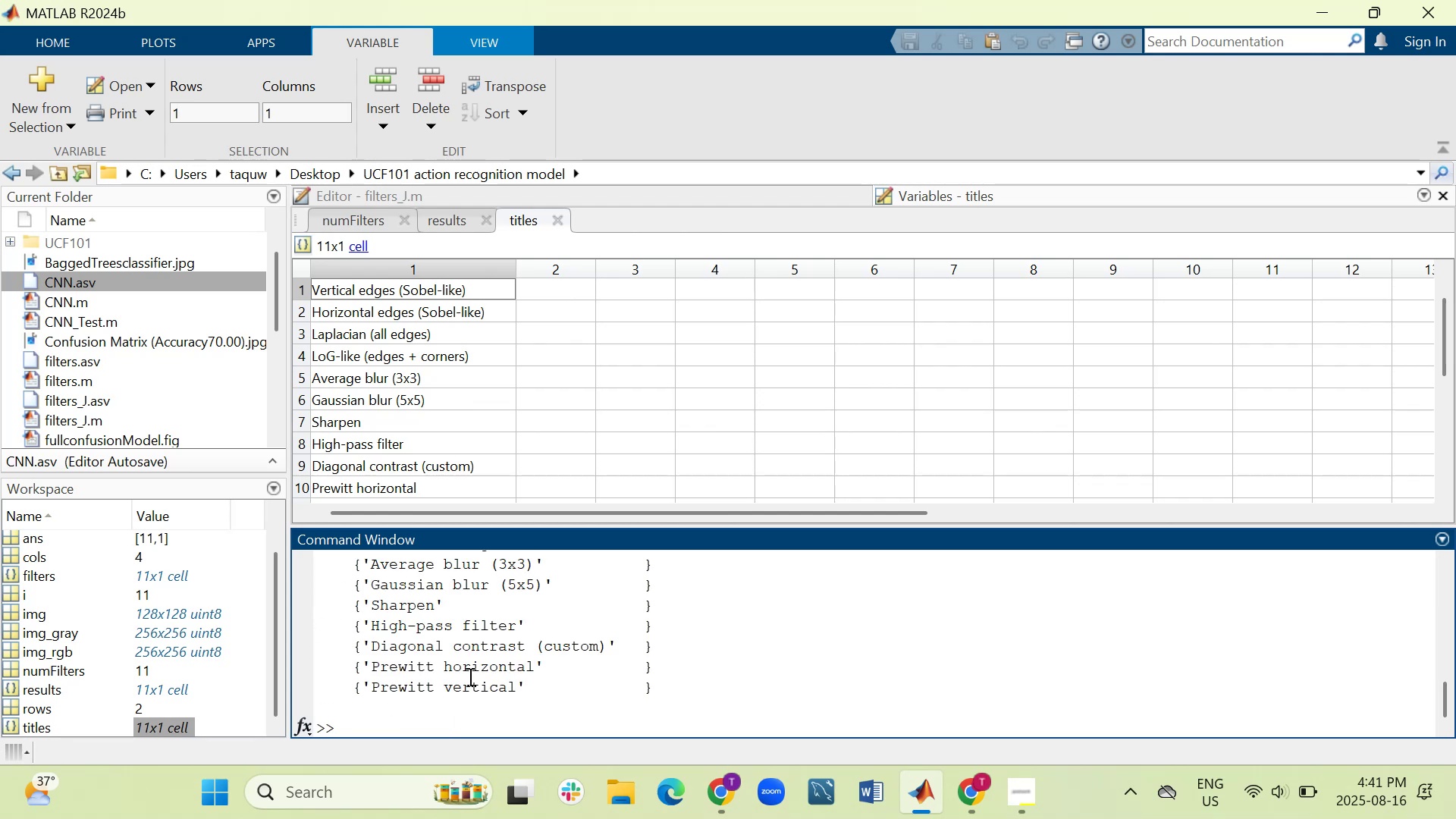 
scroll: coordinate [471, 668], scroll_direction: up, amount: 2.0
 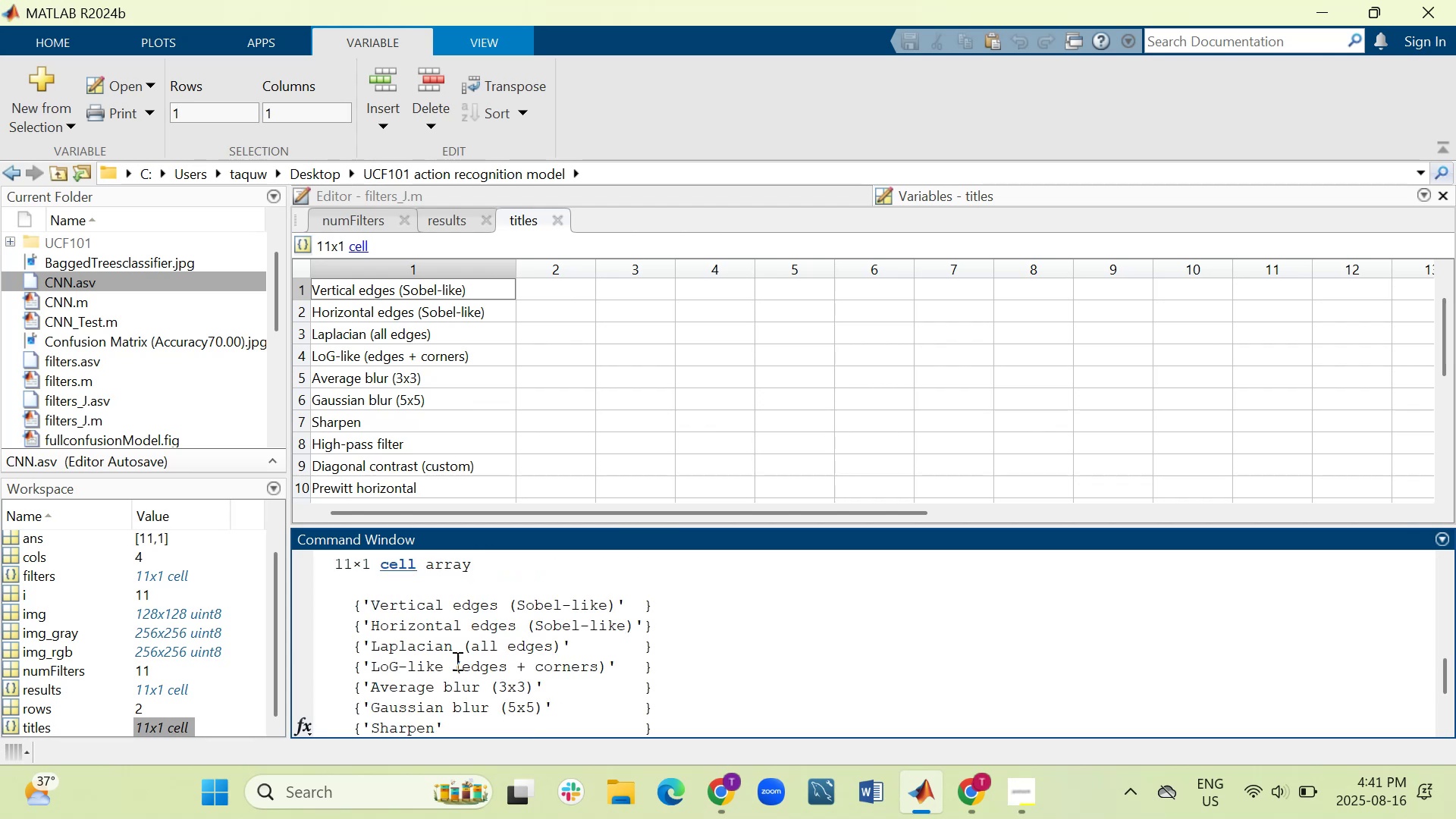 
scroll: coordinate [350, 630], scroll_direction: down, amount: 3.0
 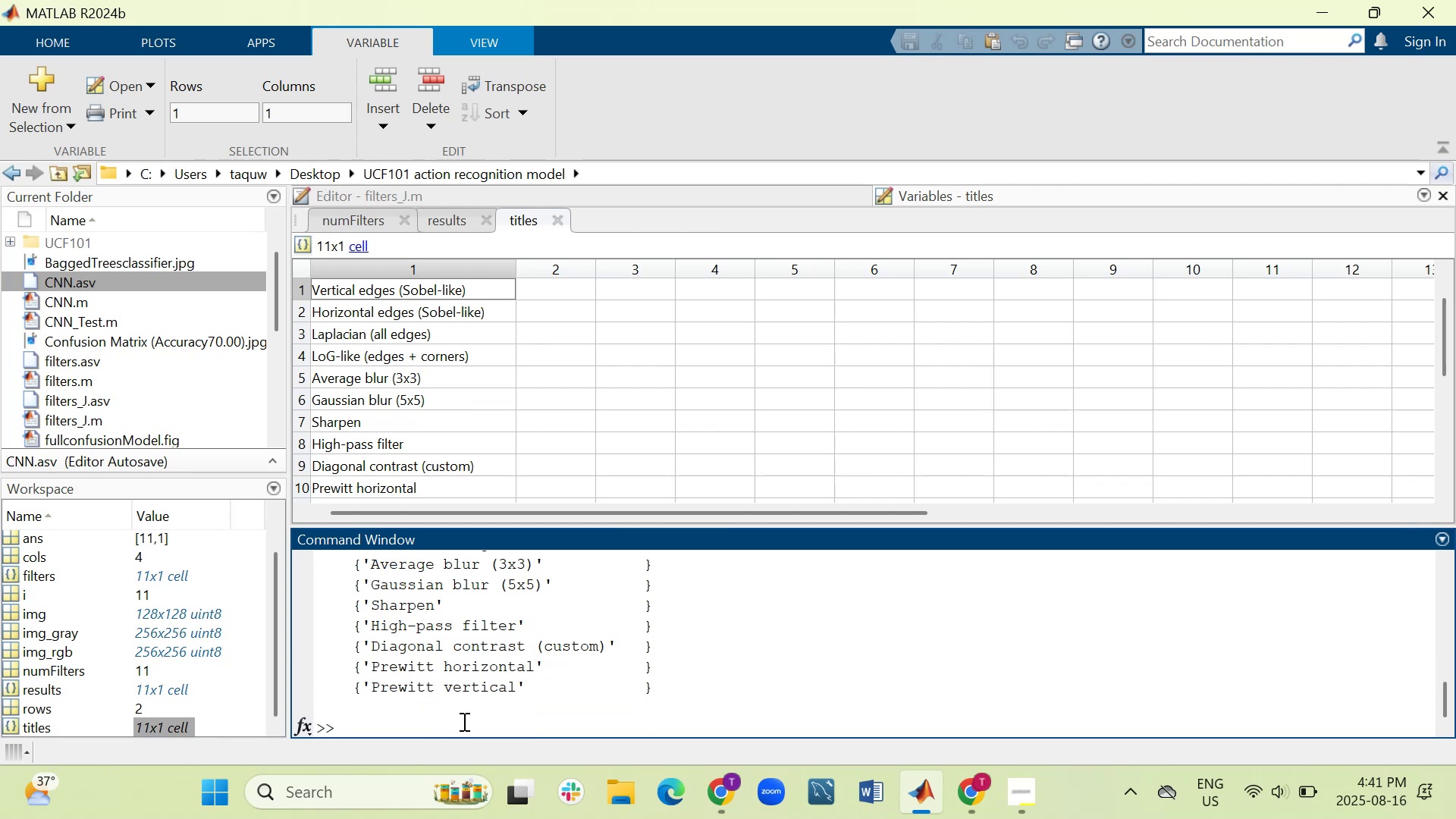 
type(filters)
 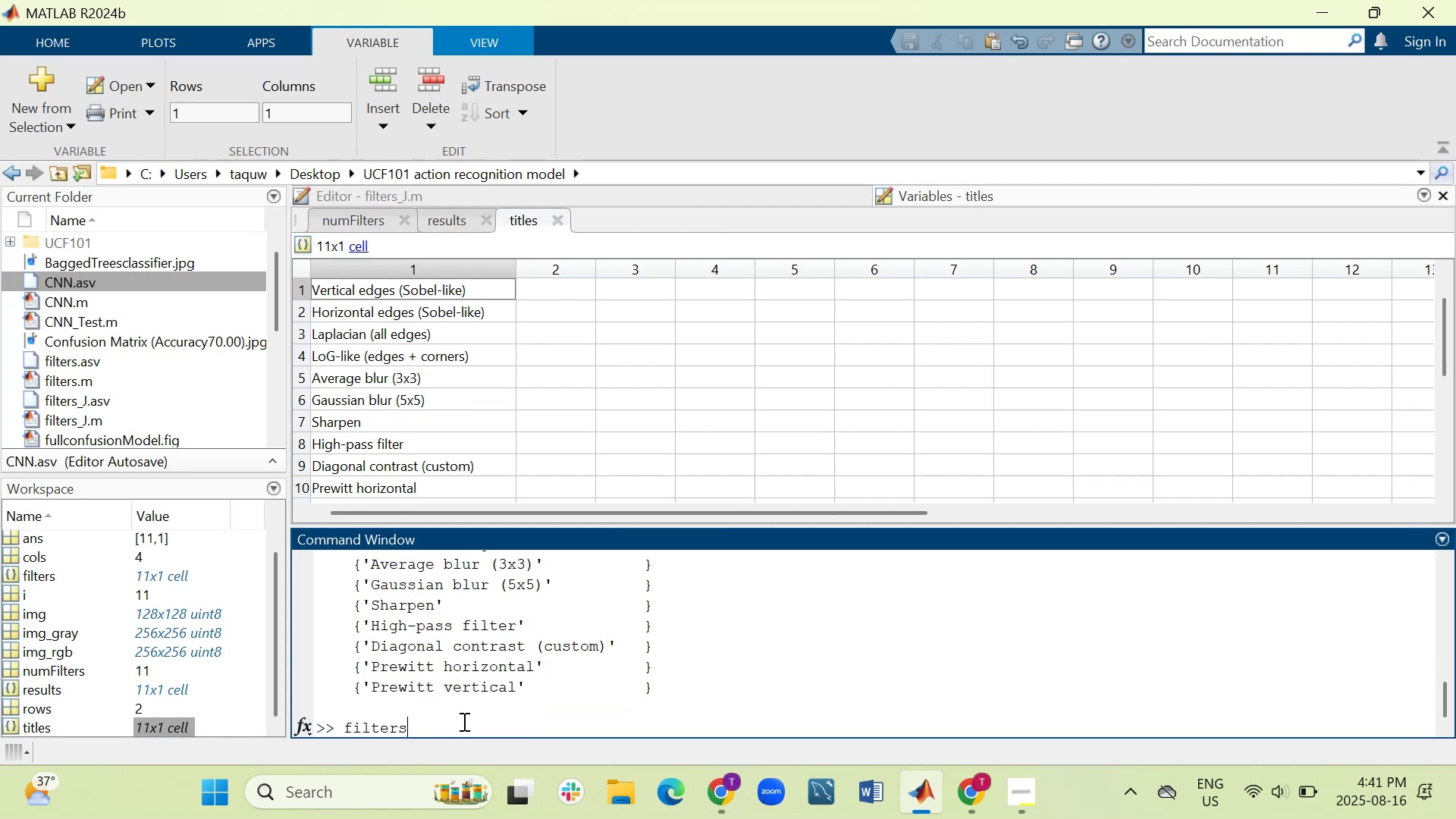 
hold_key(key=ShiftLeft, duration=0.4)
 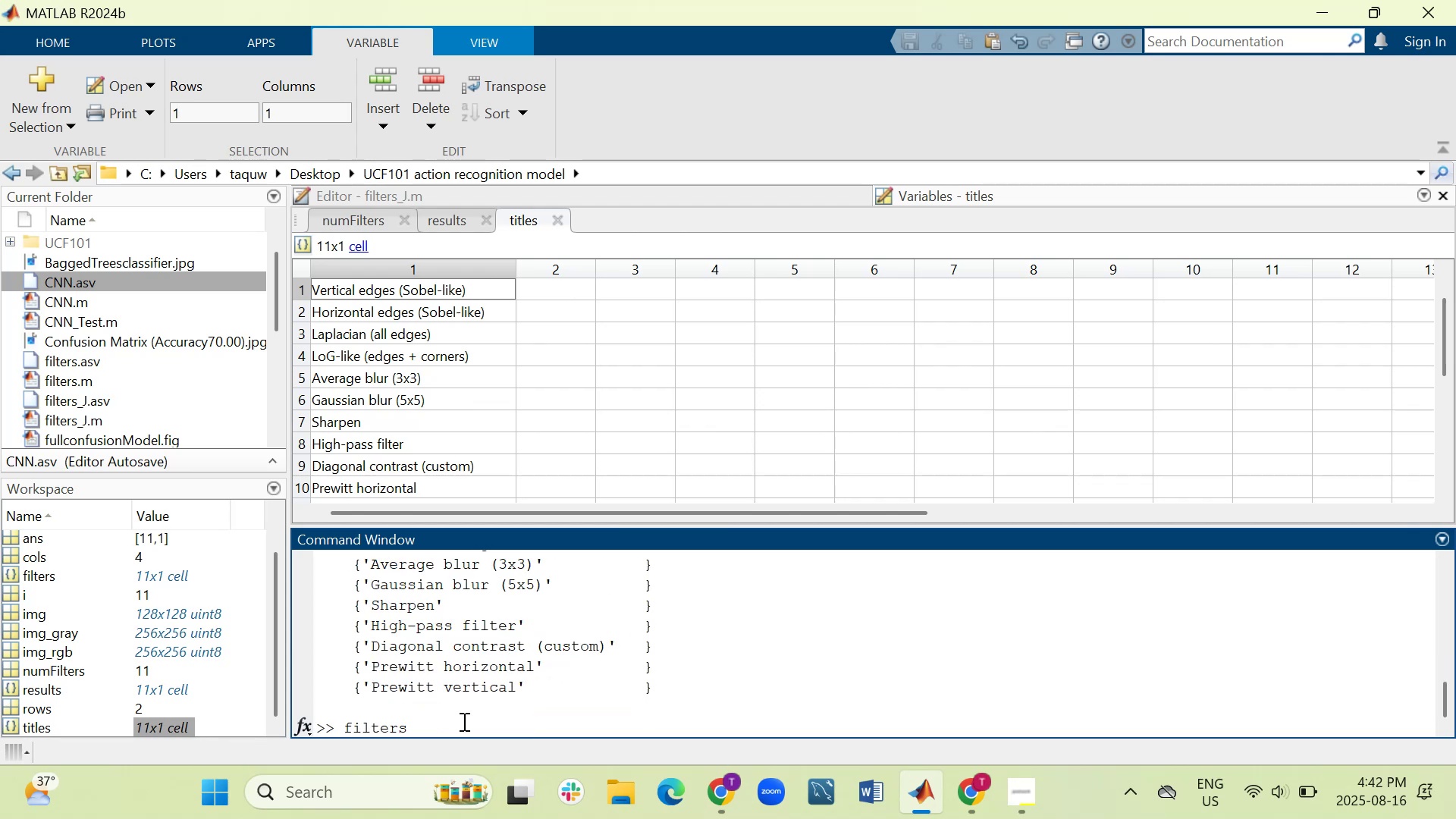 
key(Shift+9)
 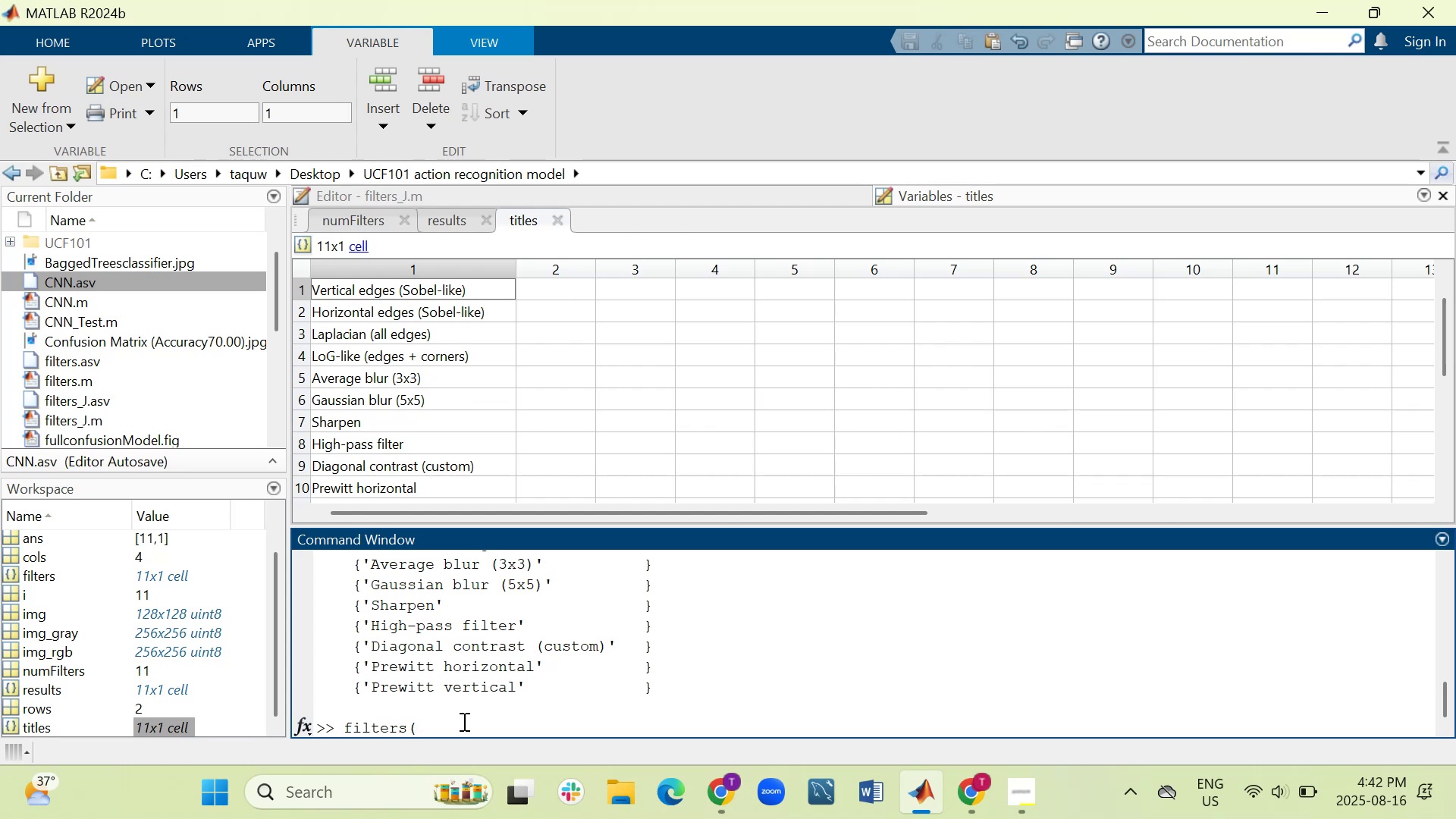 
wait(5.8)
 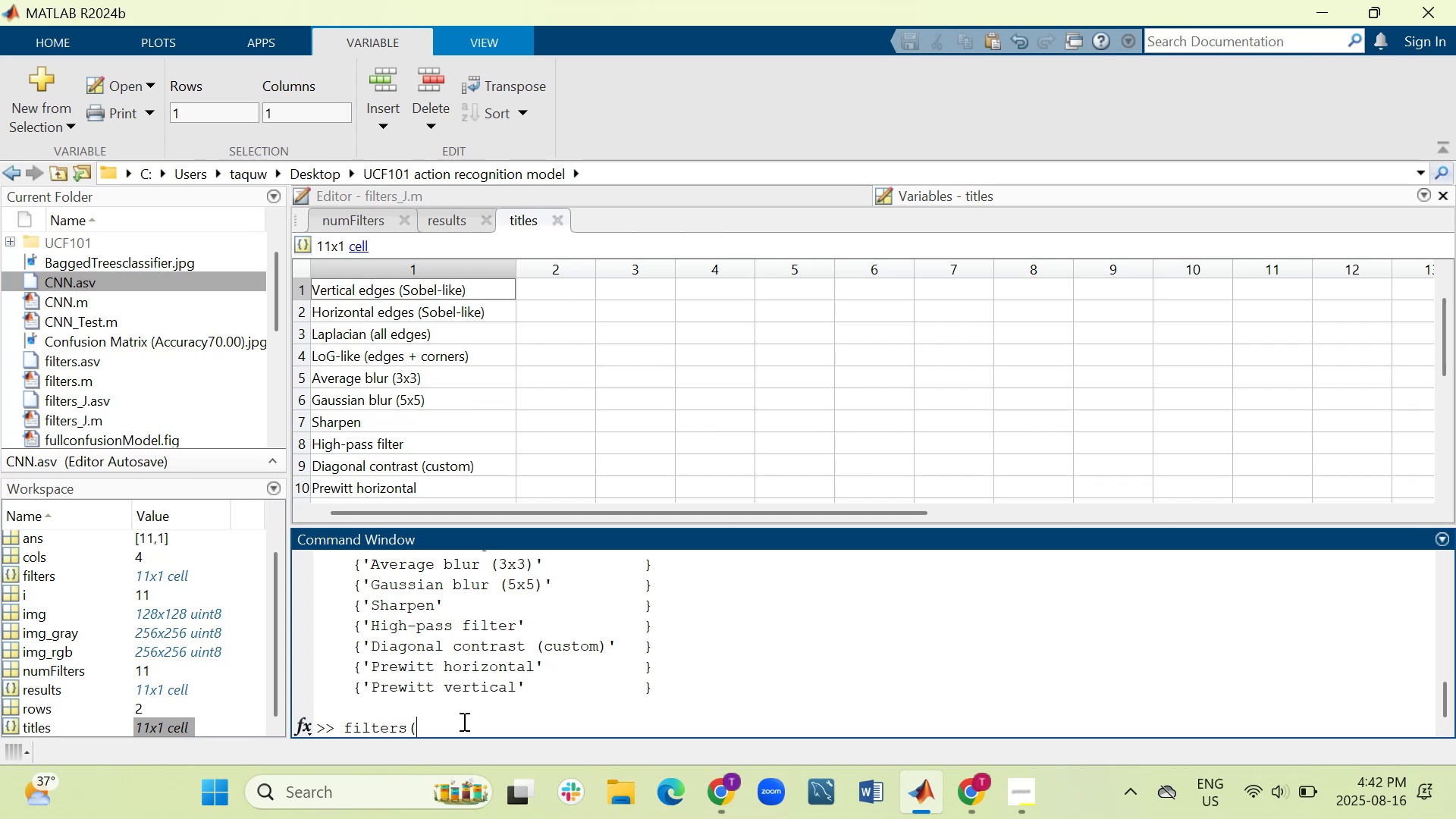 
key(1)
 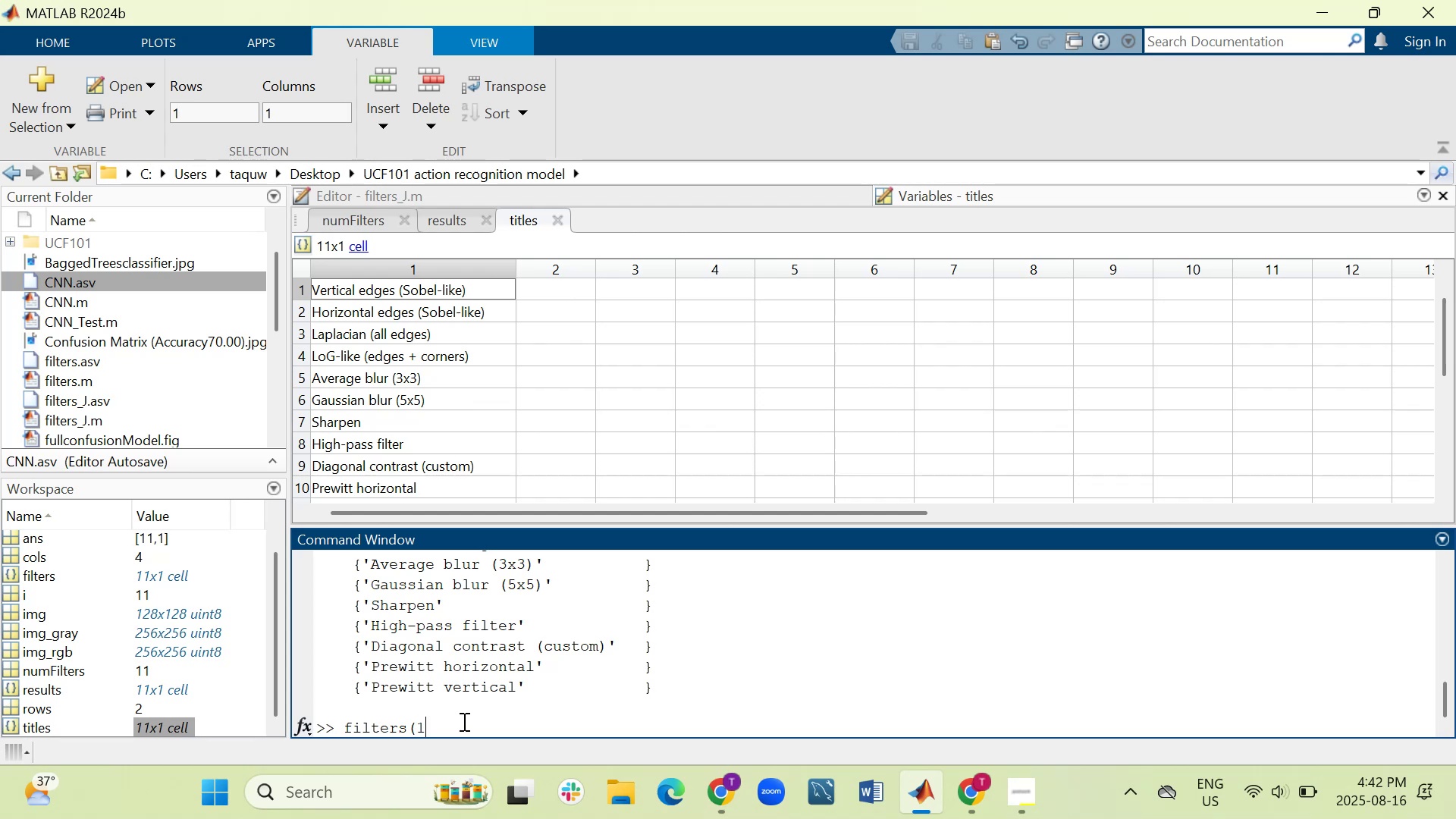 
key(Semicolon)
 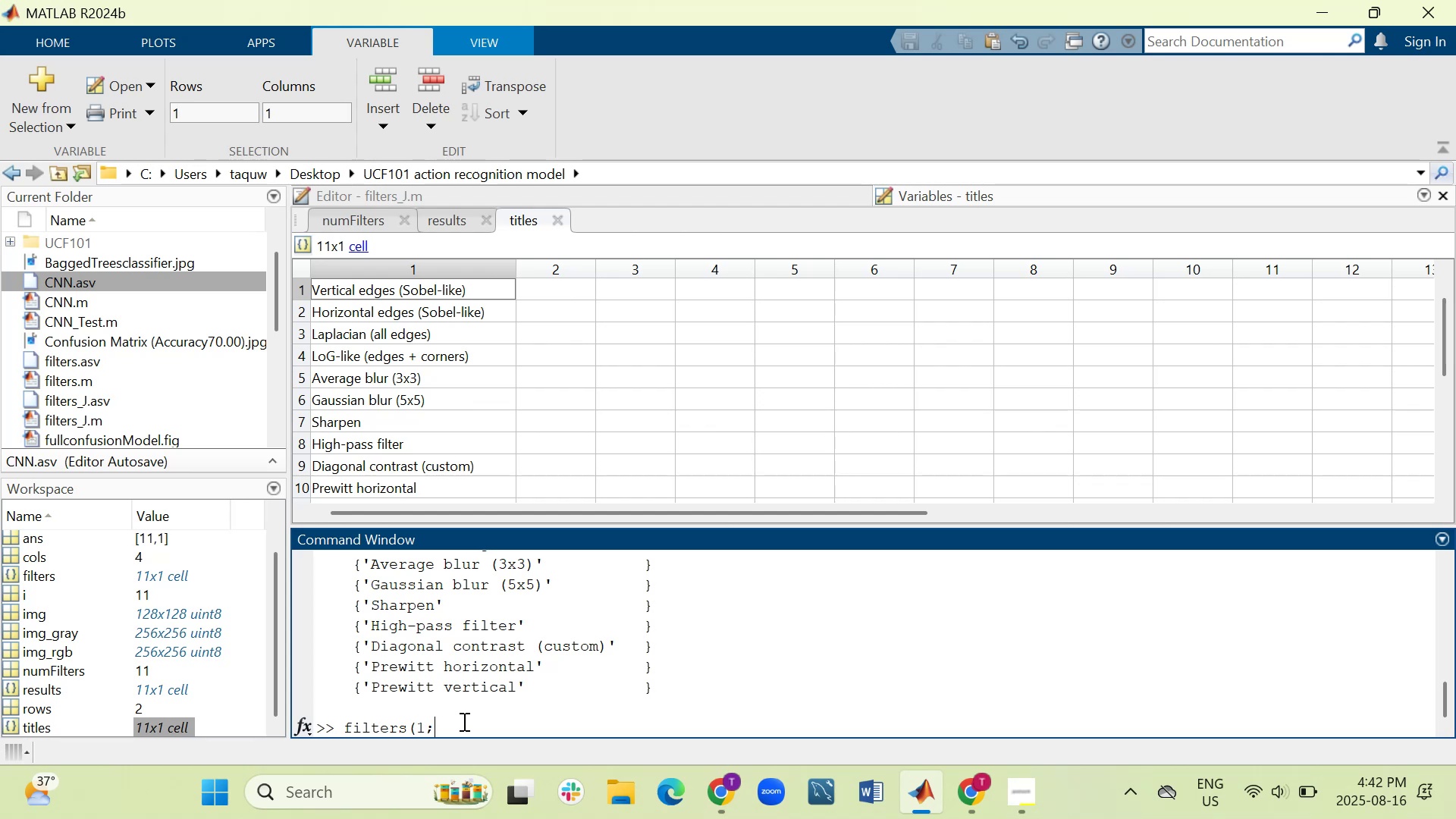 
key(3)
 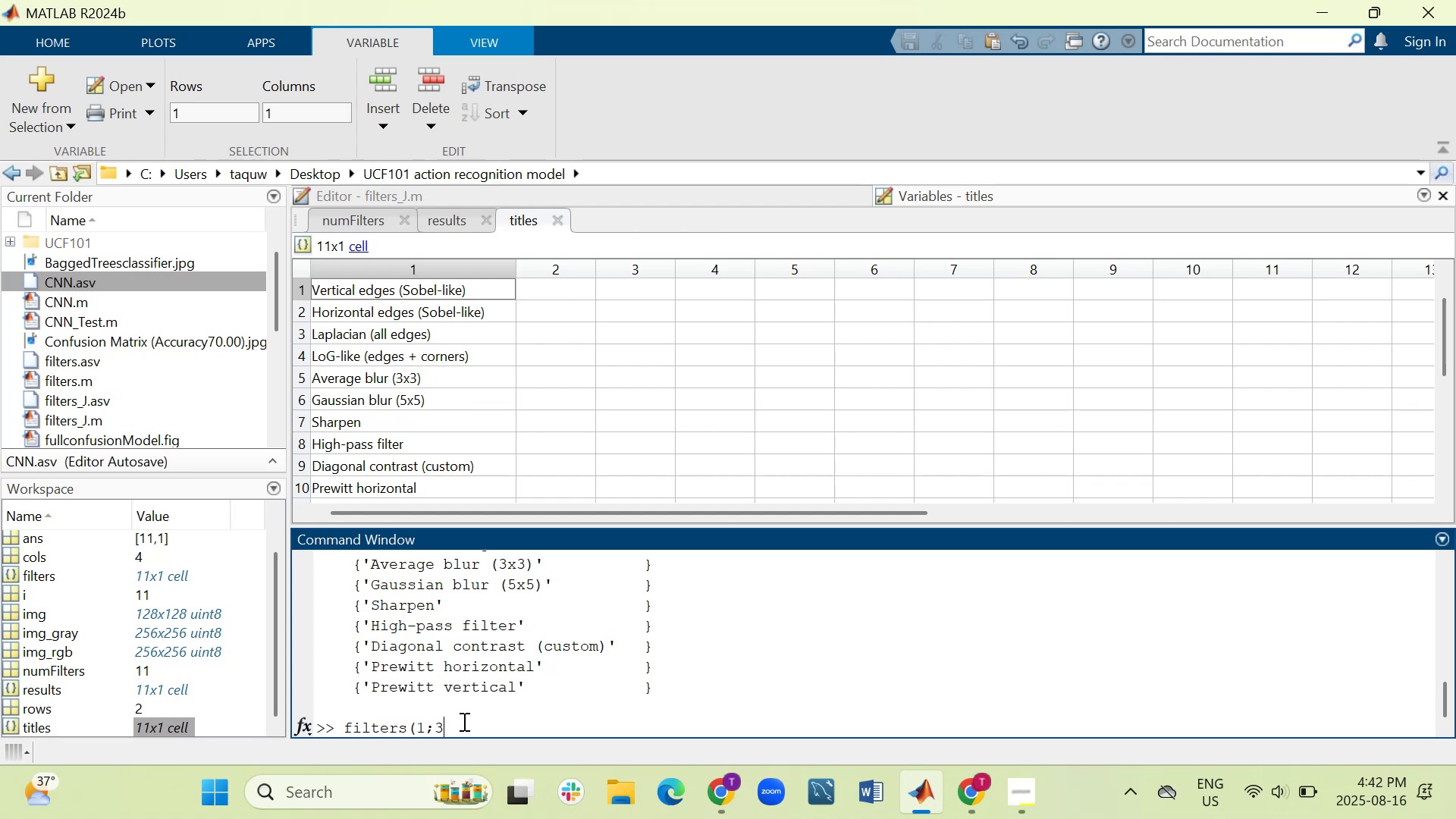 
key(Comma)
 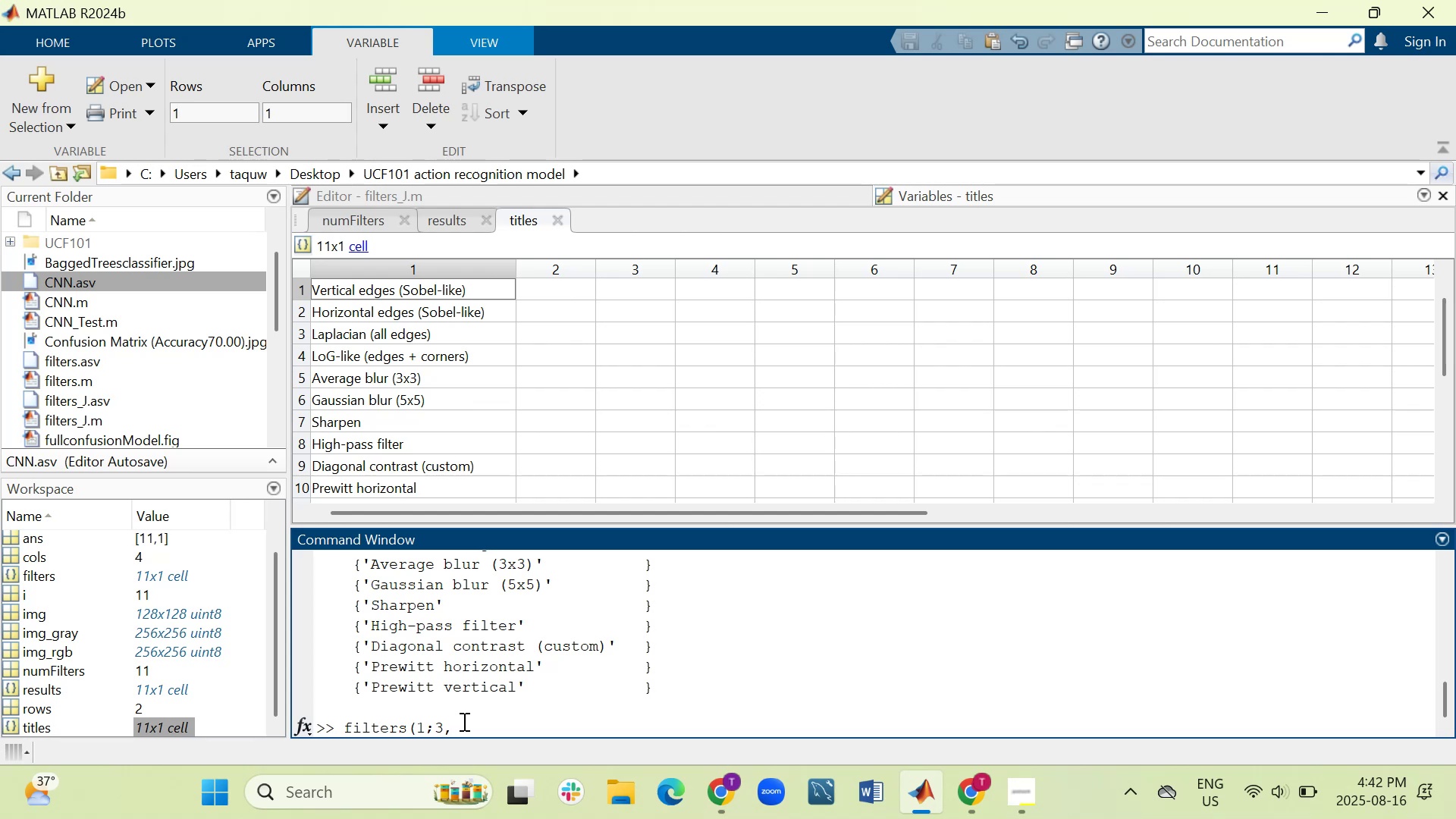 
key(Semicolon)
 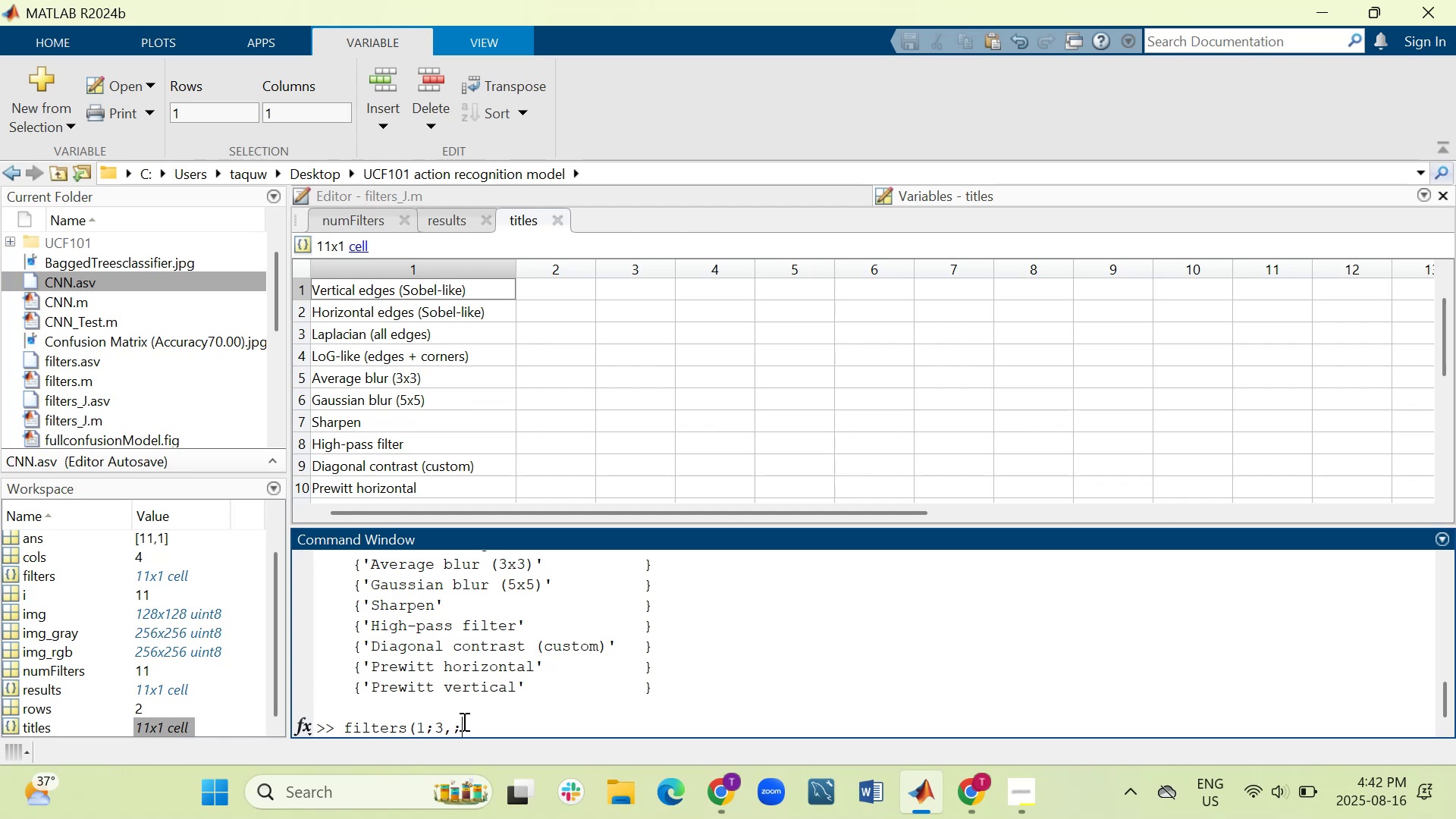 
key(Shift+0)
 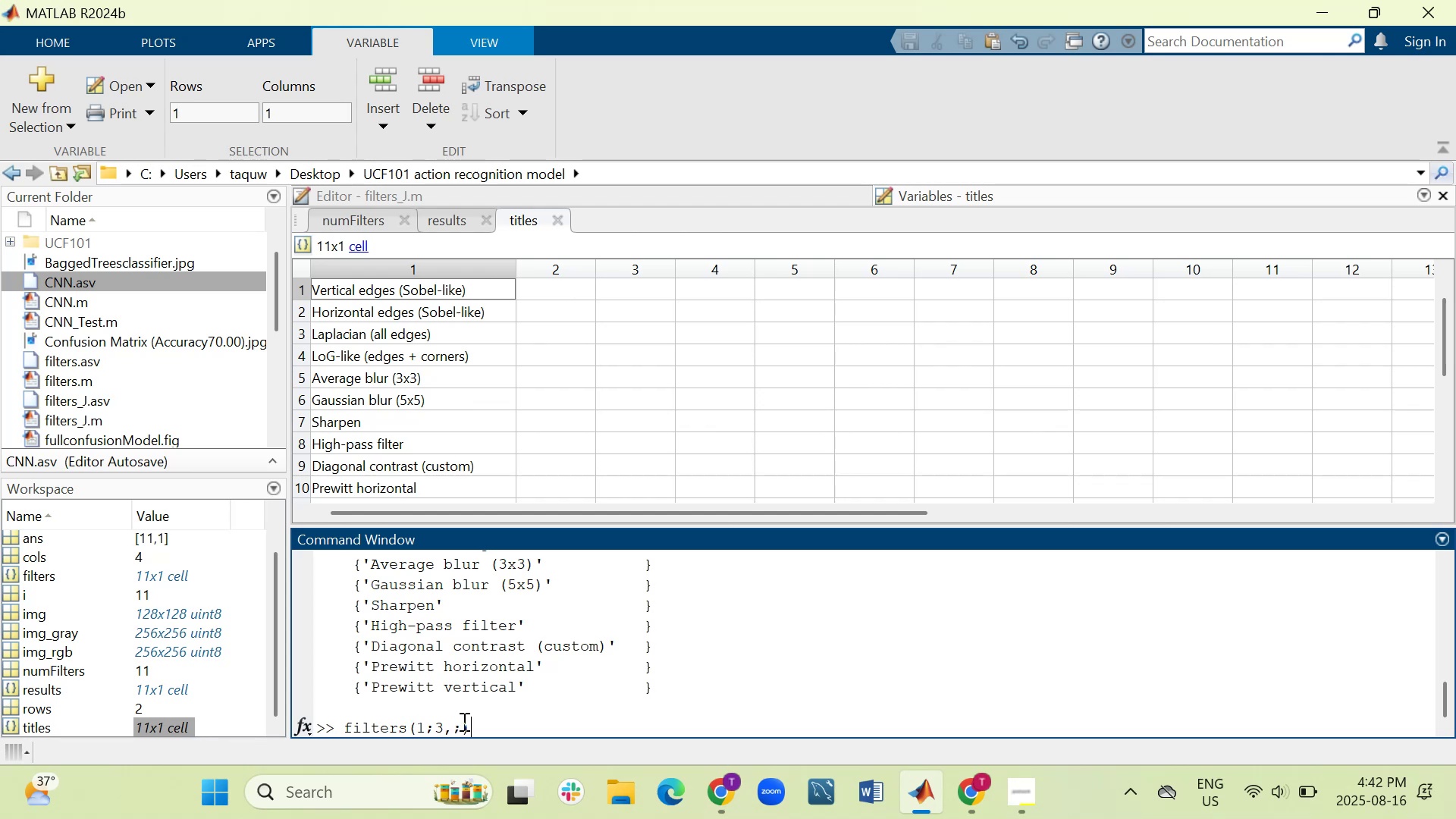 
key(Enter)
 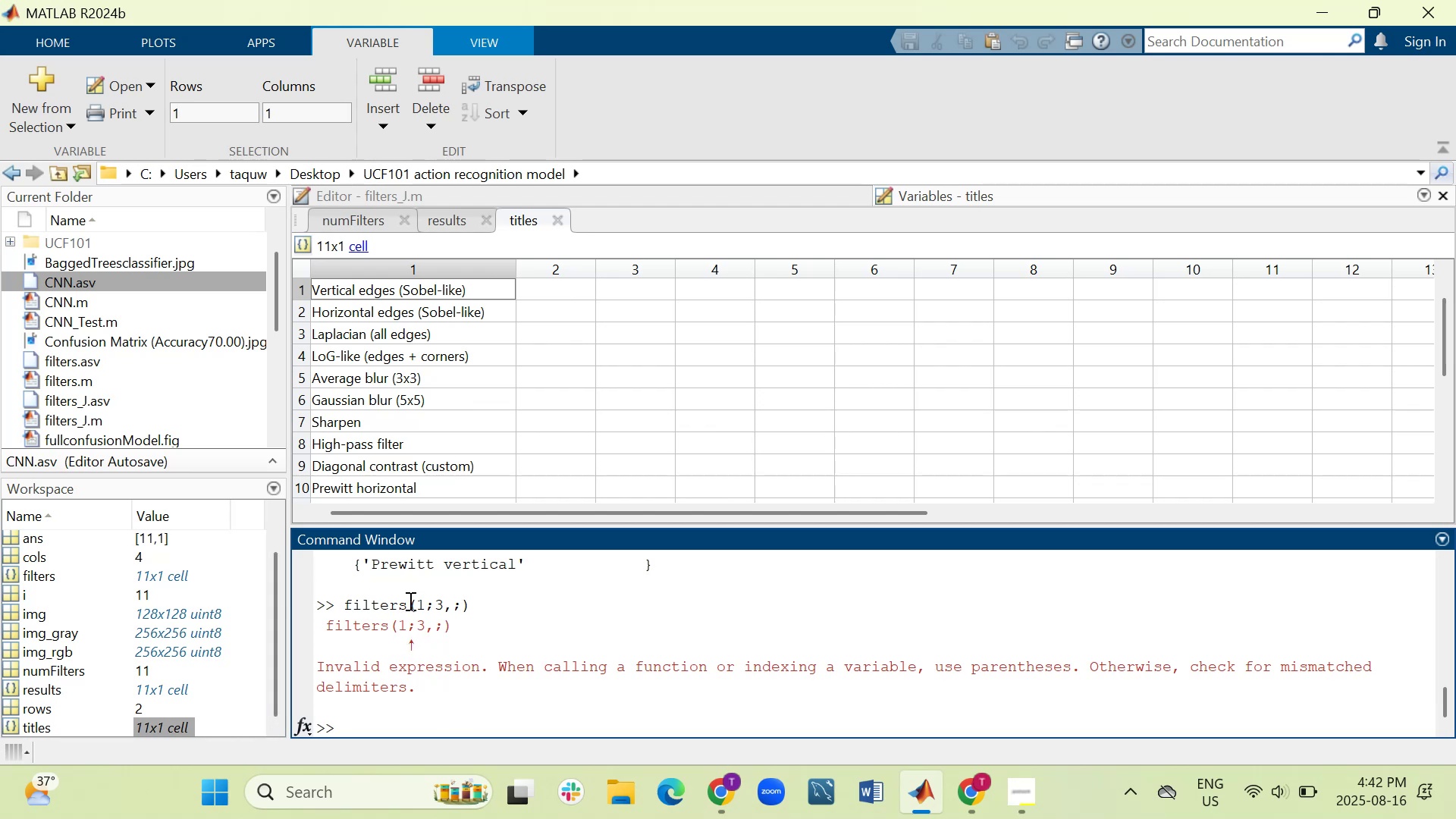 
left_click_drag(start_coordinate=[342, 599], to_coordinate=[472, 611])
 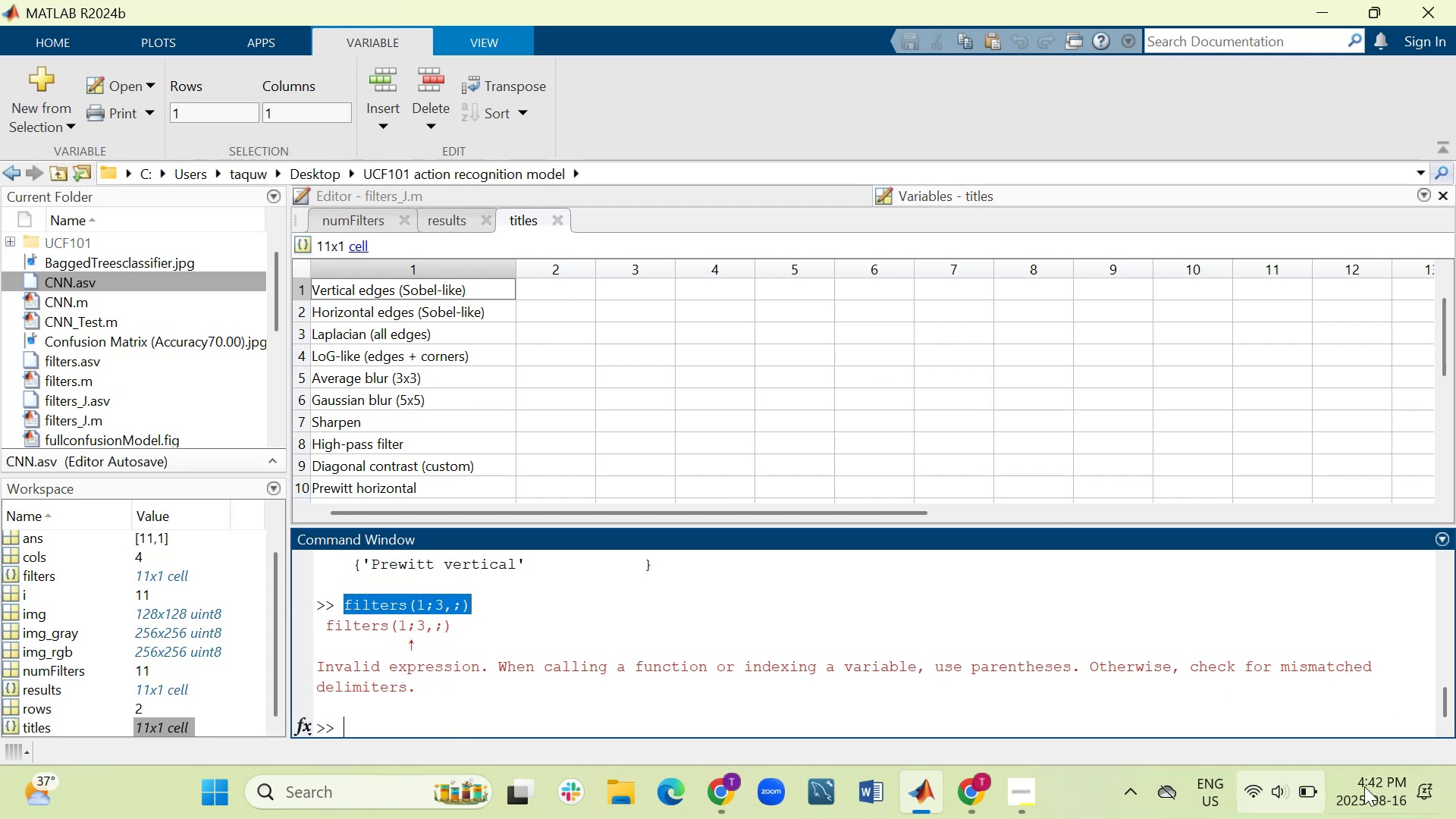 
hold_key(key=ControlLeft, duration=1.14)
 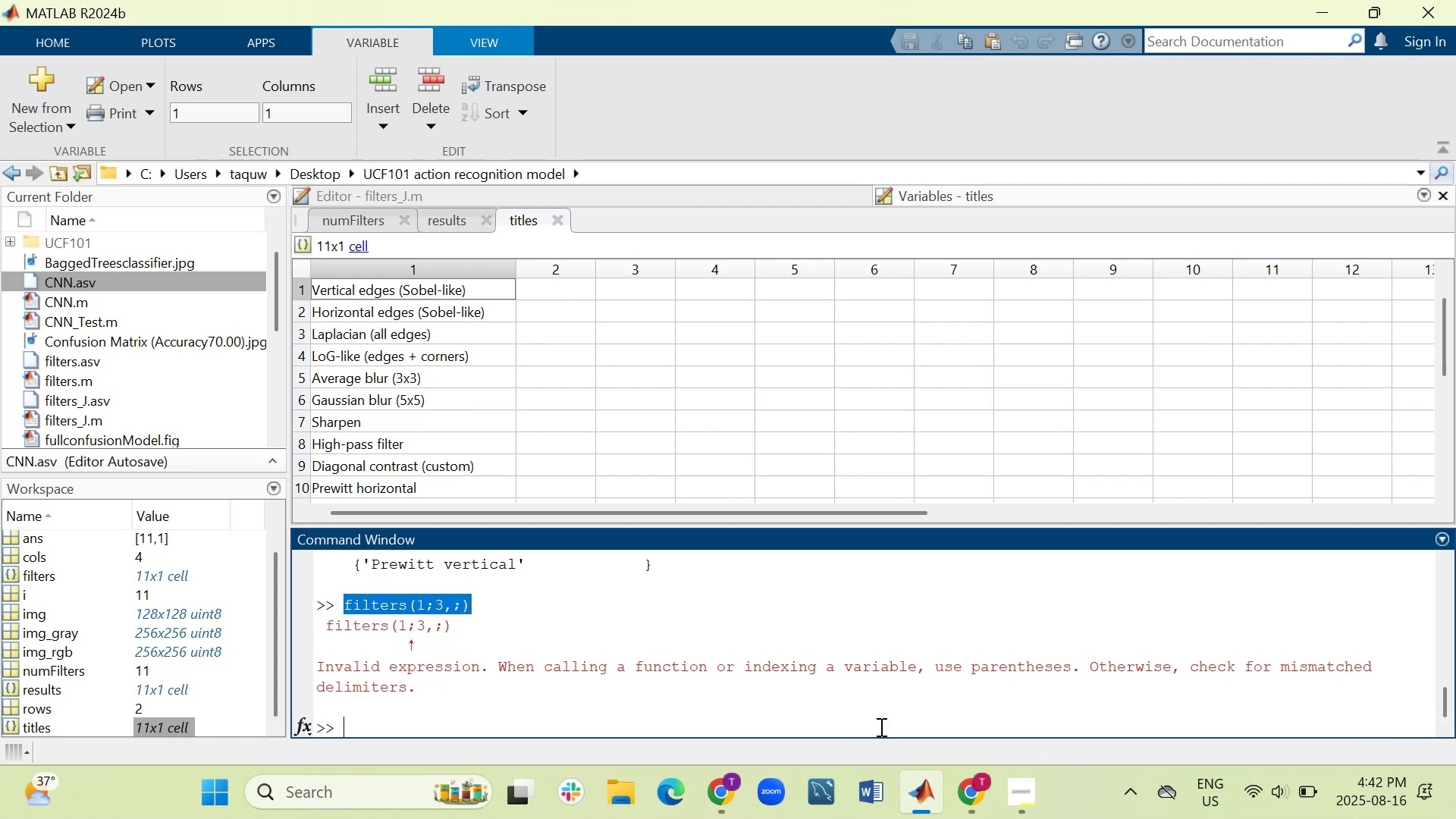 
key(Control+C)
 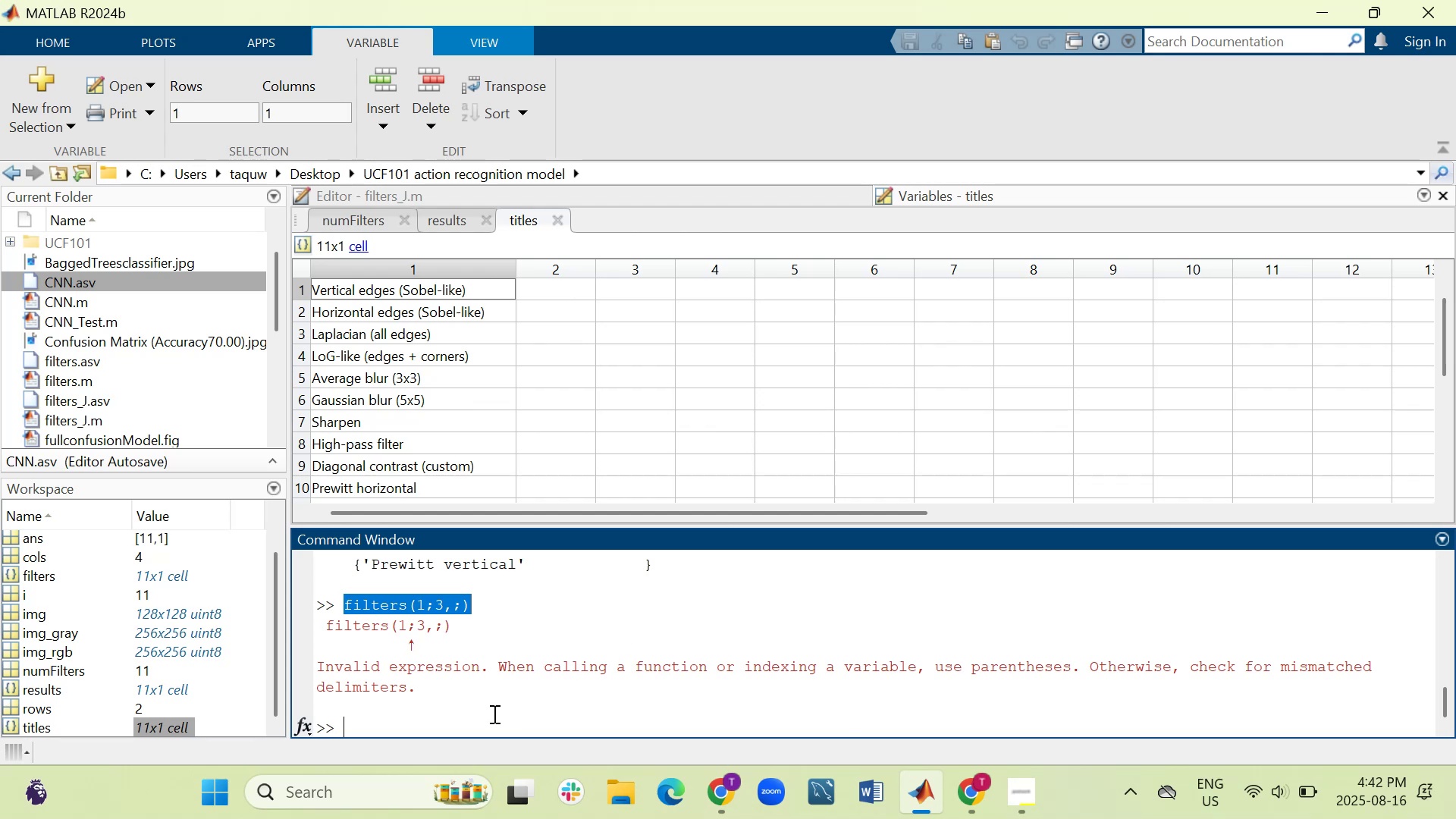 
left_click_drag(start_coordinate=[458, 690], to_coordinate=[302, 591])
 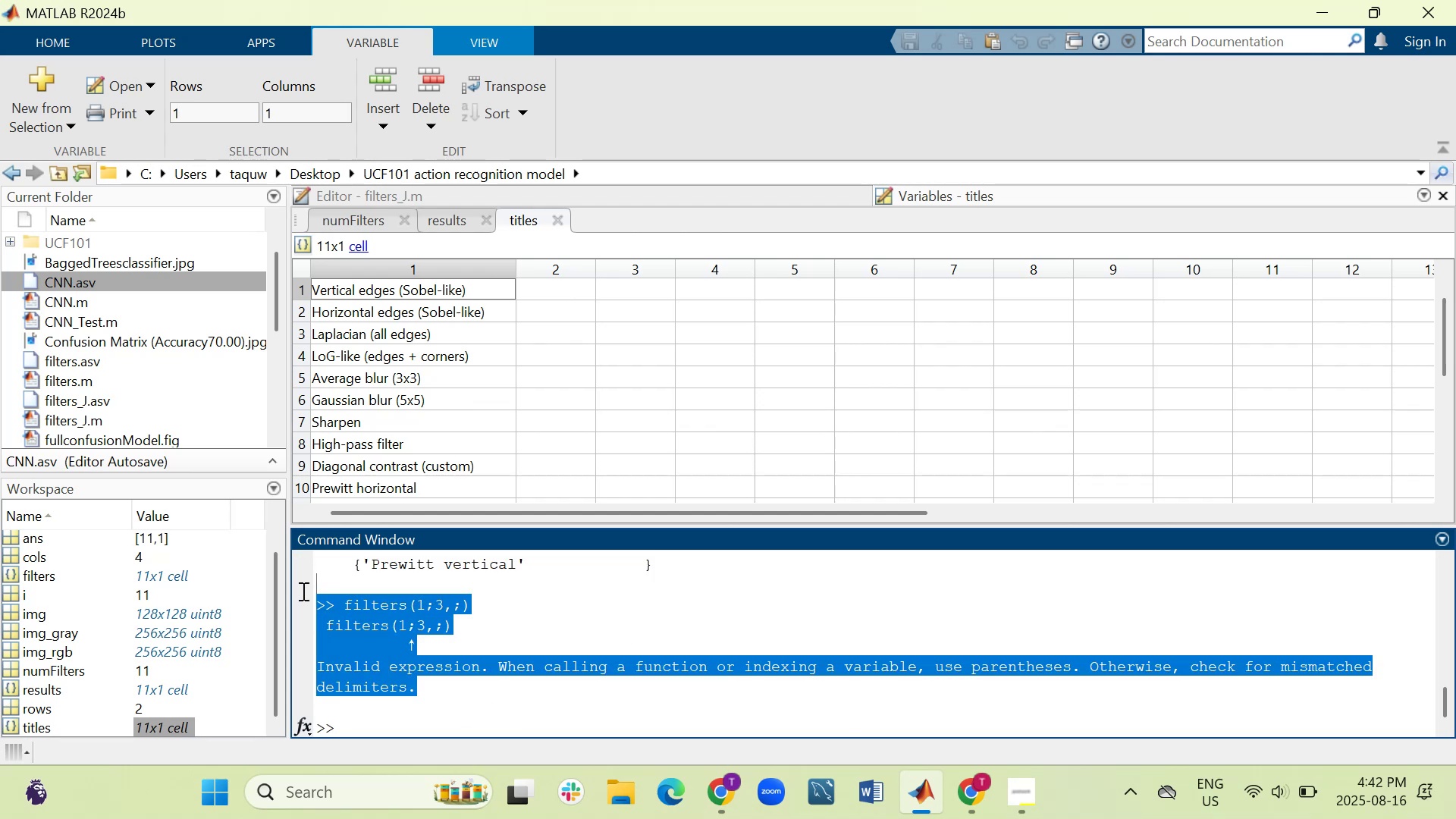 
key(Control+C)
 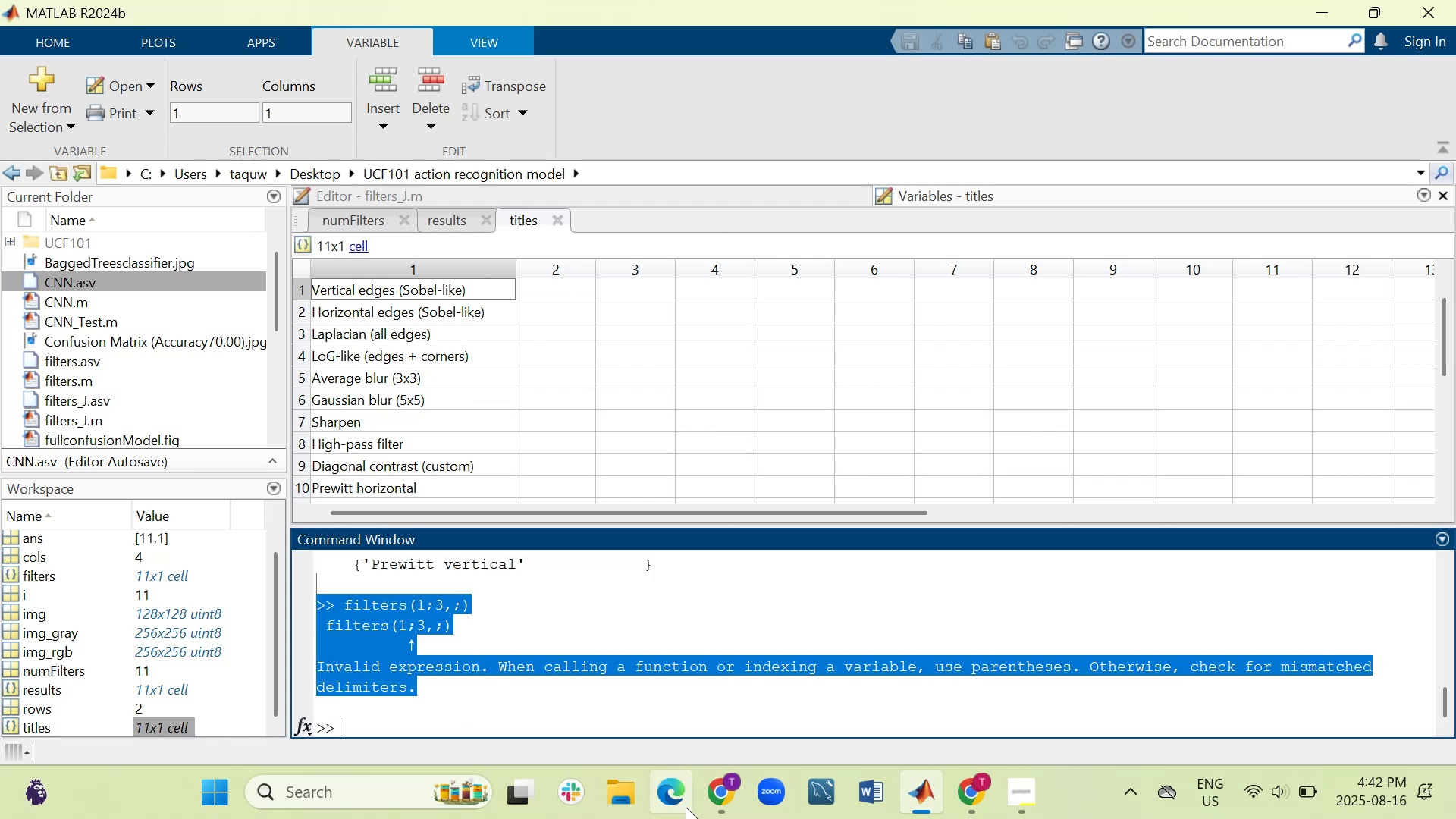 
left_click([721, 792])
 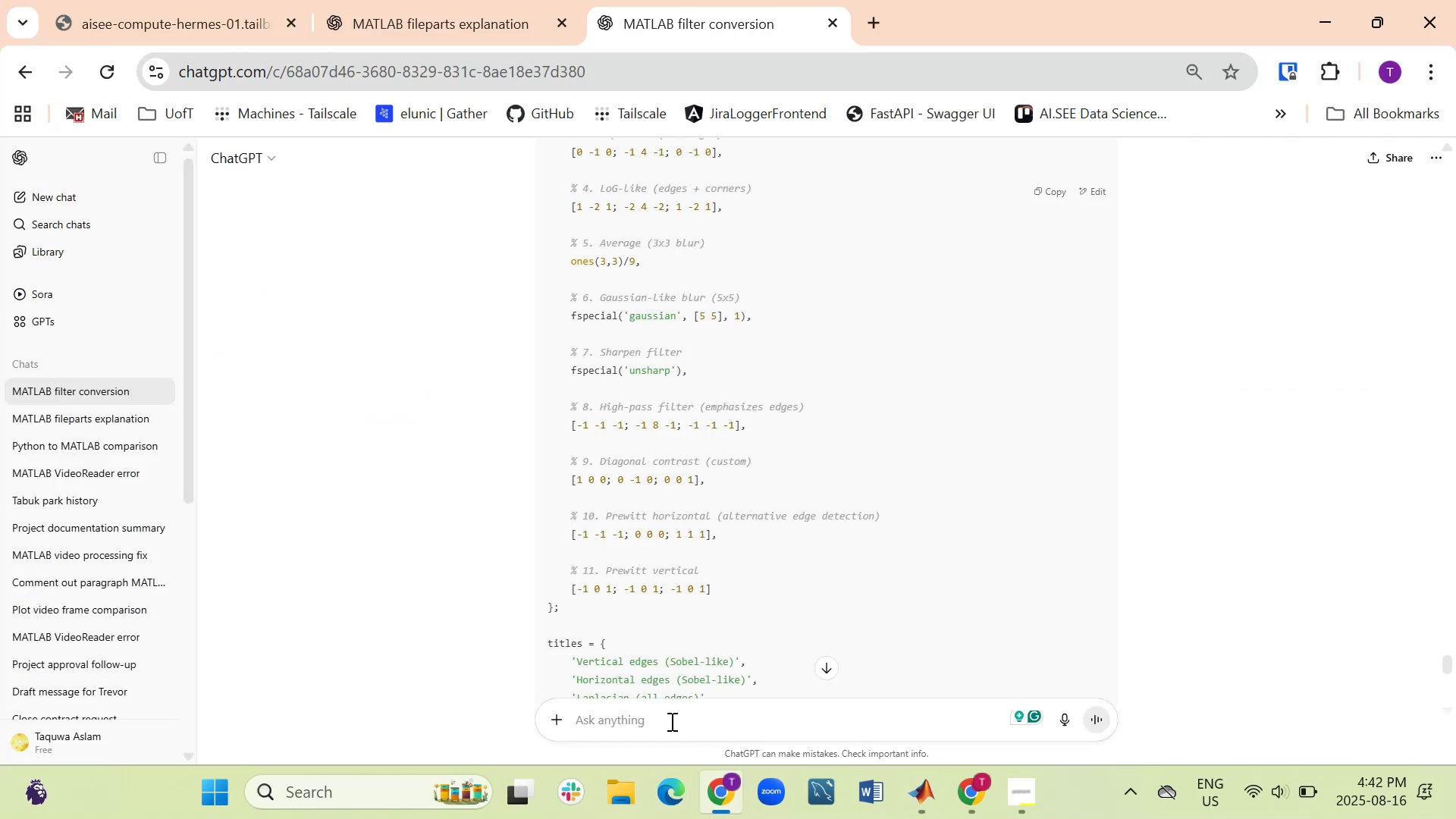 
key(Control+V)
 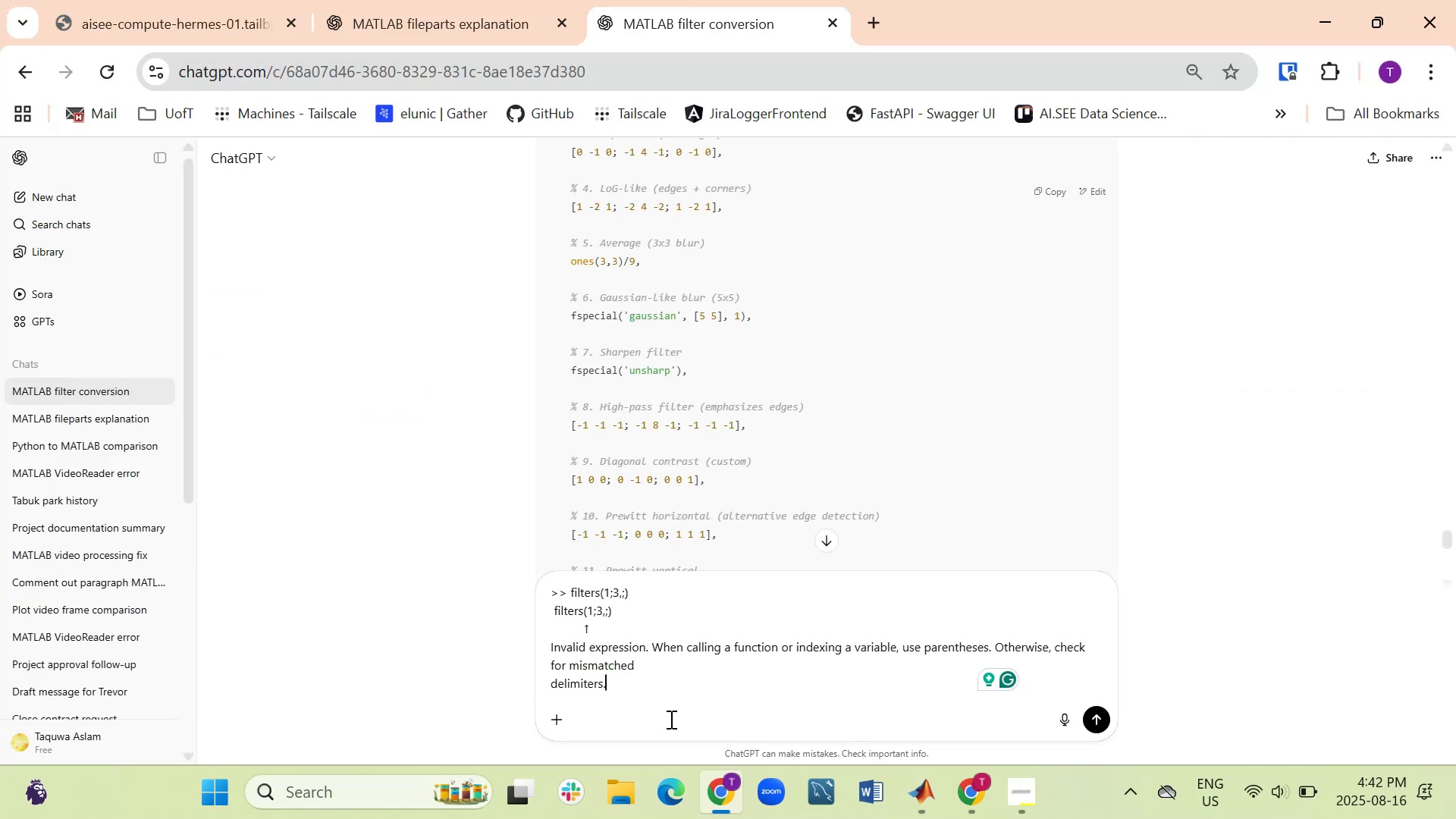 
key(Enter)
 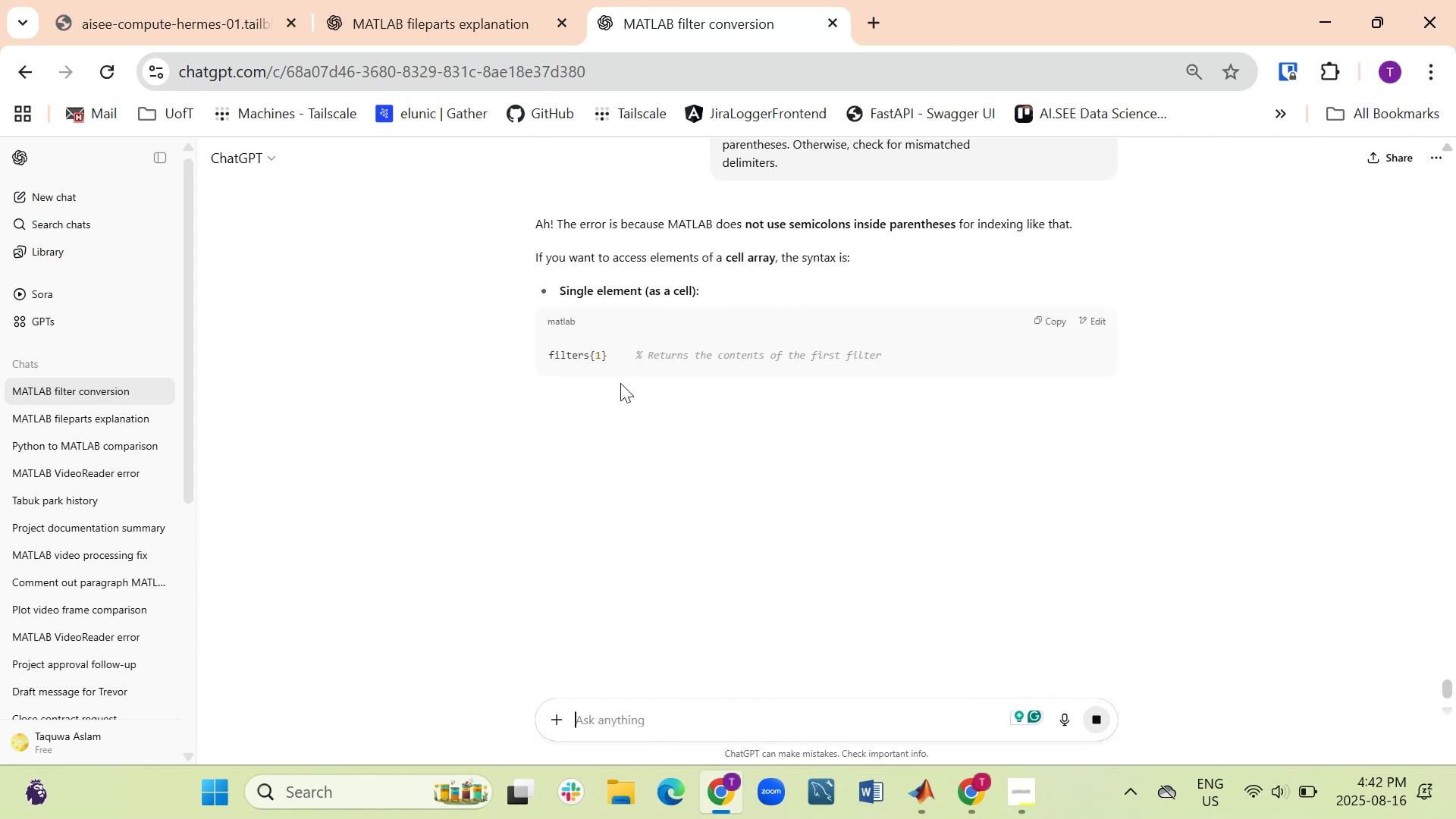 
wait(9.65)
 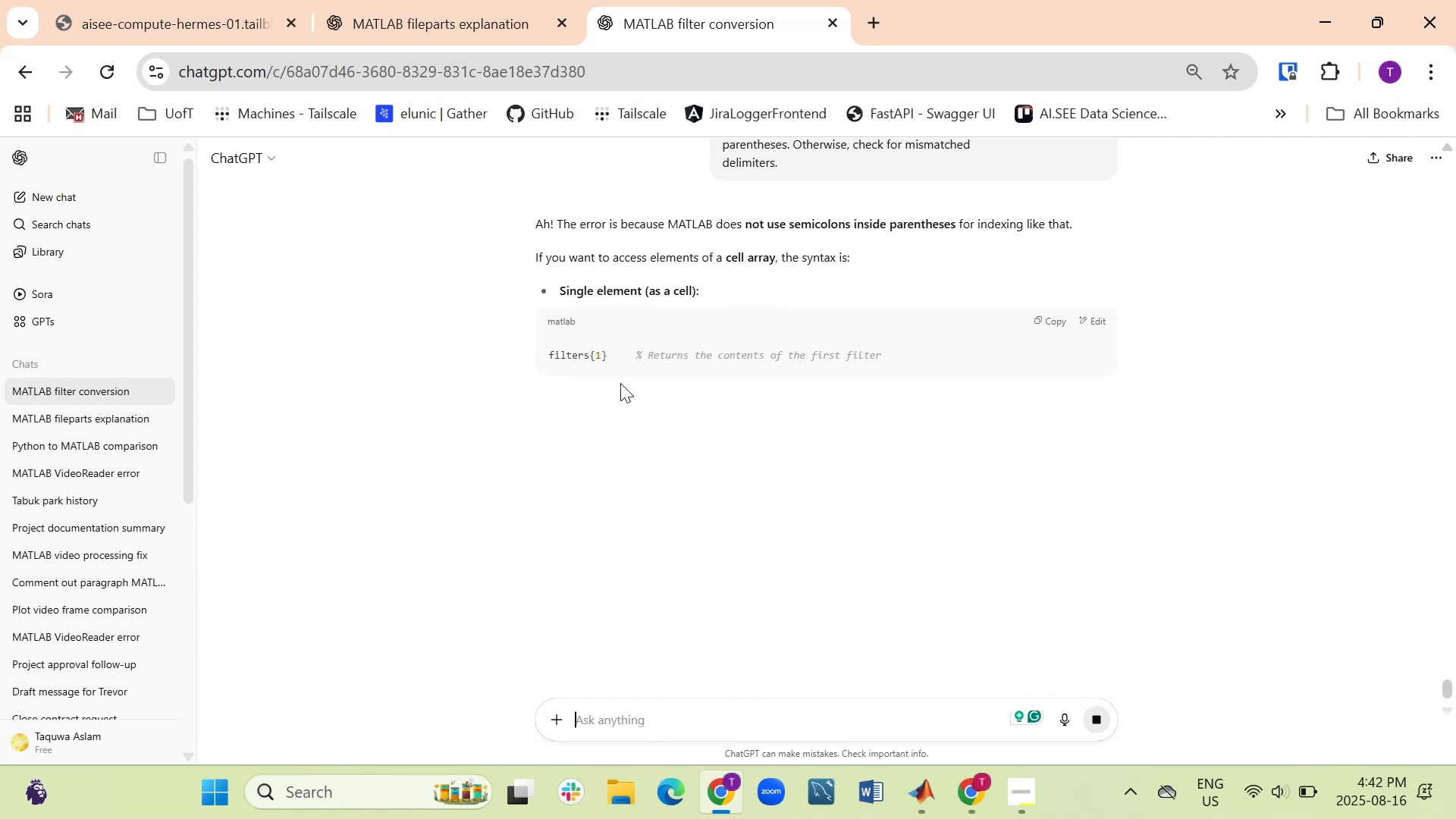 
scroll: coordinate [633, 526], scroll_direction: down, amount: 2.0
 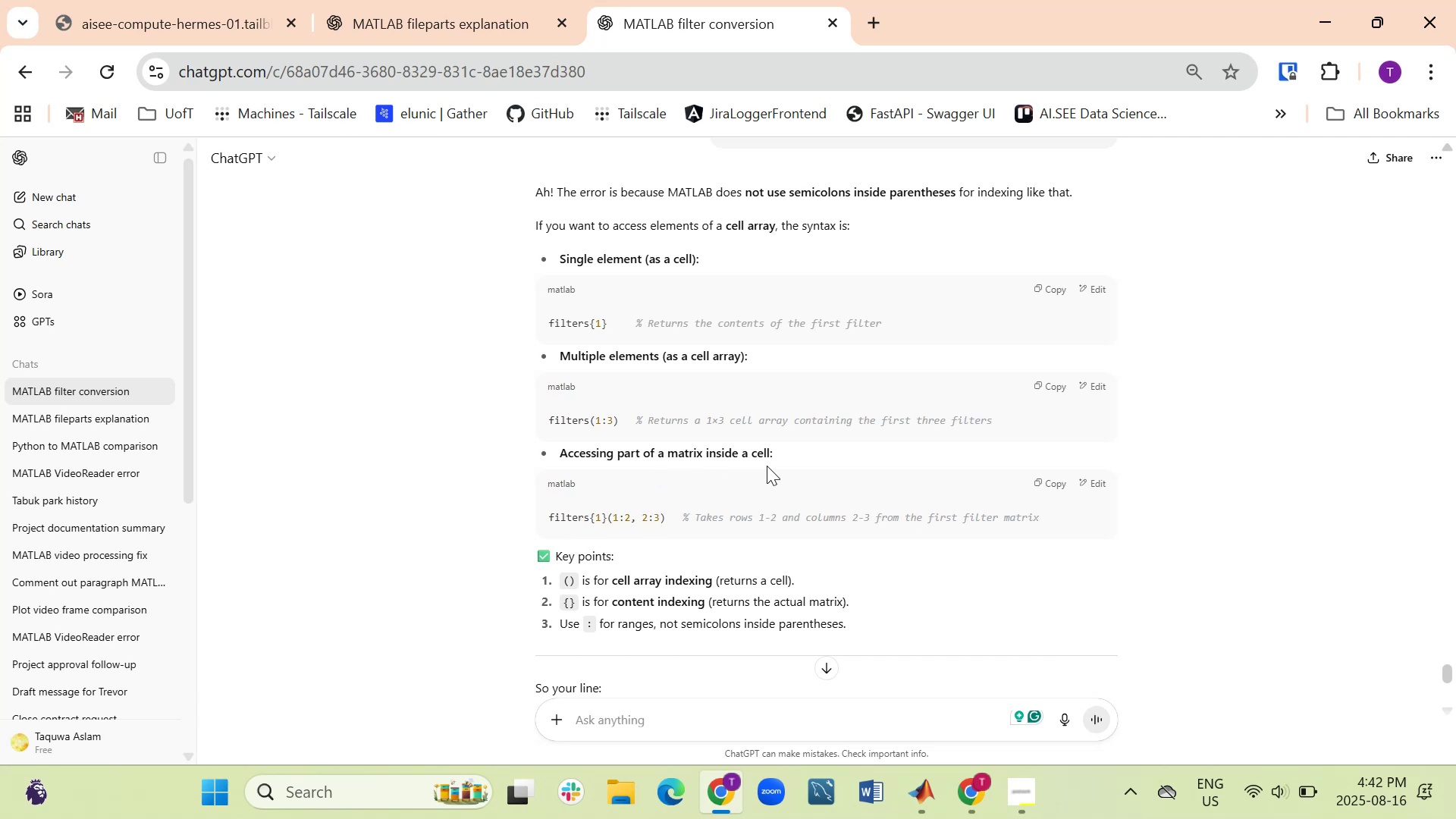 
wait(13.62)
 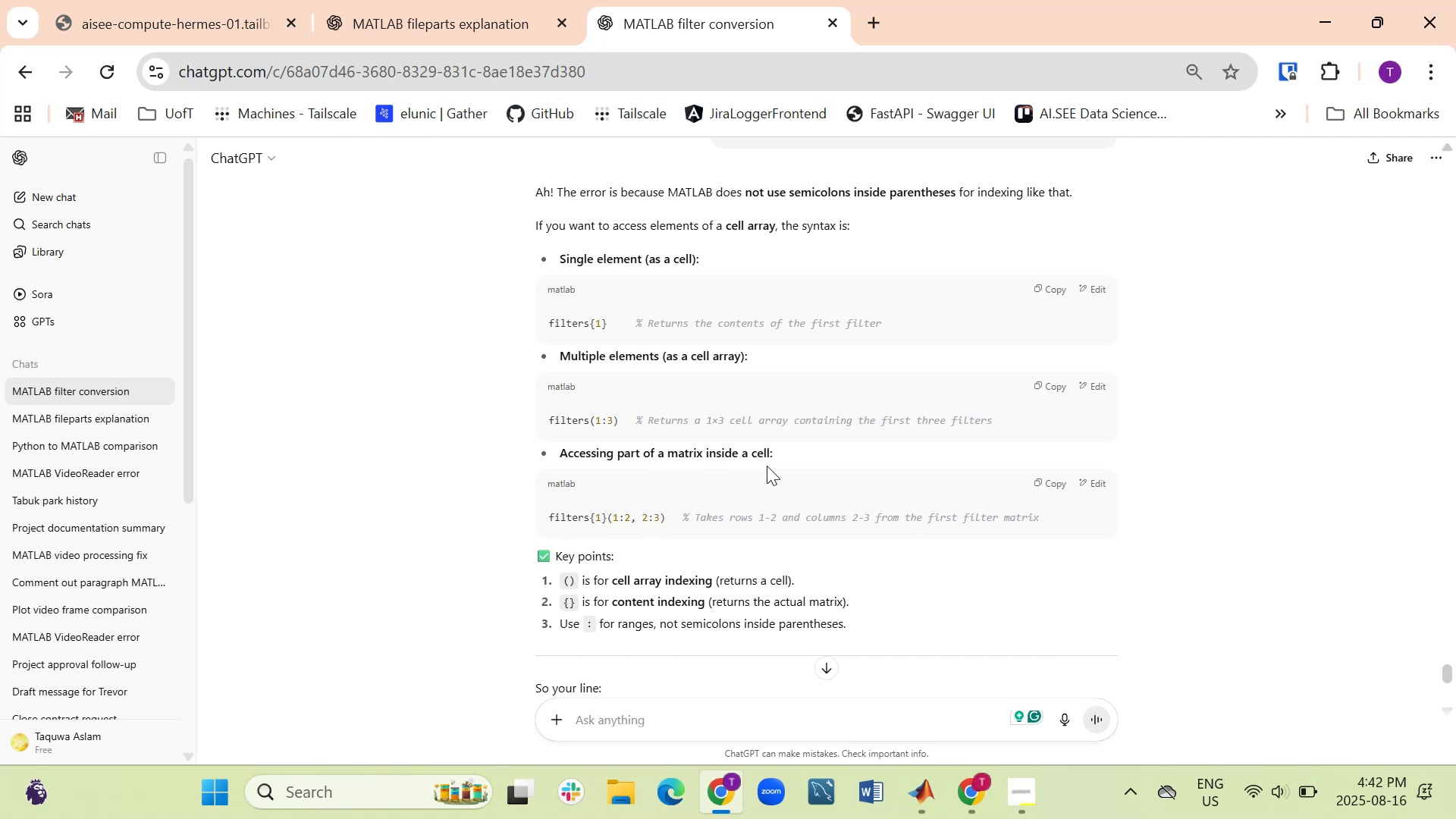 
scroll: coordinate [722, 519], scroll_direction: down, amount: 5.0
 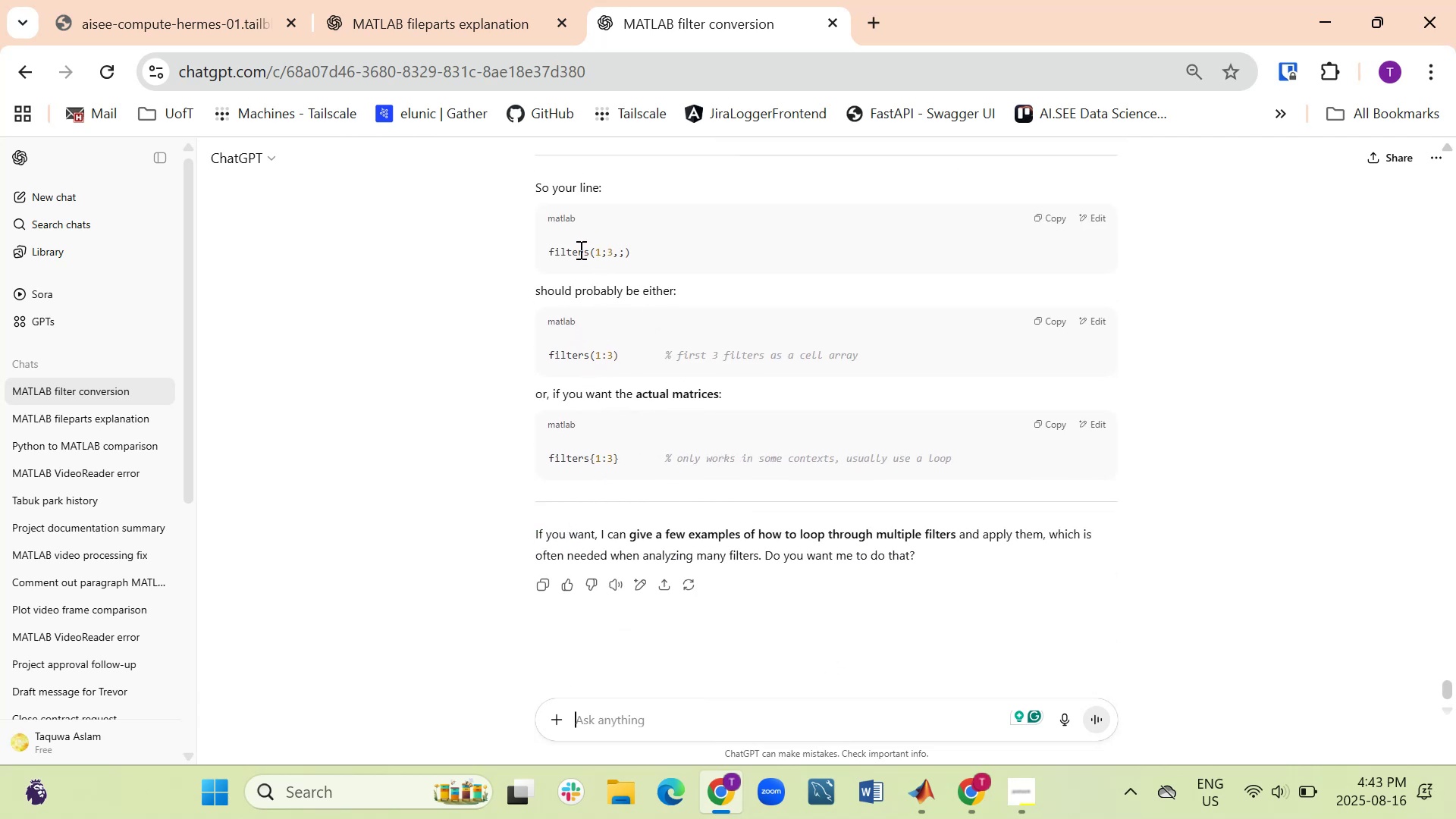 
wait(10.7)
 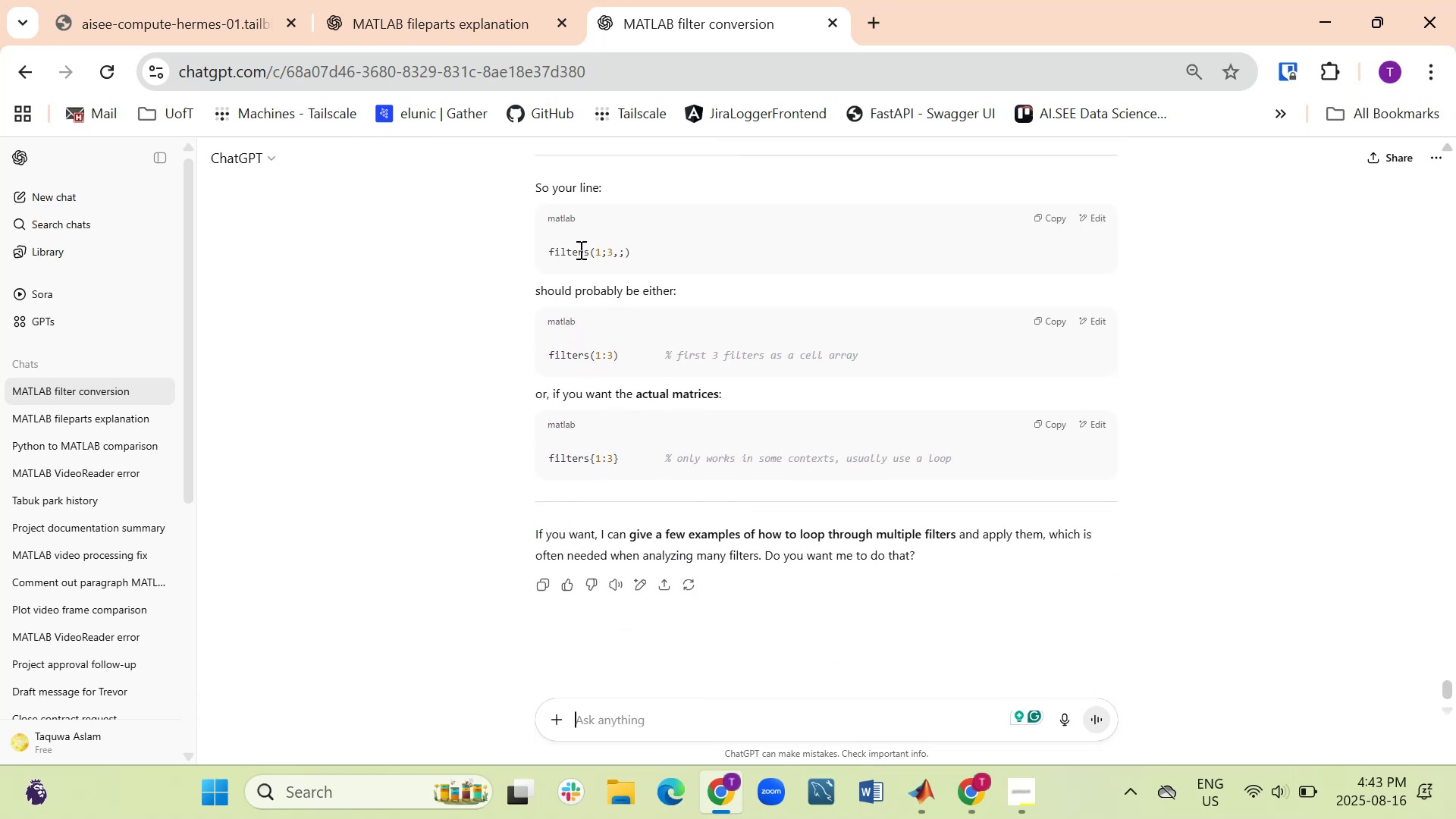 
left_click([1042, 318])
 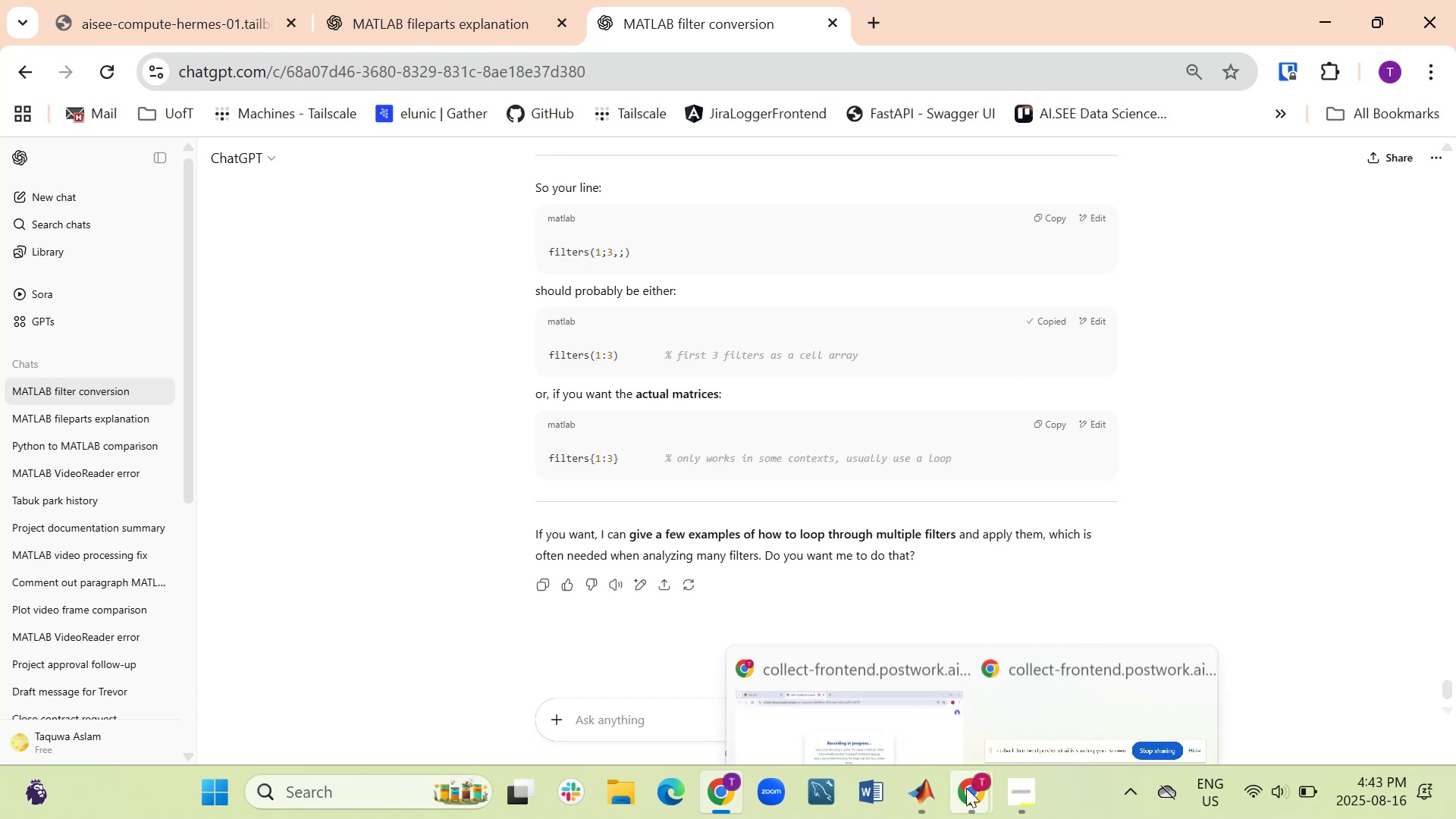 
left_click([918, 790])
 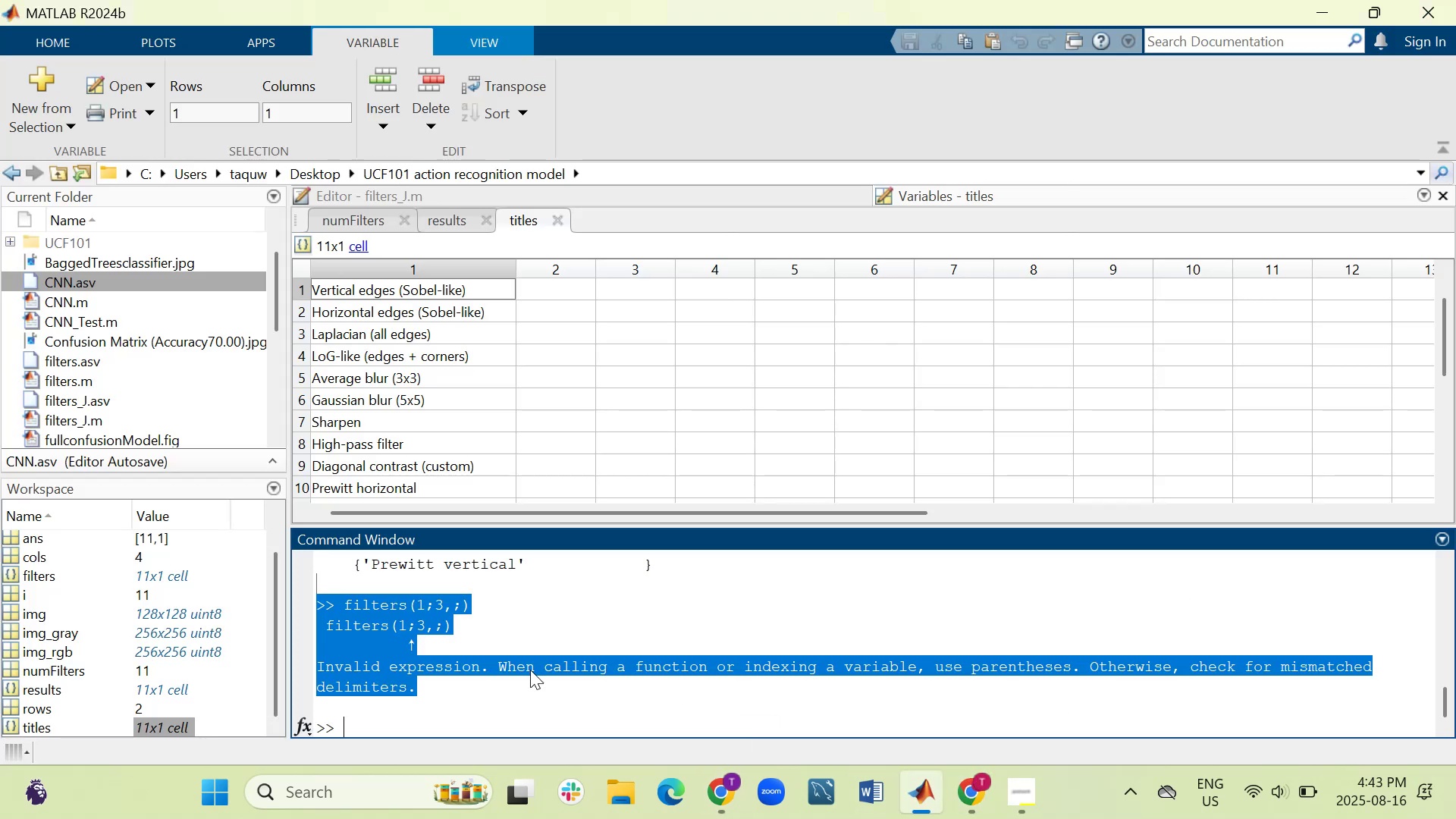 
key(Control+V)
 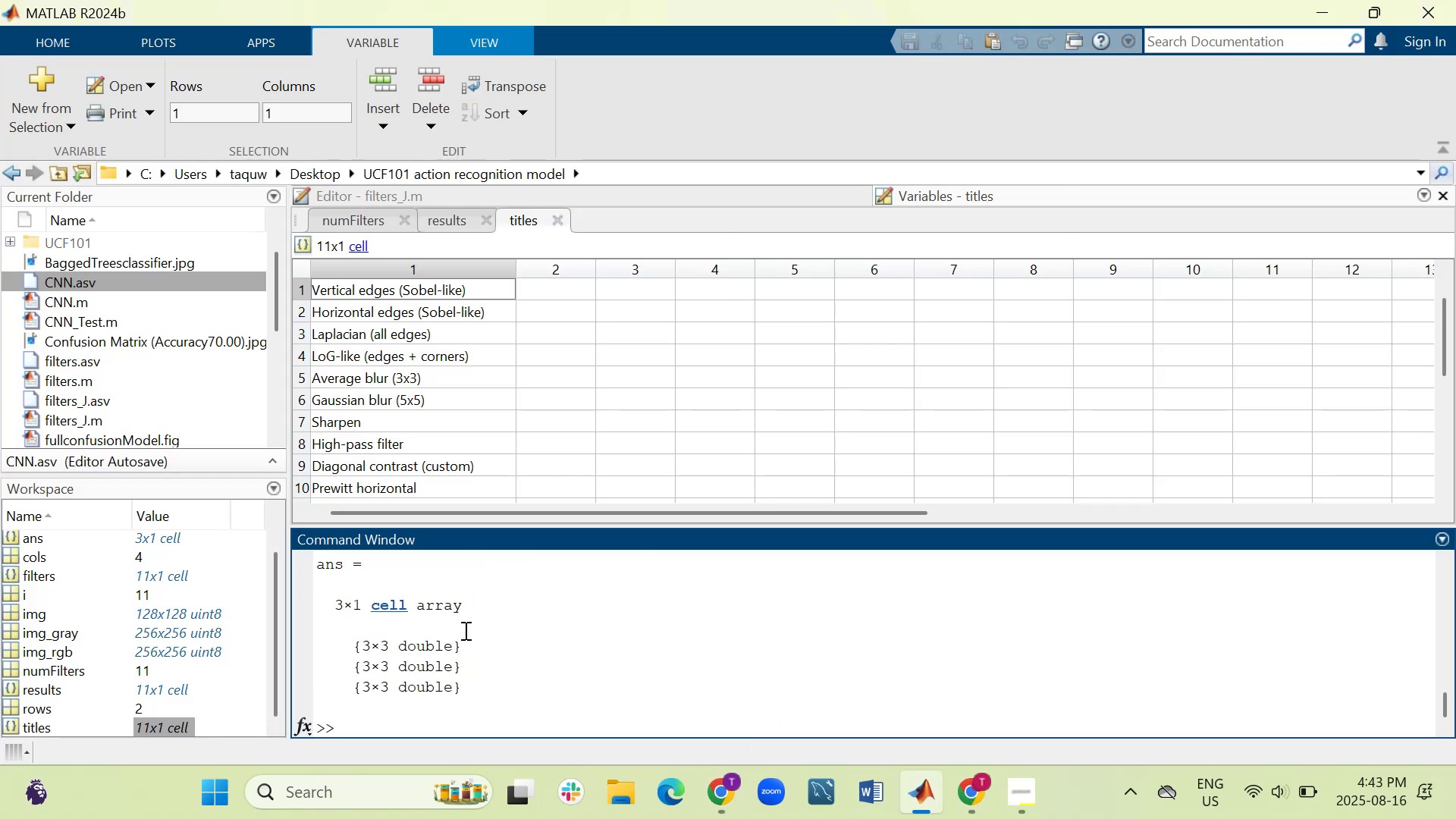 
key(Control+V)
 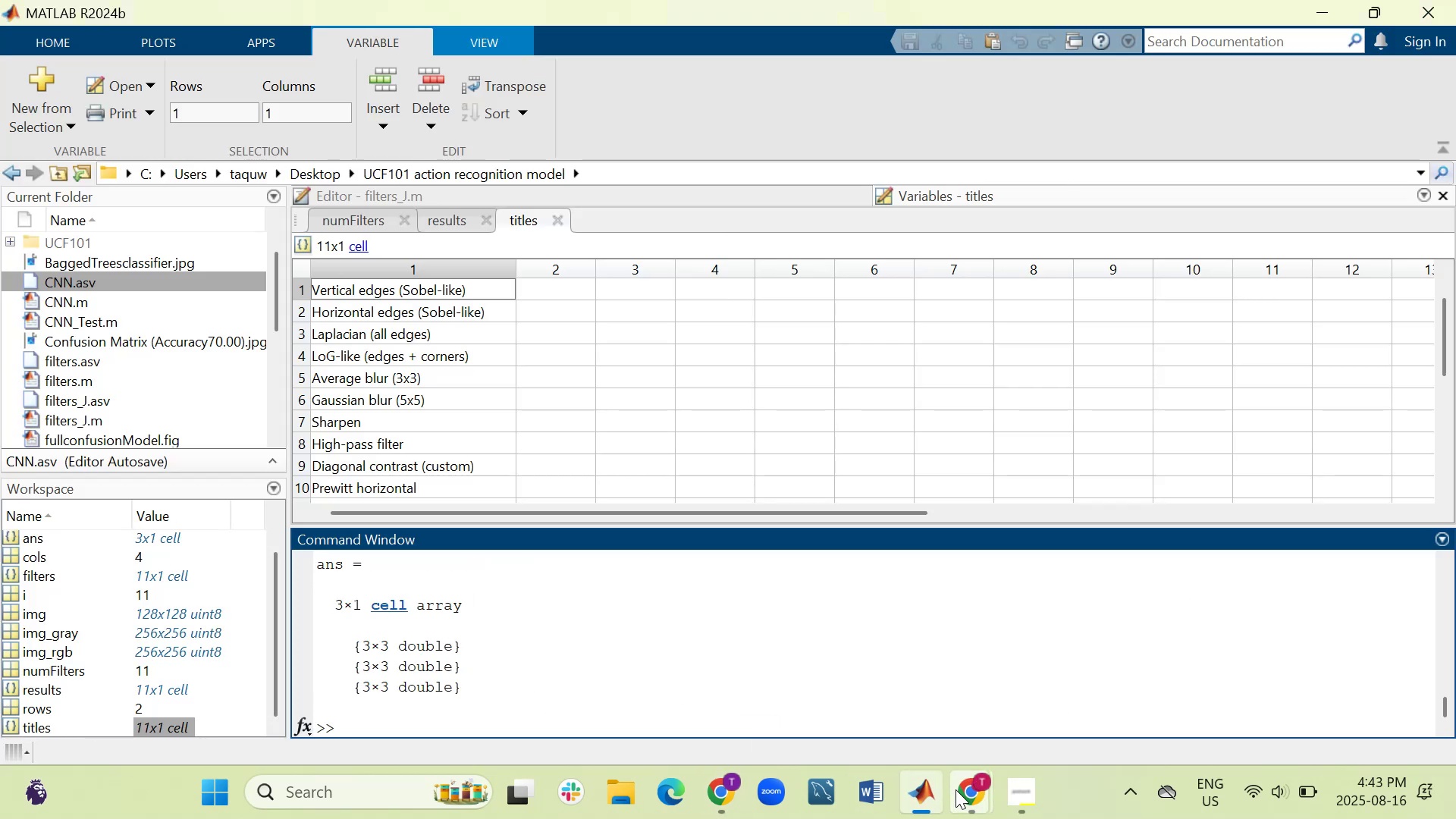 
left_click([731, 788])
 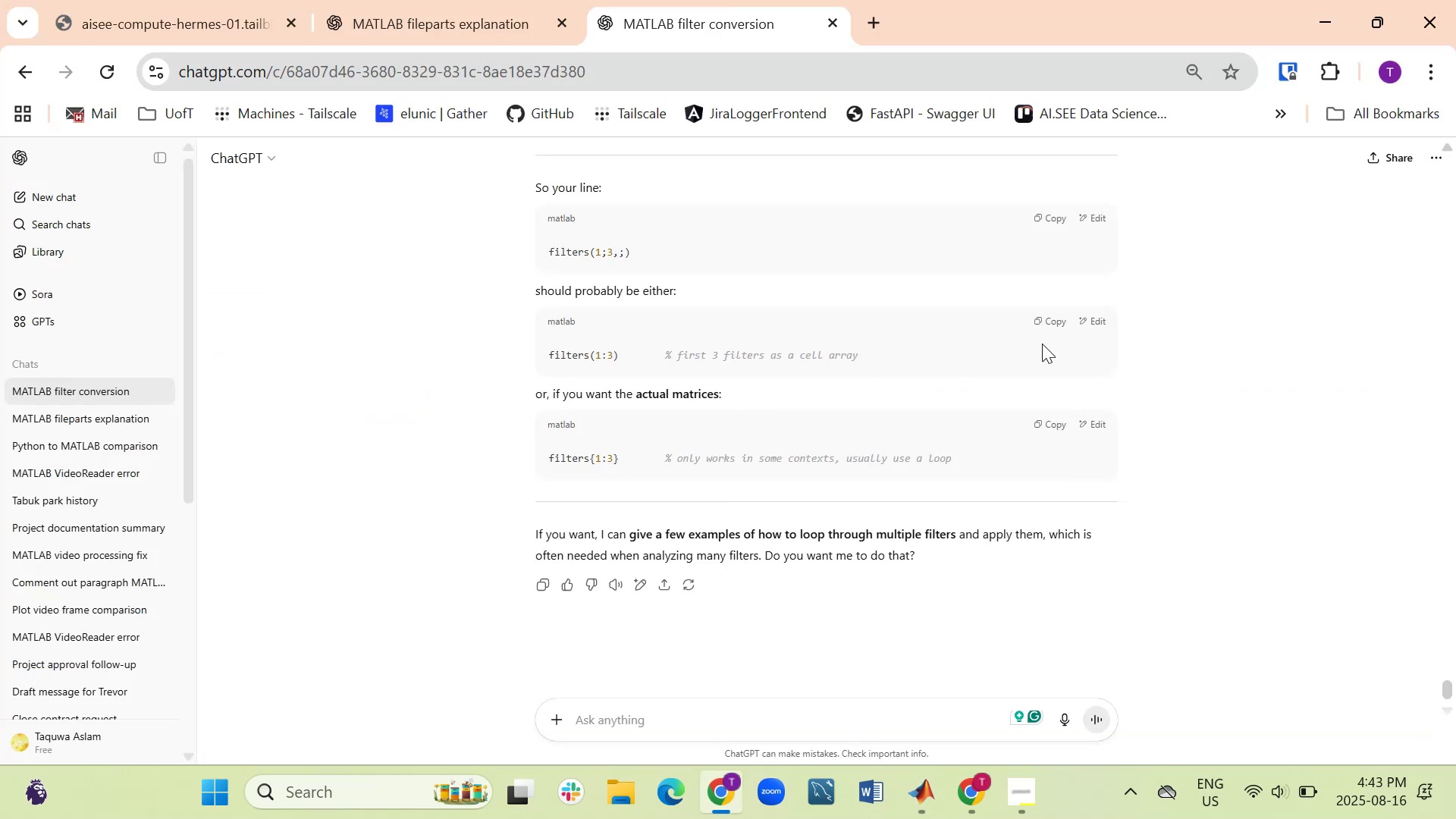 
left_click([1046, 320])
 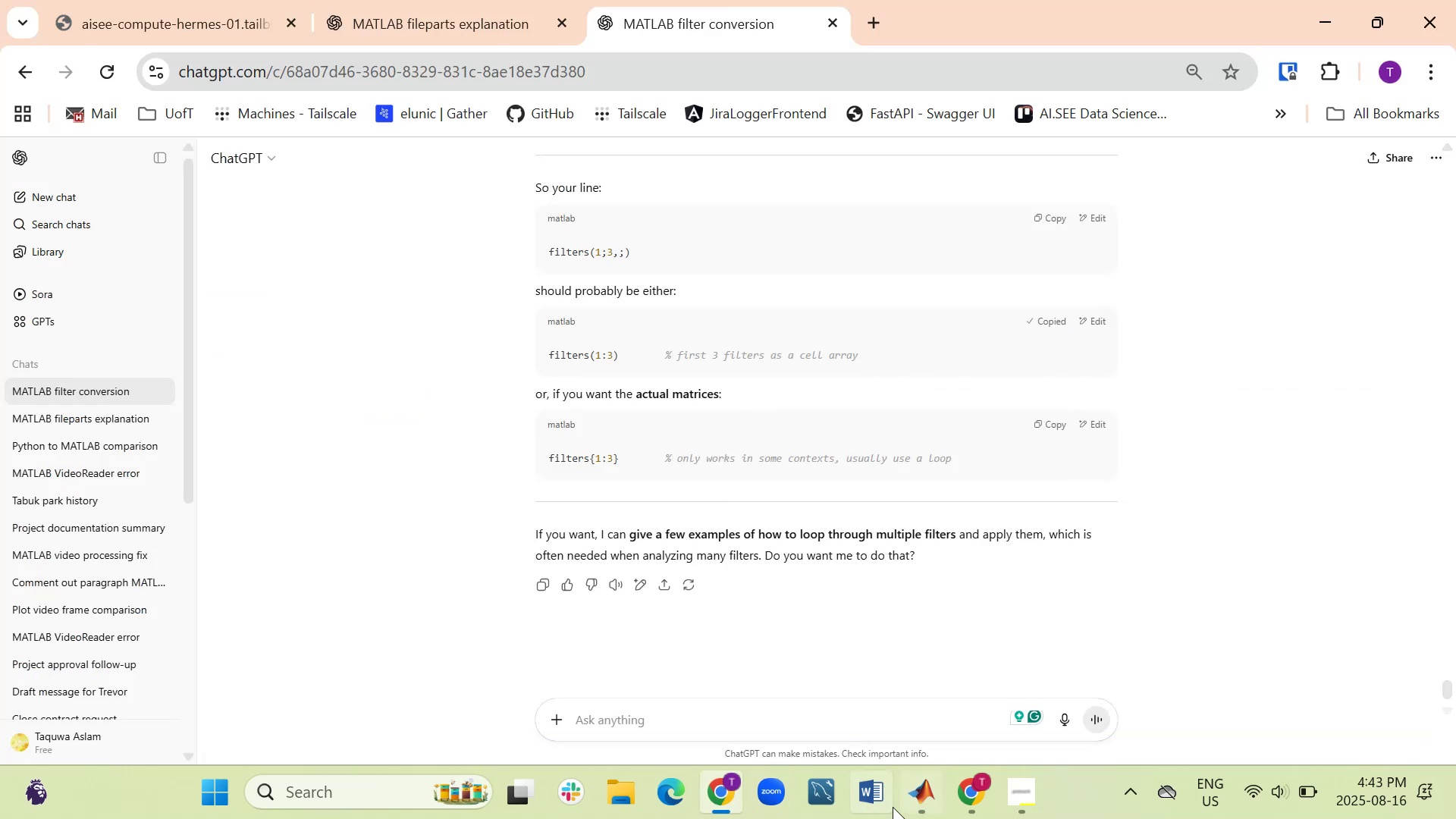 
left_click([928, 792])
 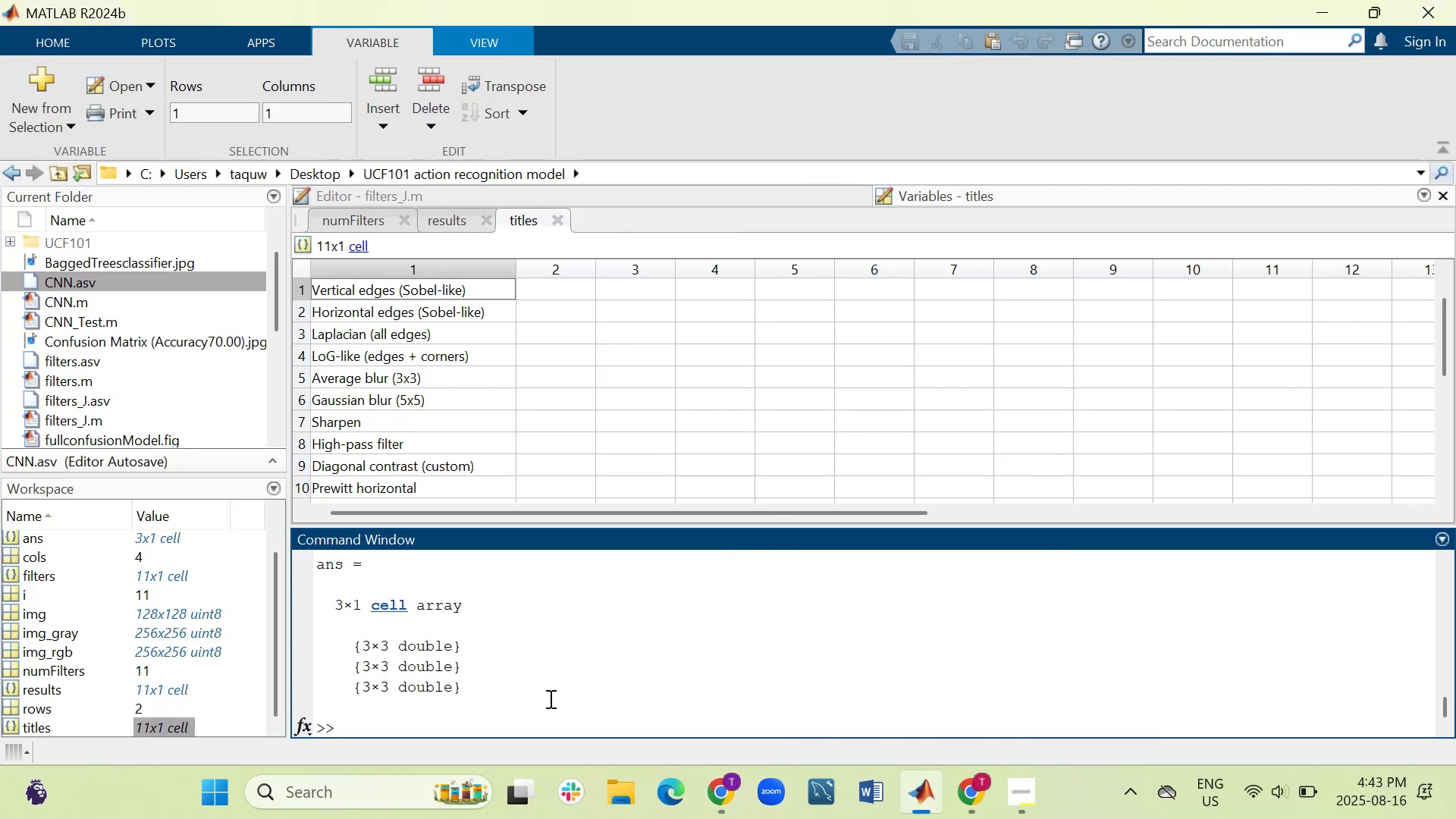 
left_click([522, 716])
 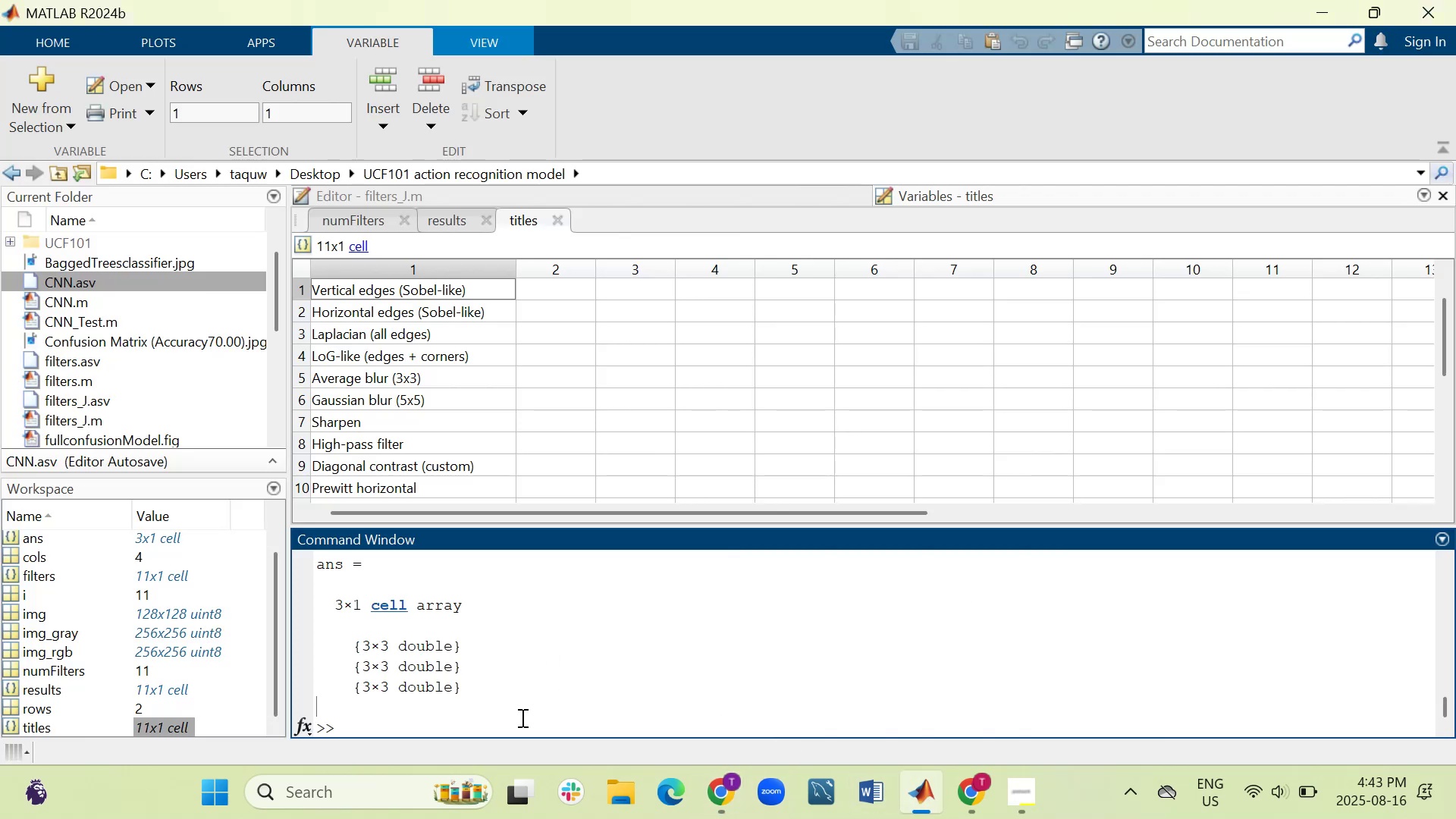 
left_click([515, 730])
 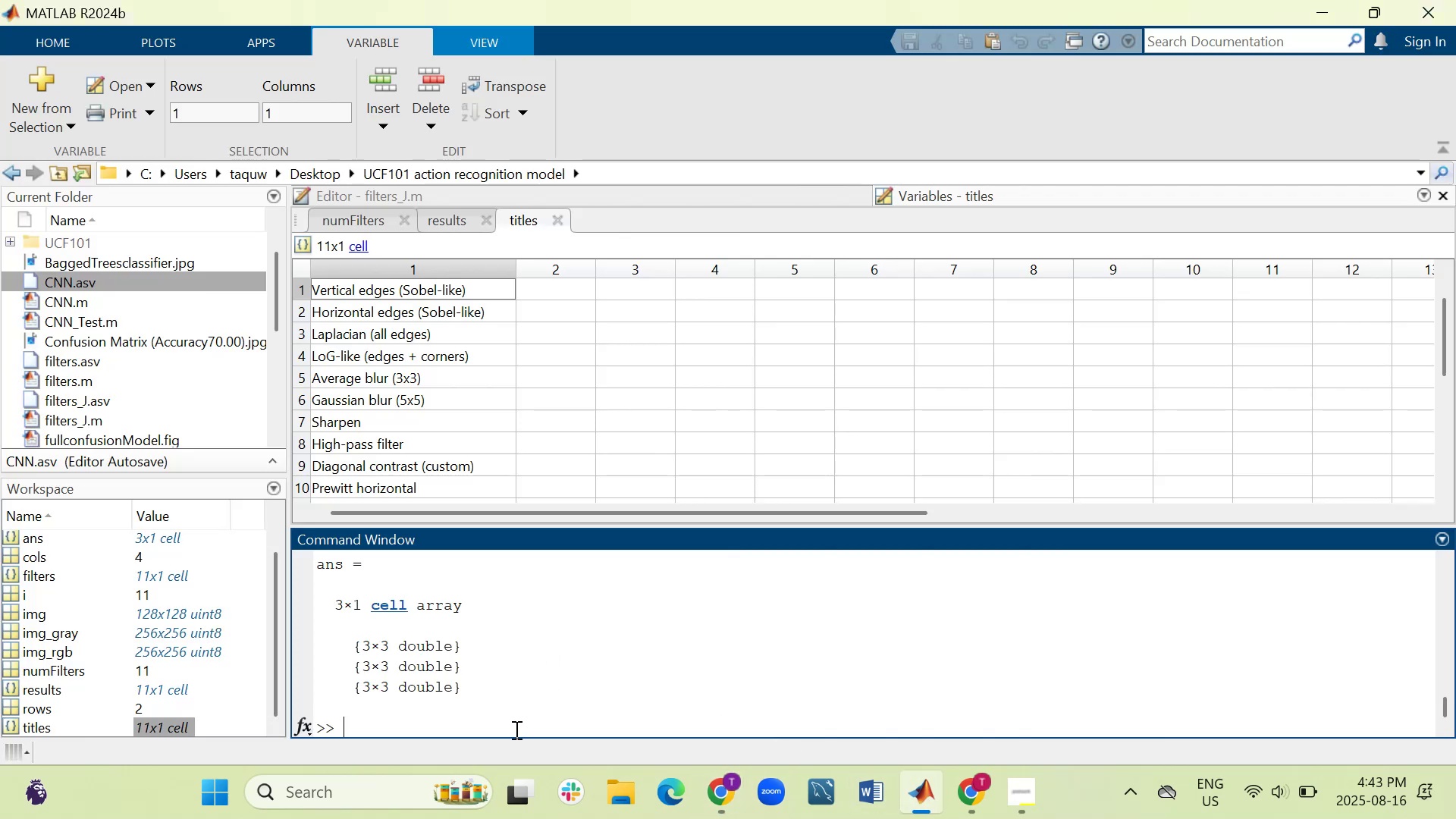 
key(Control+V)
 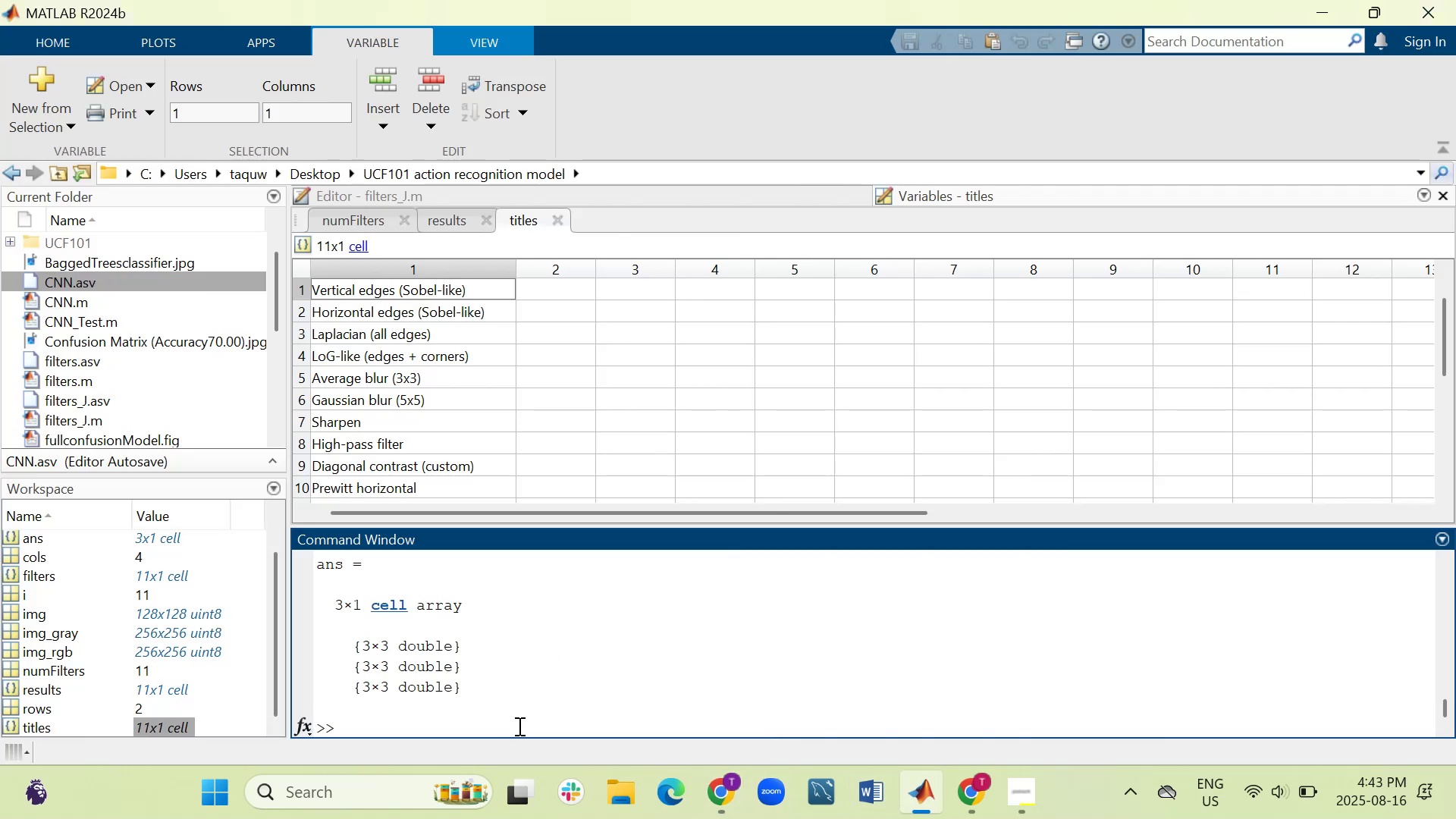 
key(Control+V)
 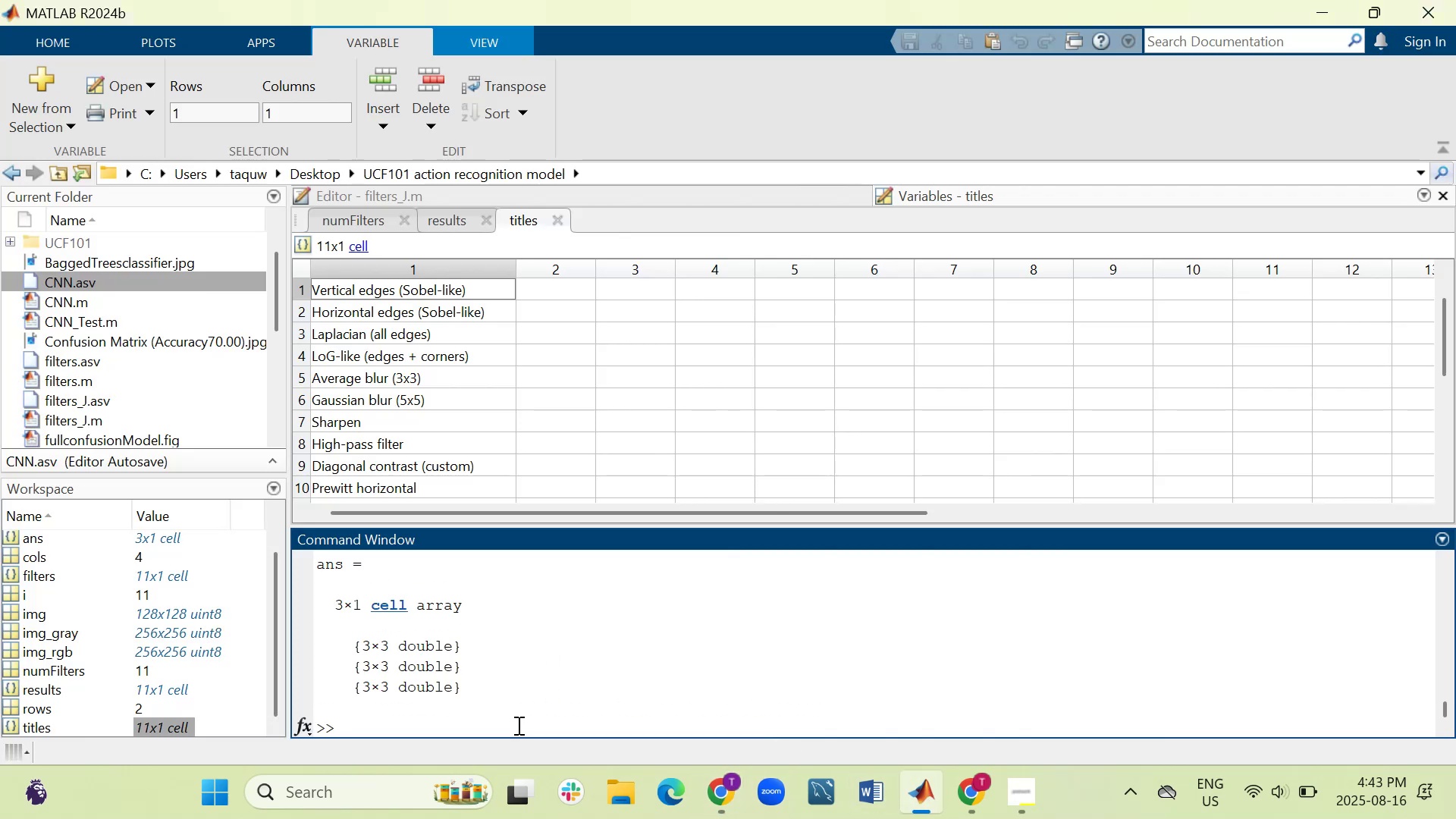 
scroll: coordinate [503, 700], scroll_direction: down, amount: 6.0
 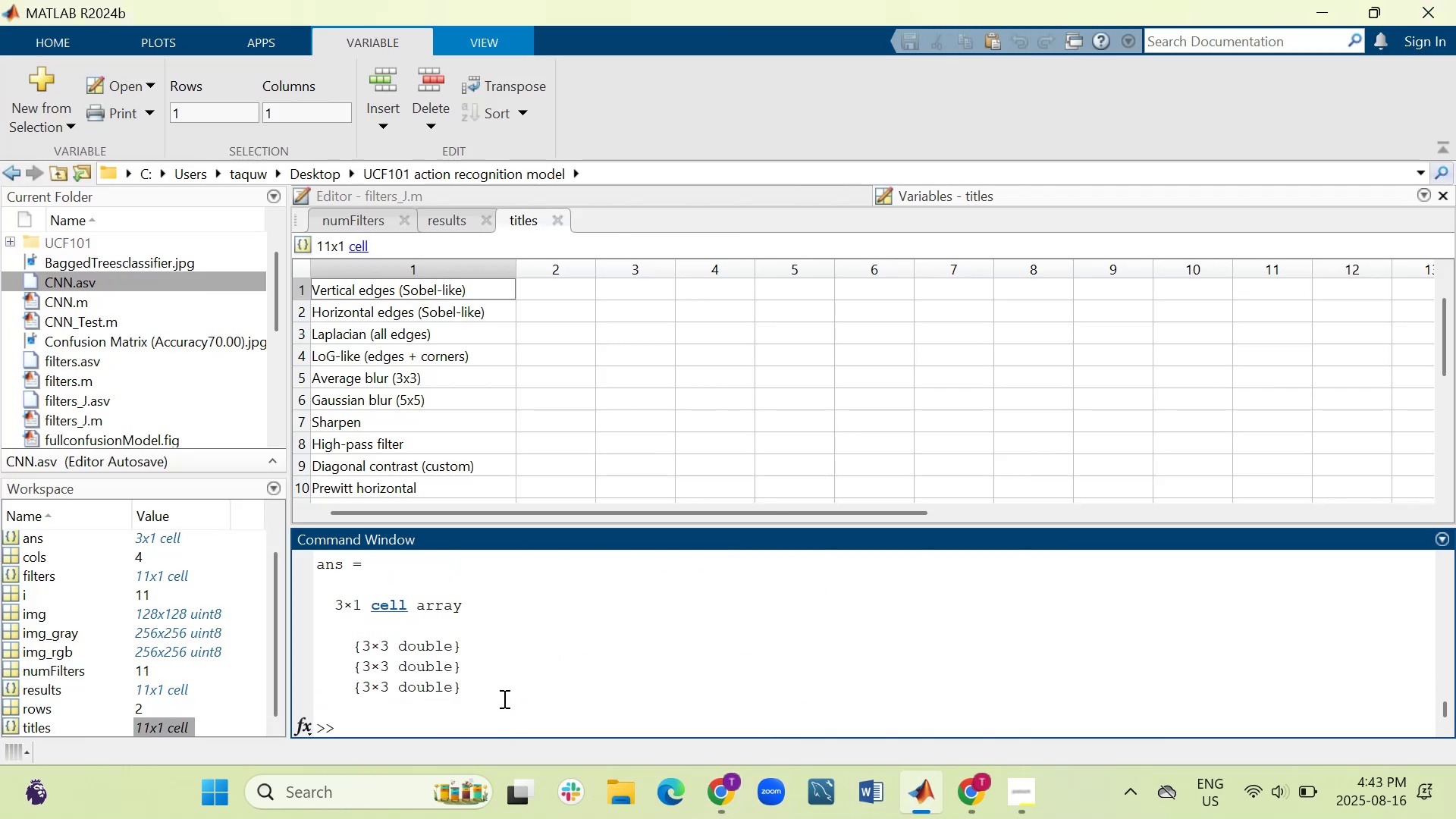 
key(Enter)
 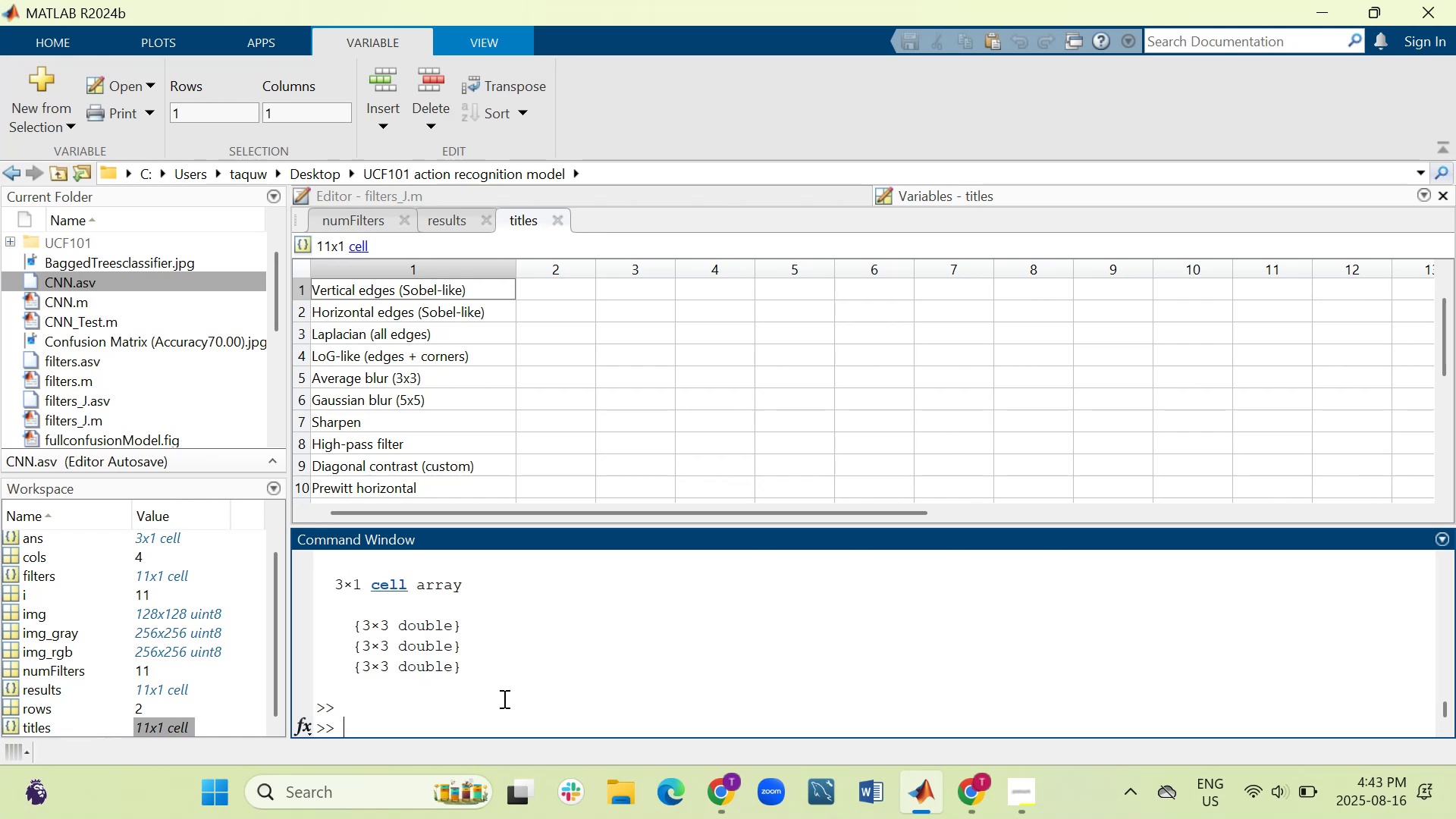 
key(Enter)
 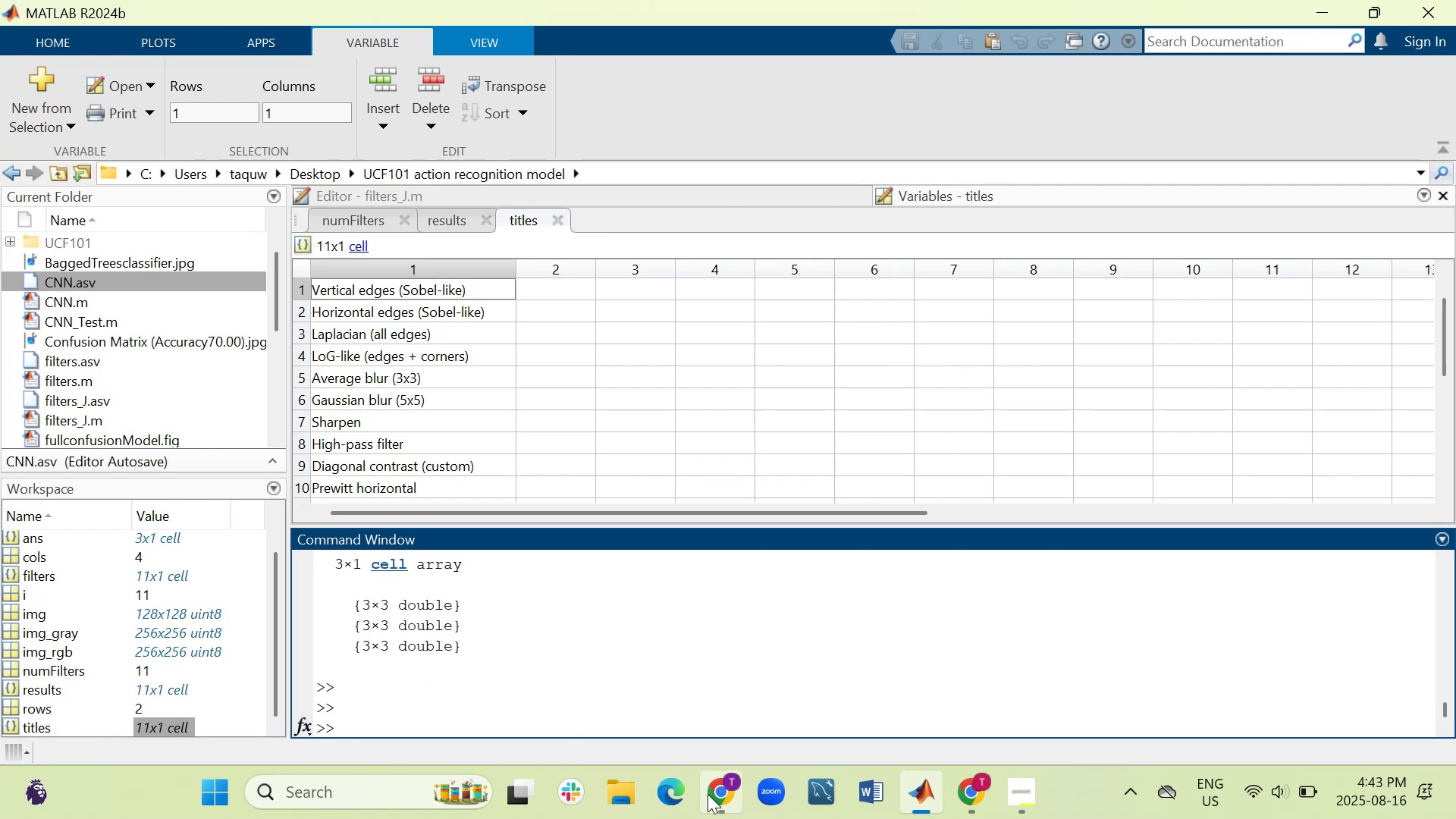 
left_click([705, 800])
 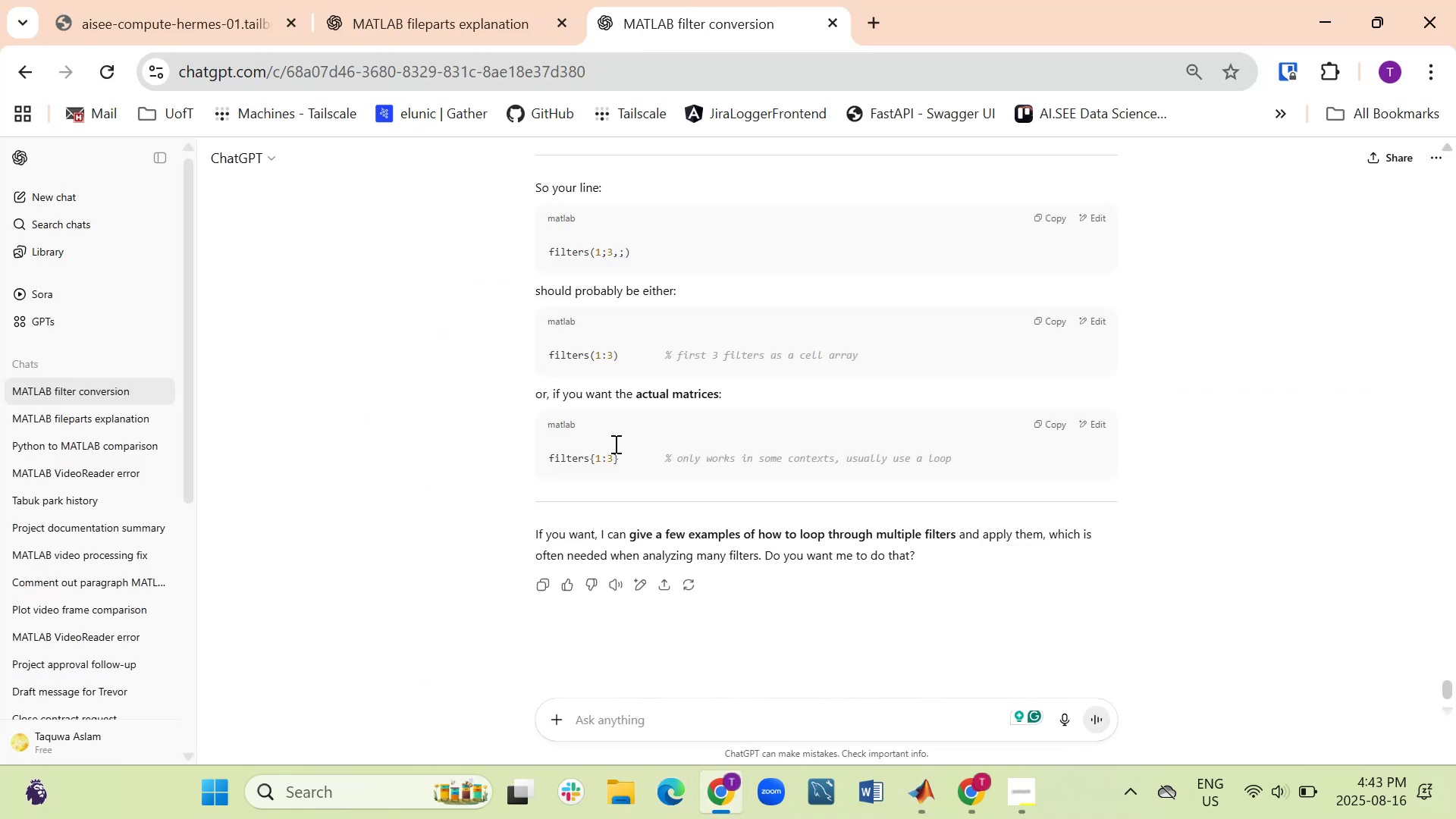 
left_click_drag(start_coordinate=[632, 353], to_coordinate=[535, 355])
 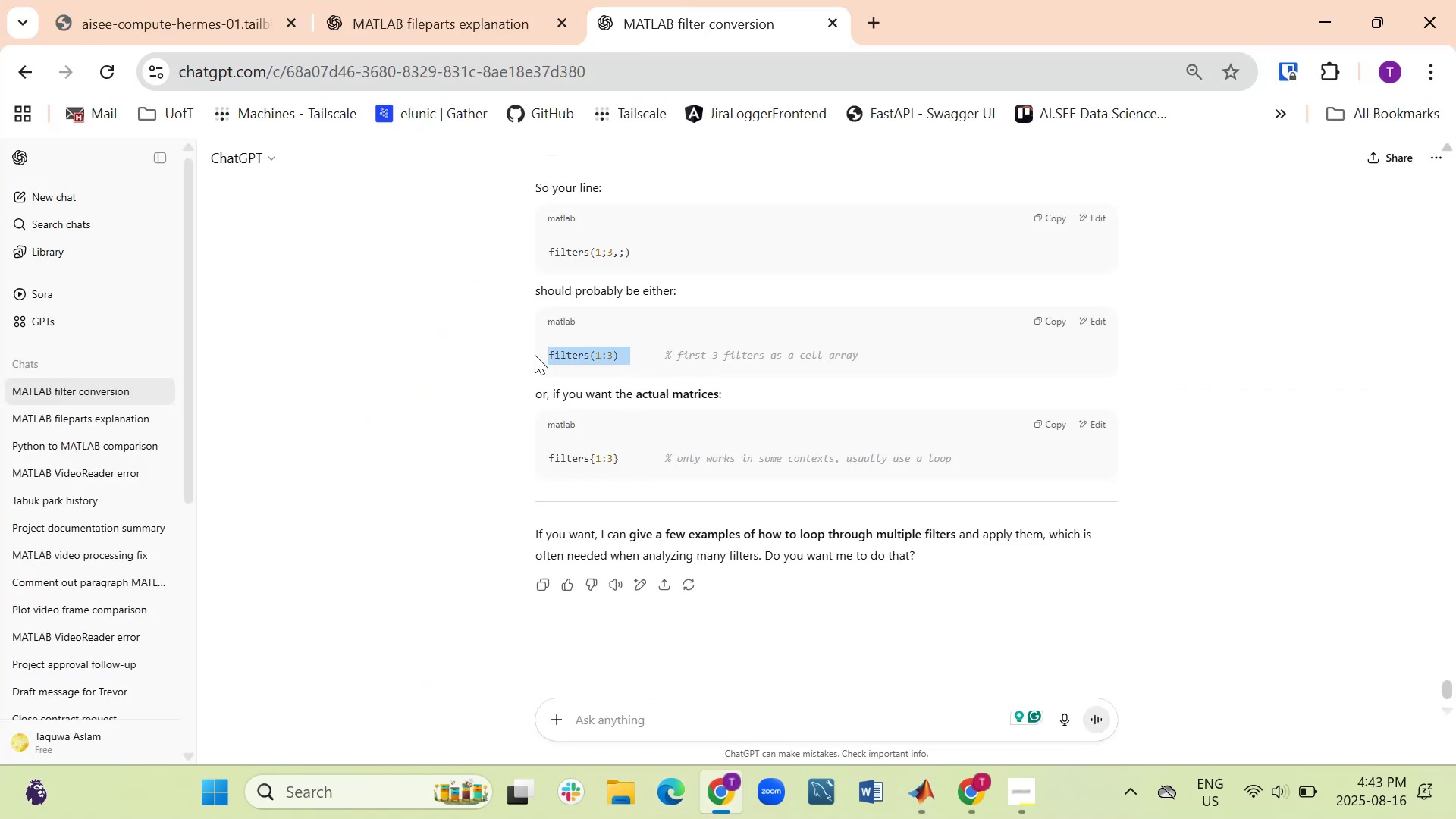 
key(Control+C)
 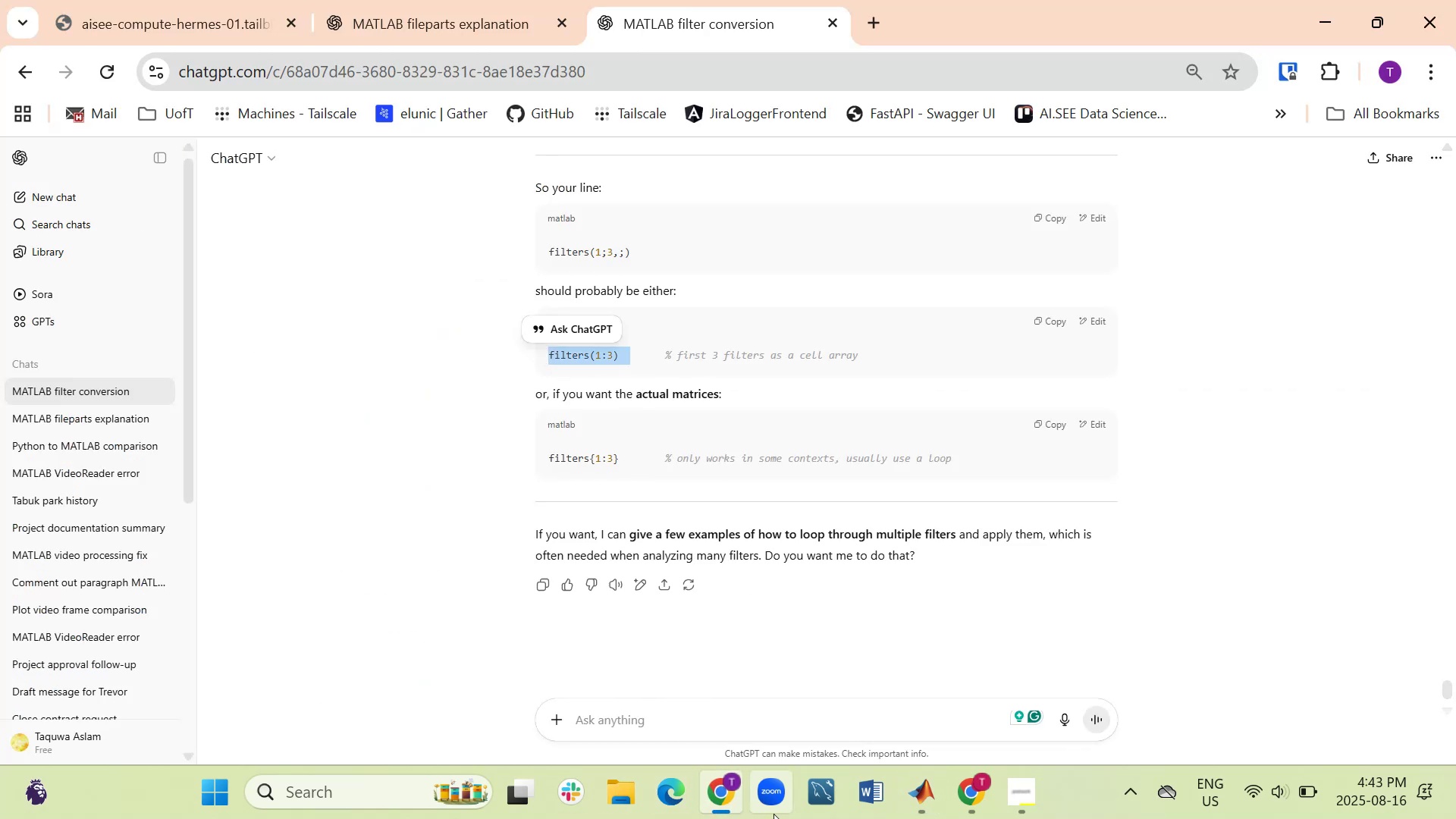 
left_click([698, 805])
 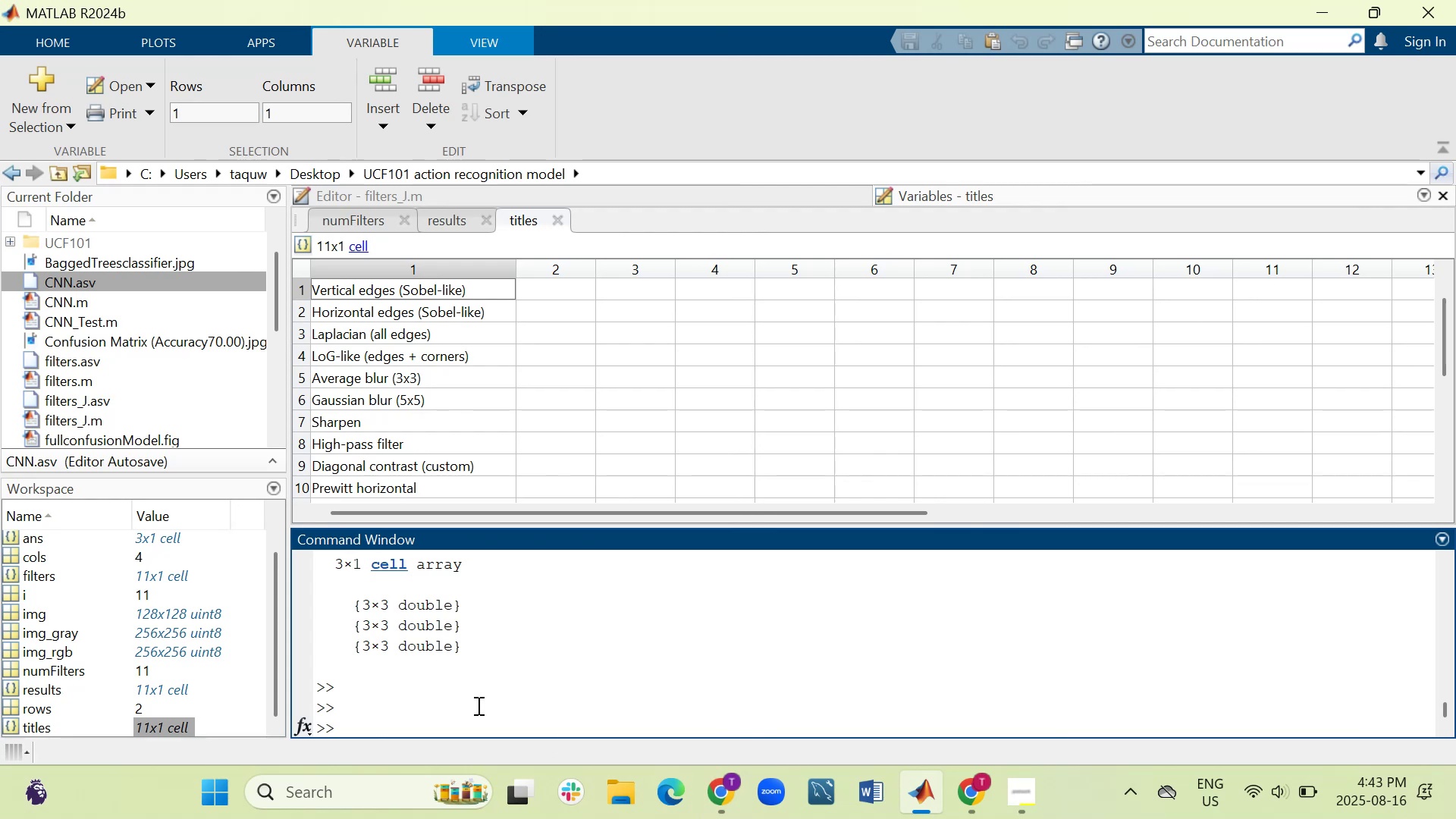 
key(Control+V)
 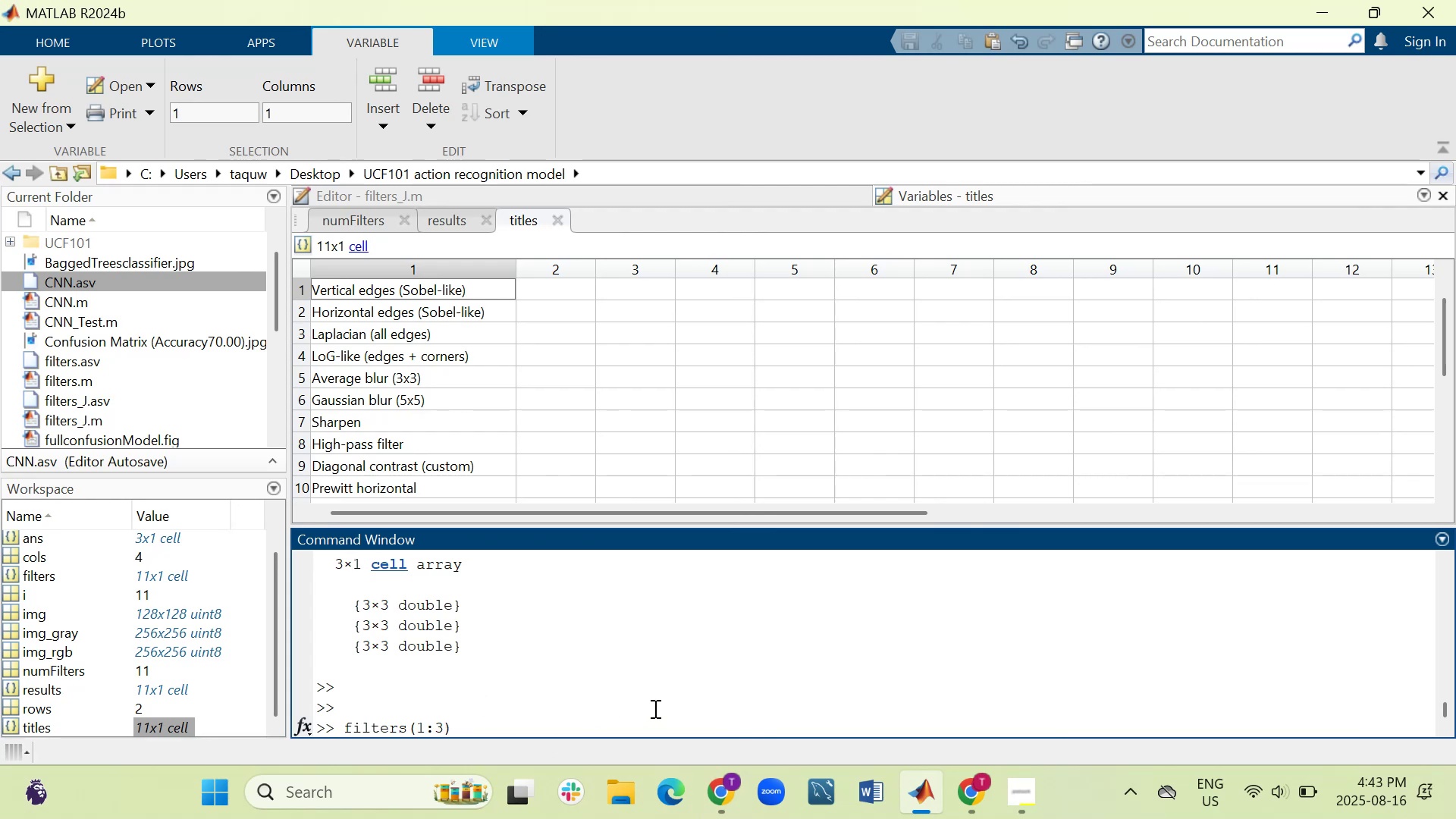 
key(Backspace)
 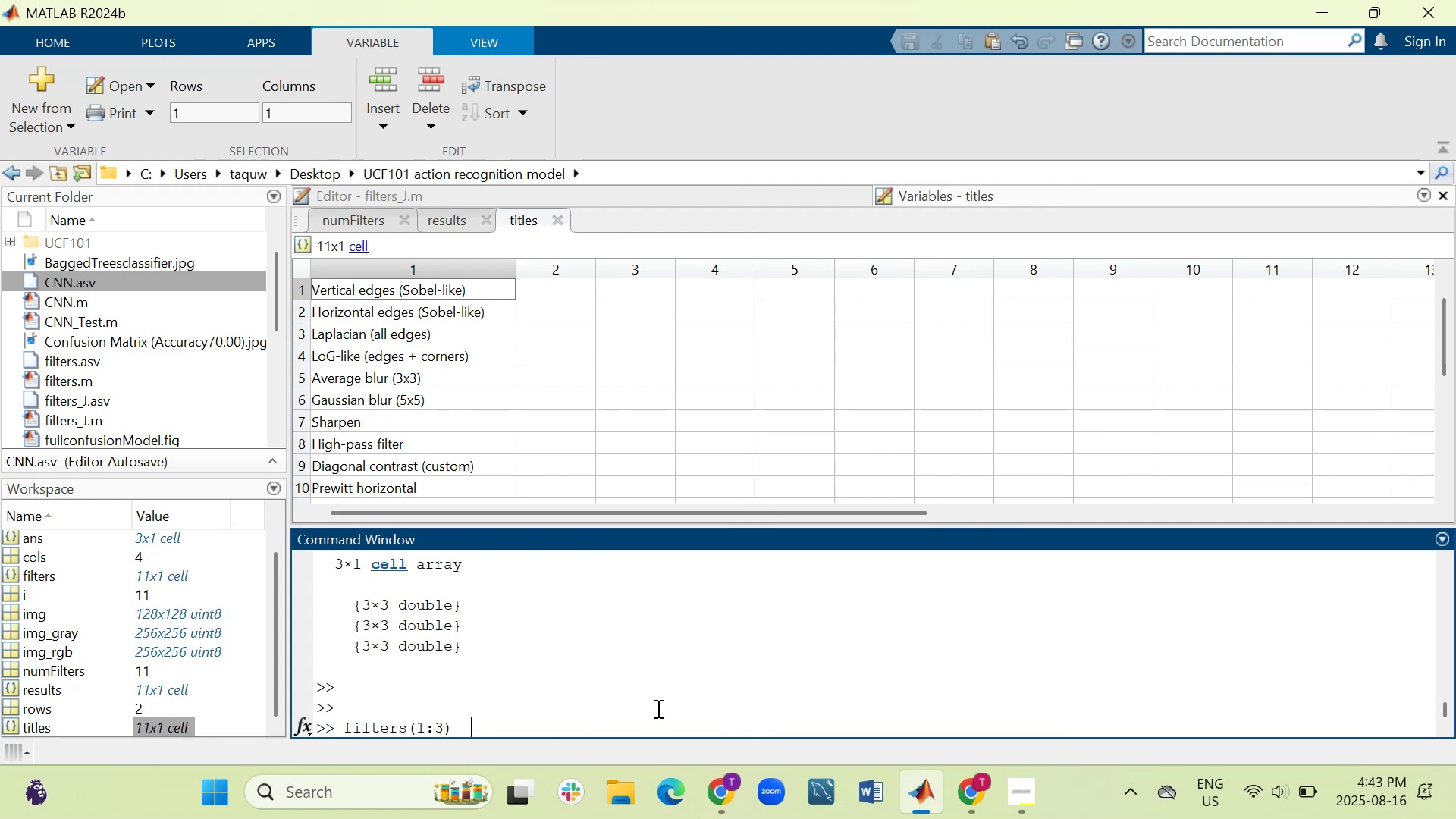 
key(Backspace)
 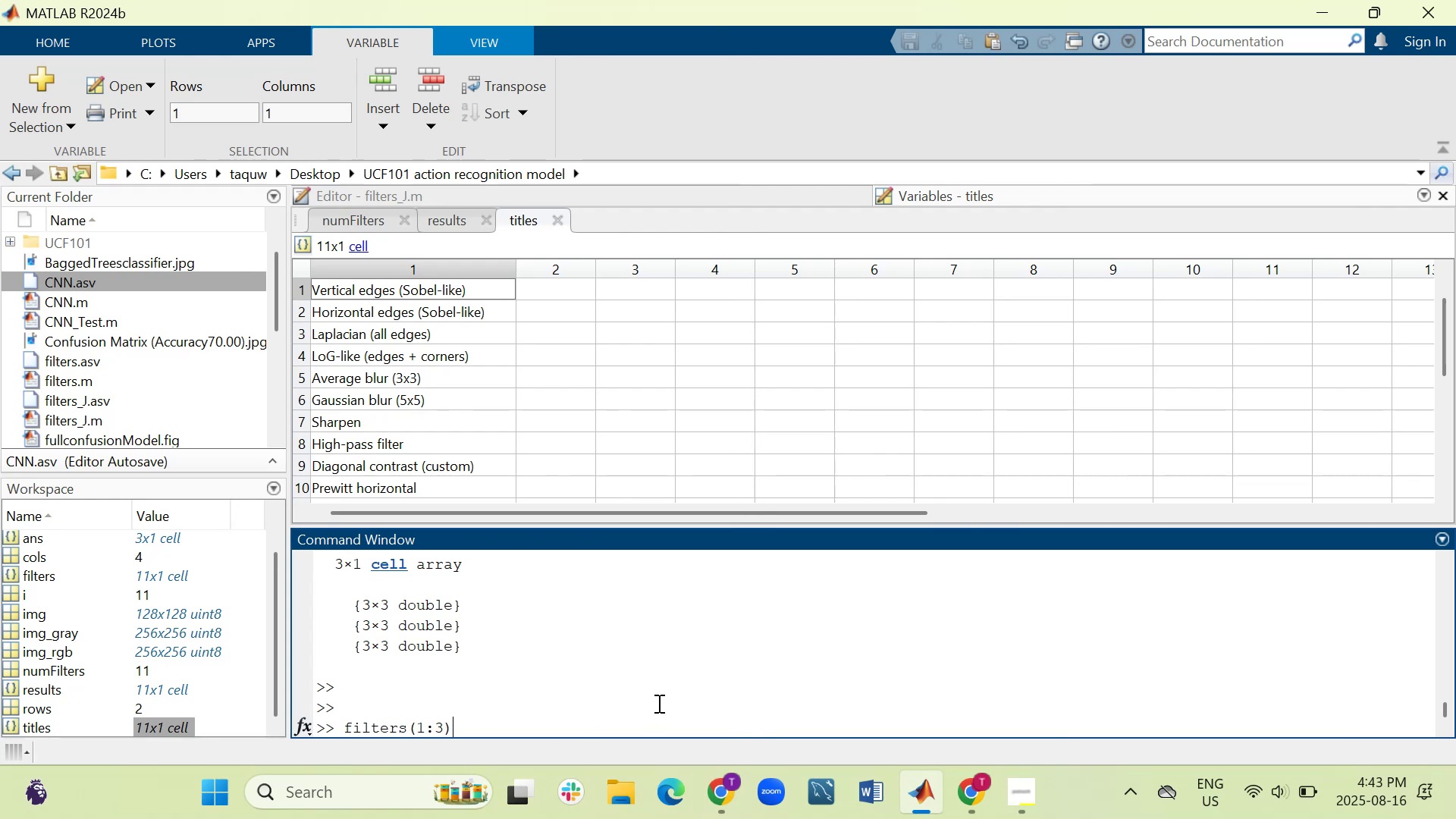 
key(Backspace)
 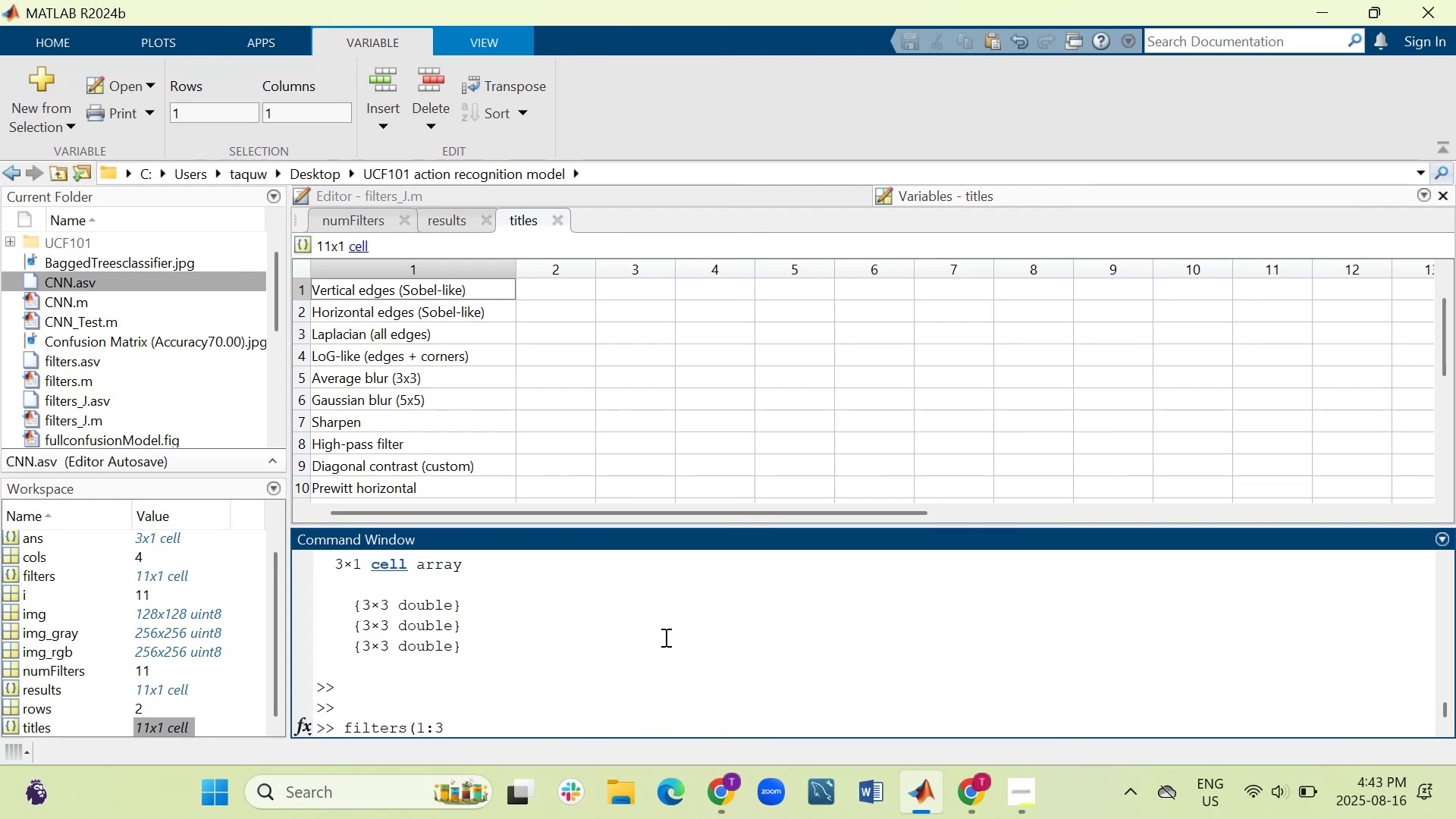 
key(Shift+0)
 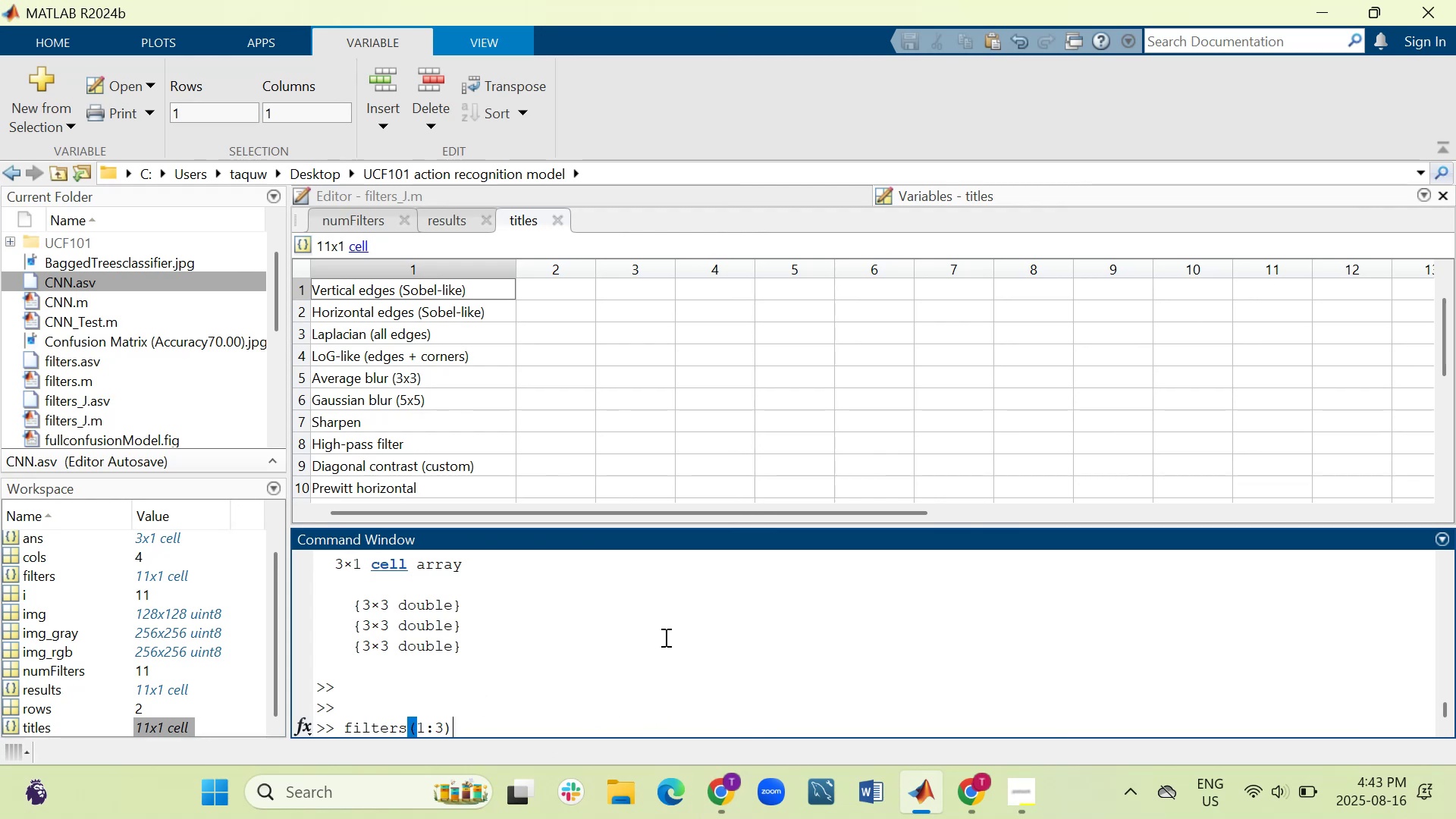 
key(Enter)
 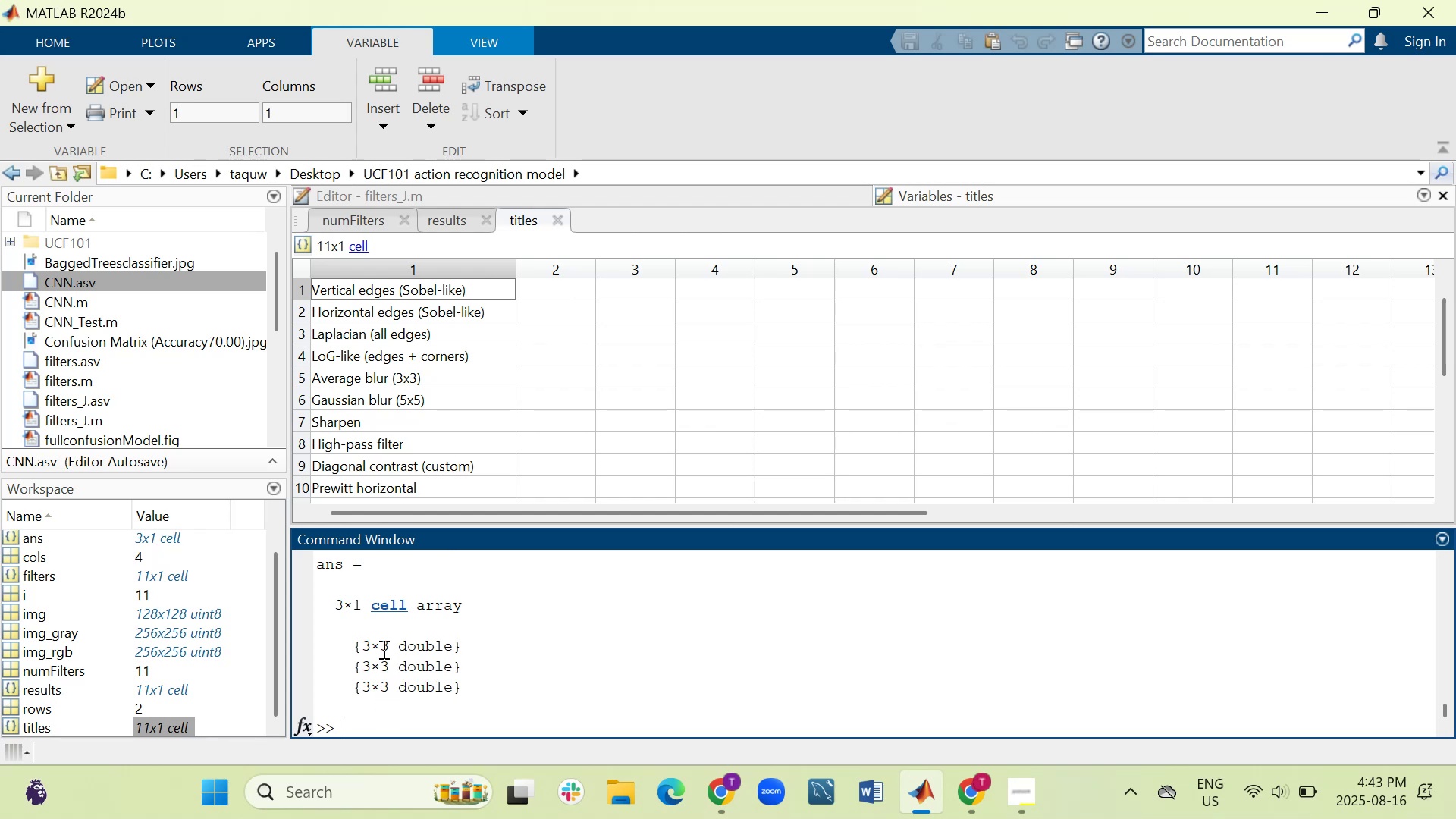 
wait(11.99)
 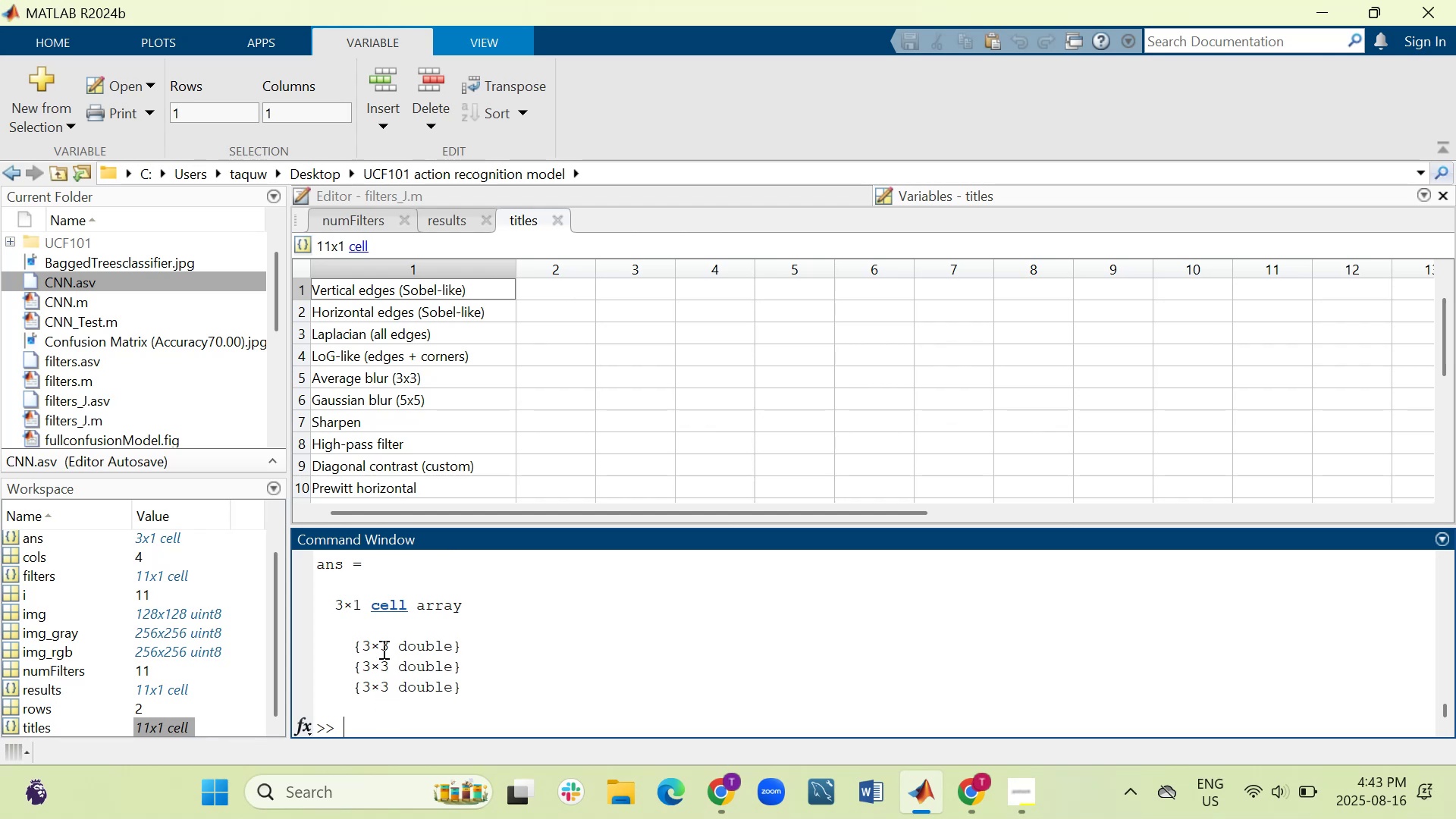 
scroll: coordinate [140, 667], scroll_direction: down, amount: 3.0
 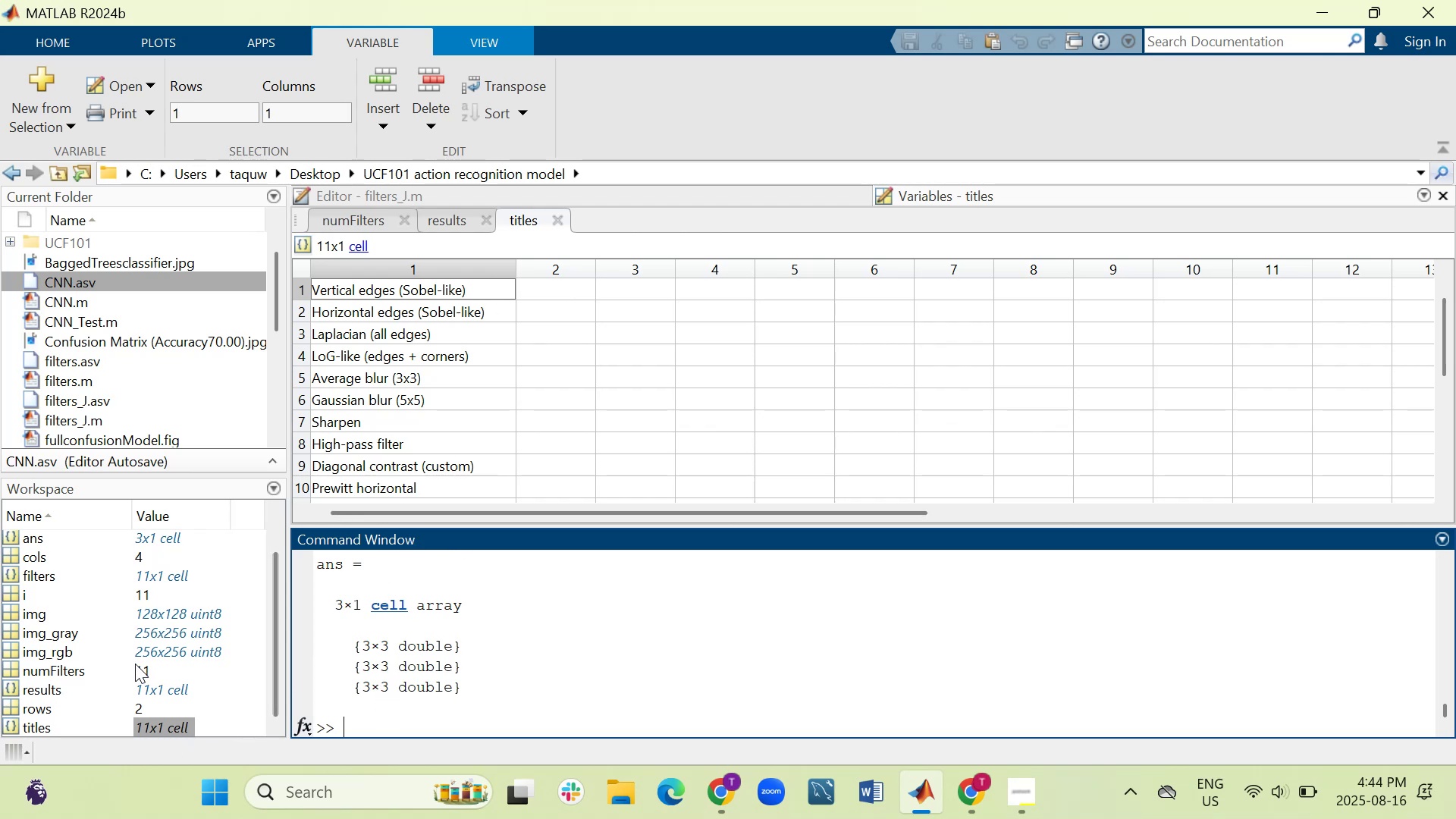 
scroll: coordinate [64, 593], scroll_direction: up, amount: 5.0
 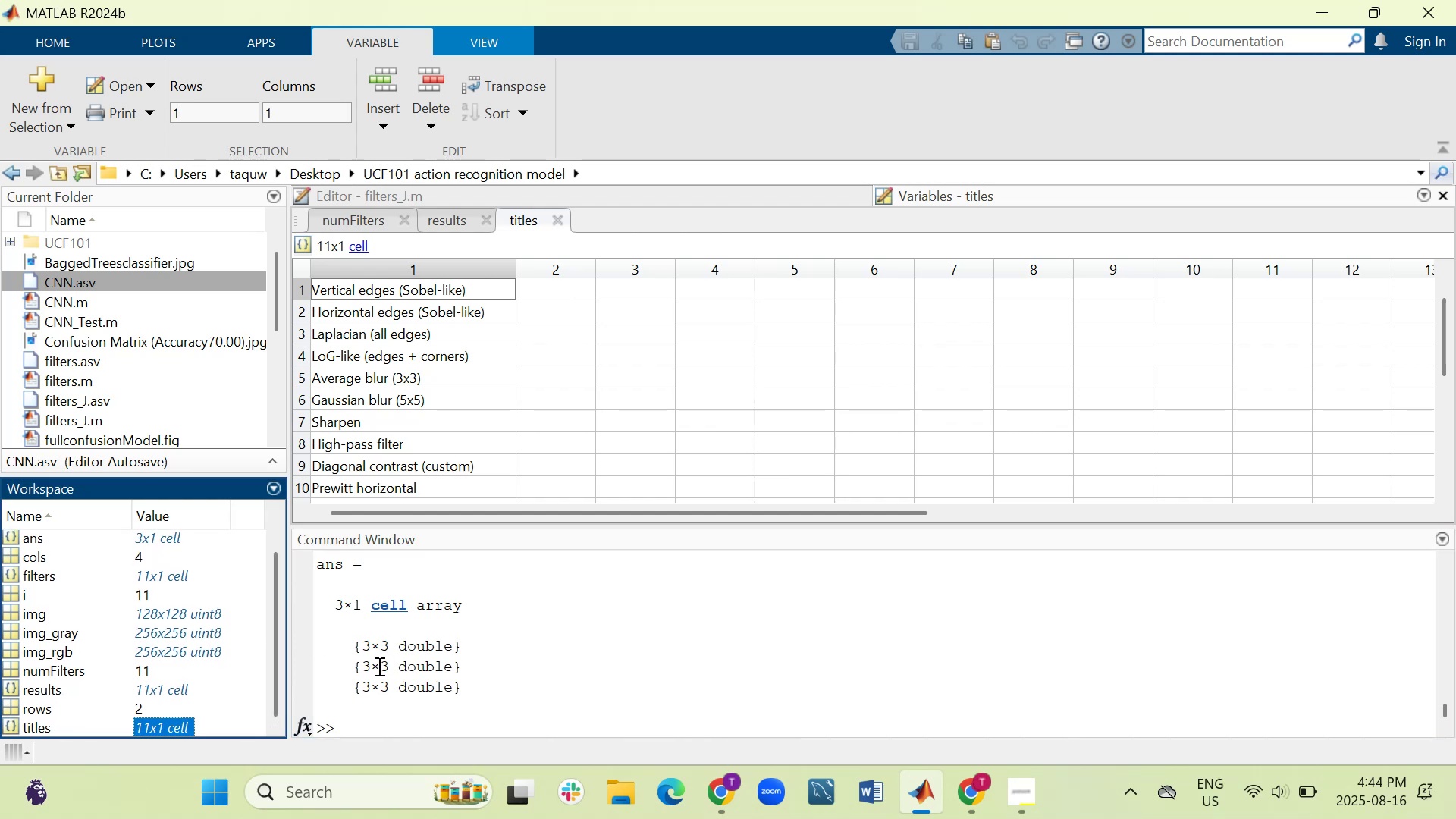 
wait(11.25)
 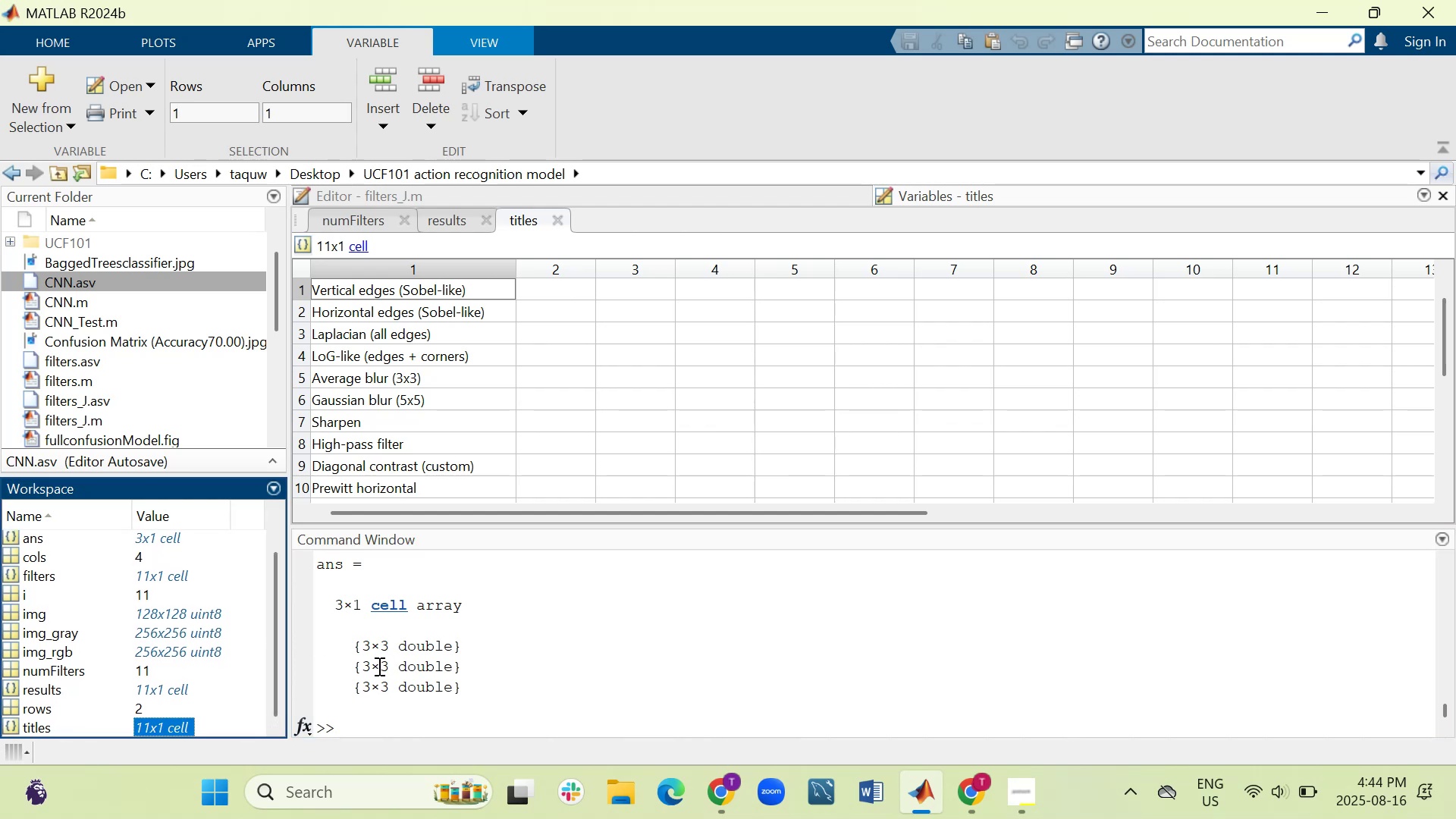 
scroll: coordinate [475, 436], scroll_direction: down, amount: 1.0
 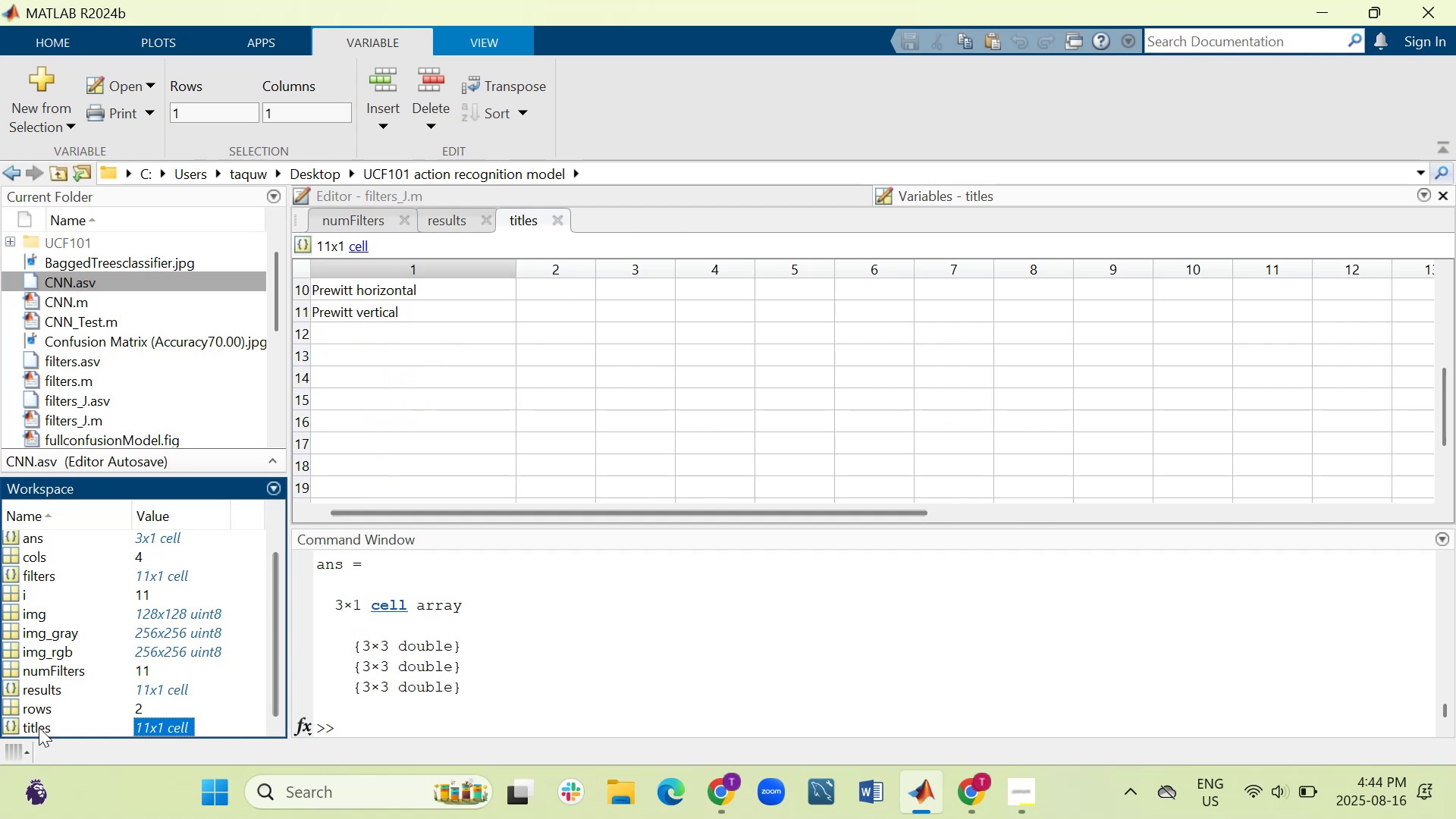 
double_click([37, 706])
 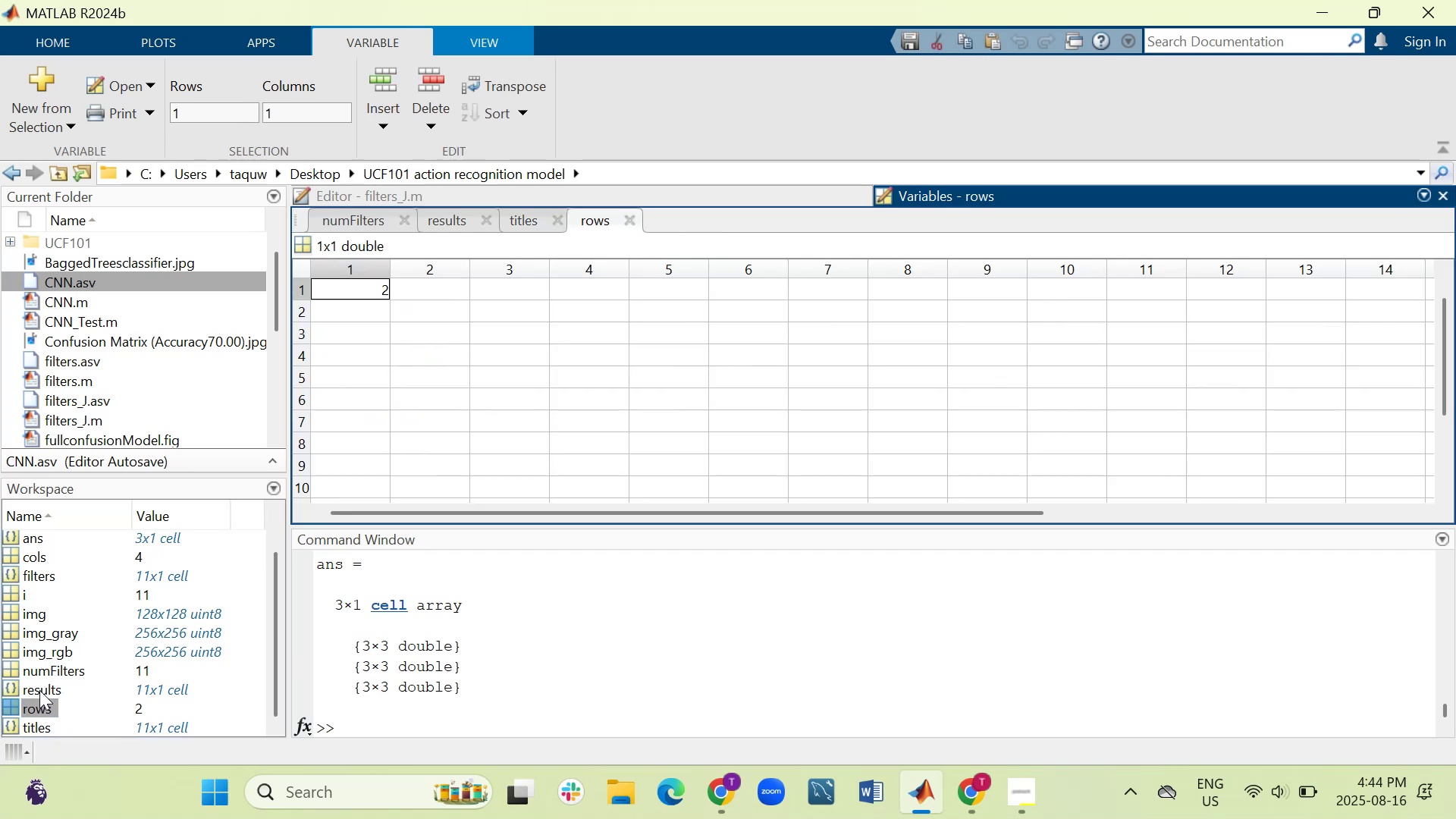 
double_click([39, 689])
 